 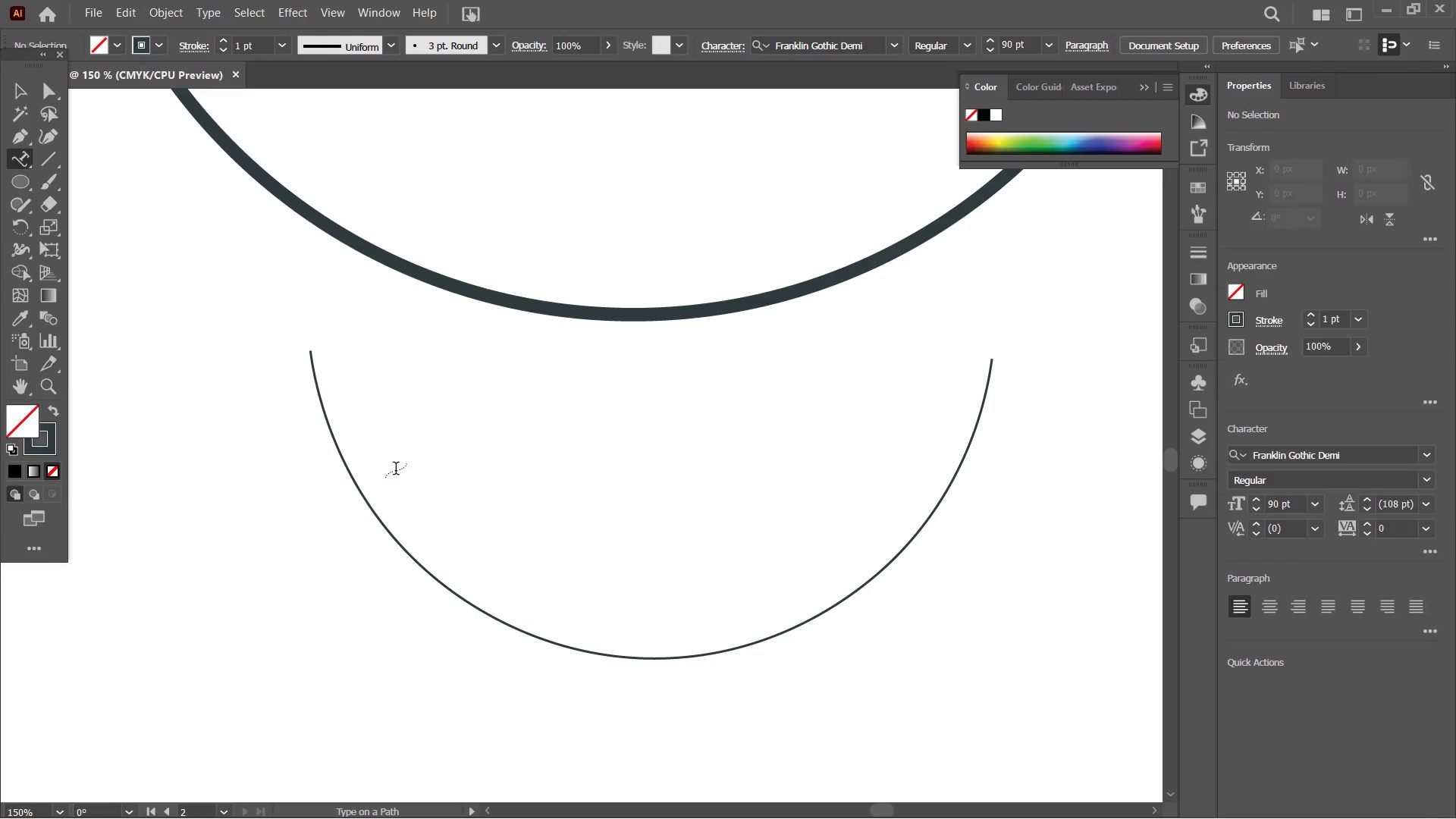 
left_click([347, 460])
 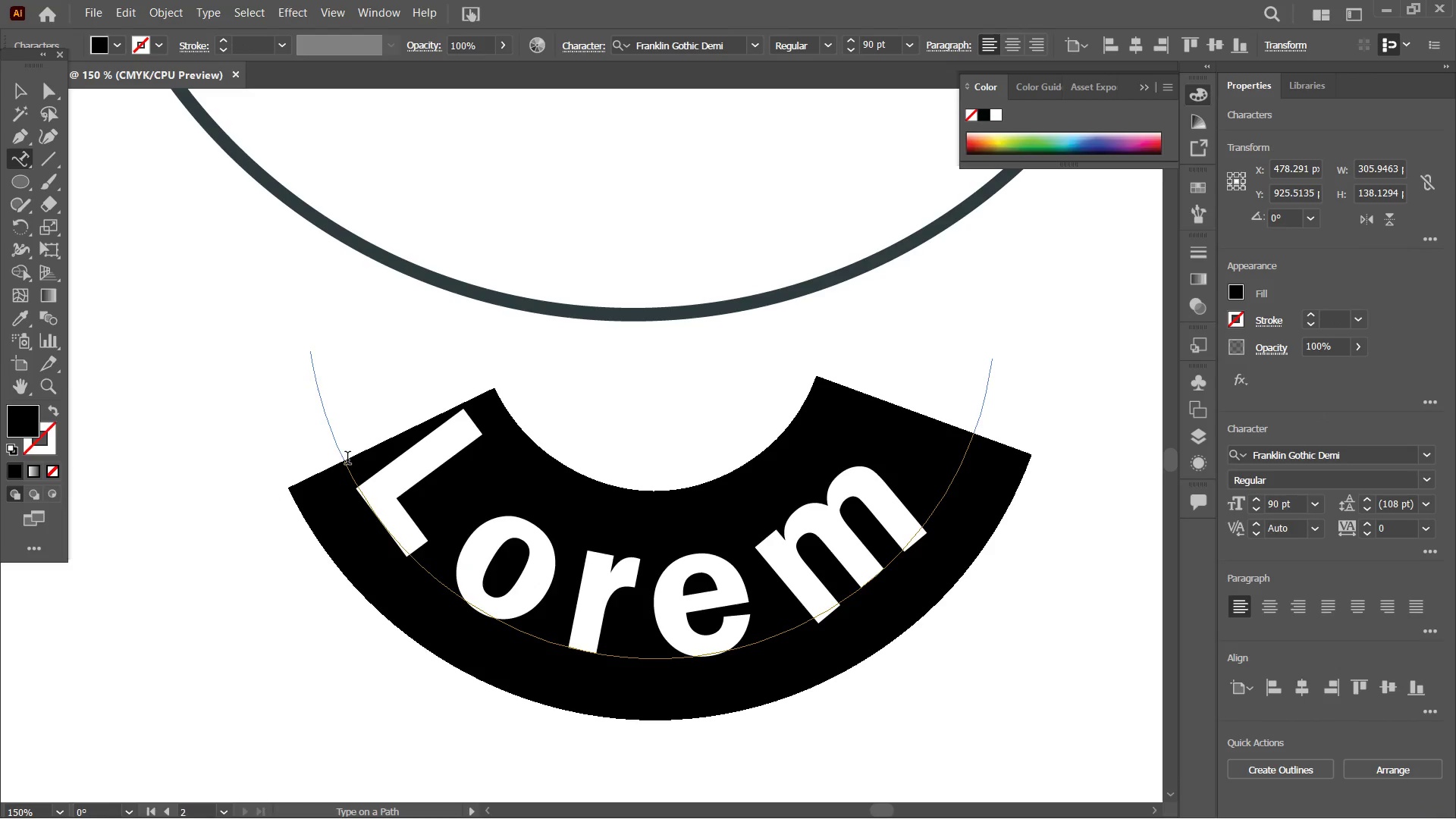 
wait(6.52)
 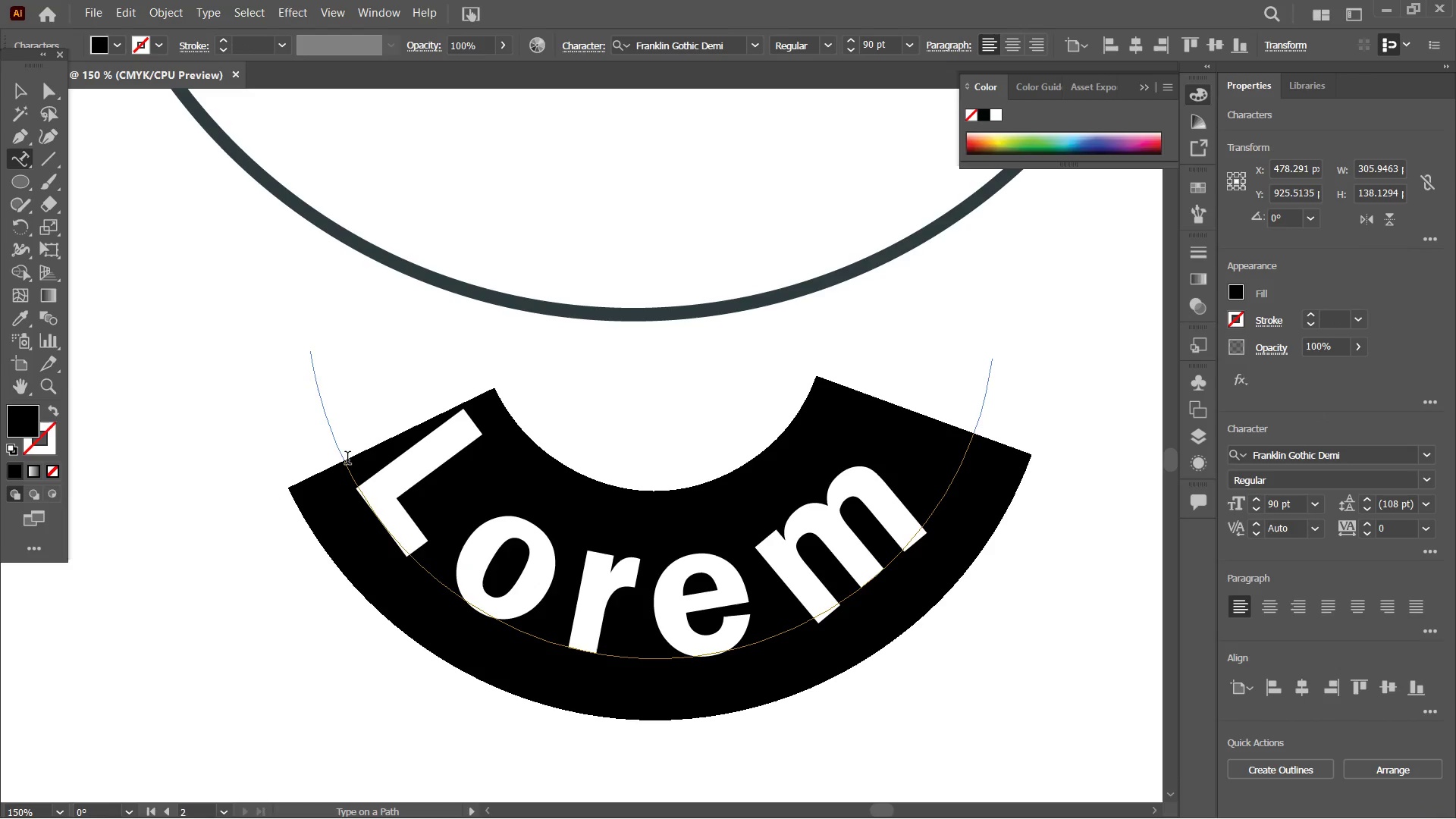 
type(MODULAR SYSTEMS)
 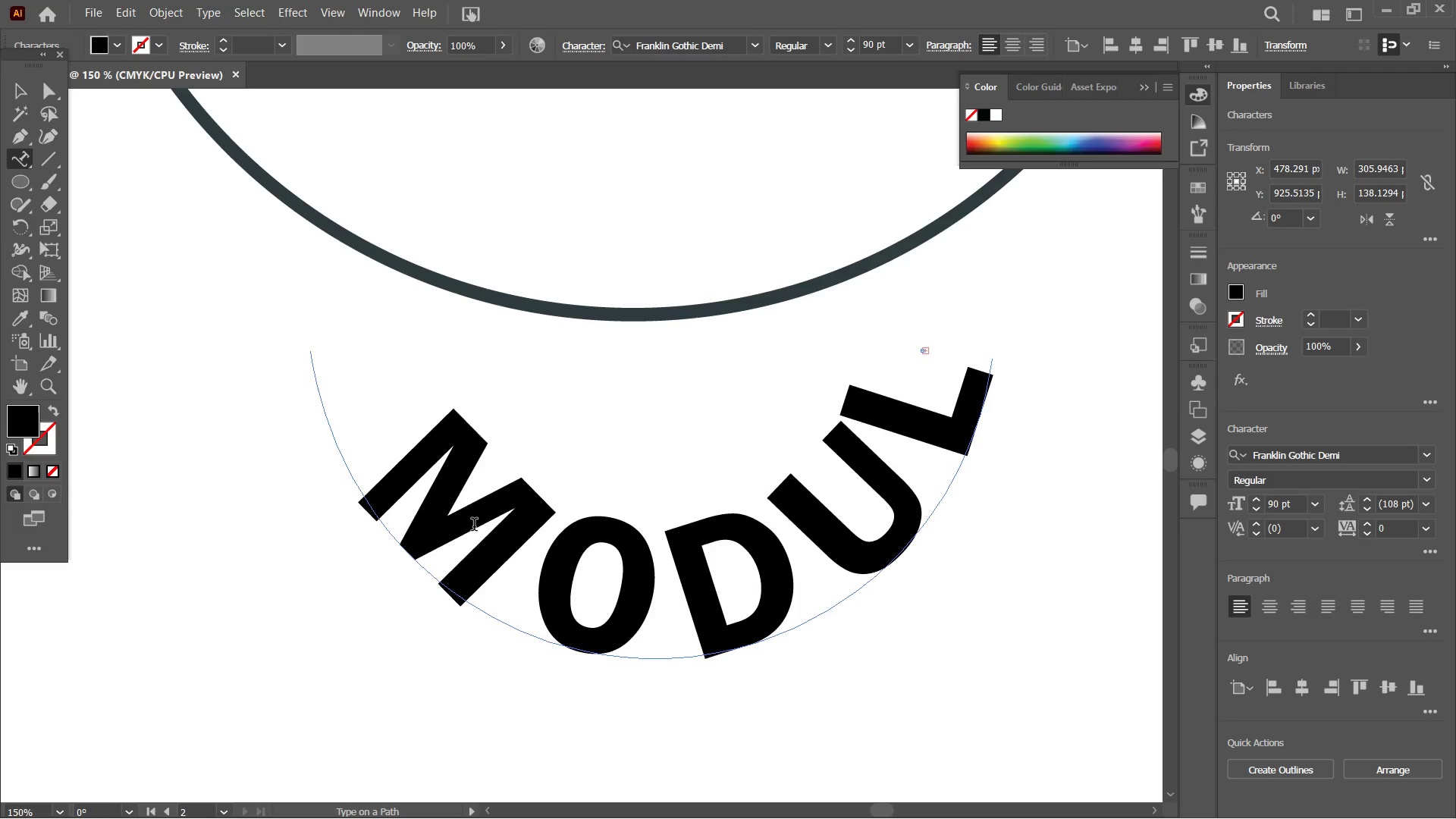 
double_click([474, 526])
 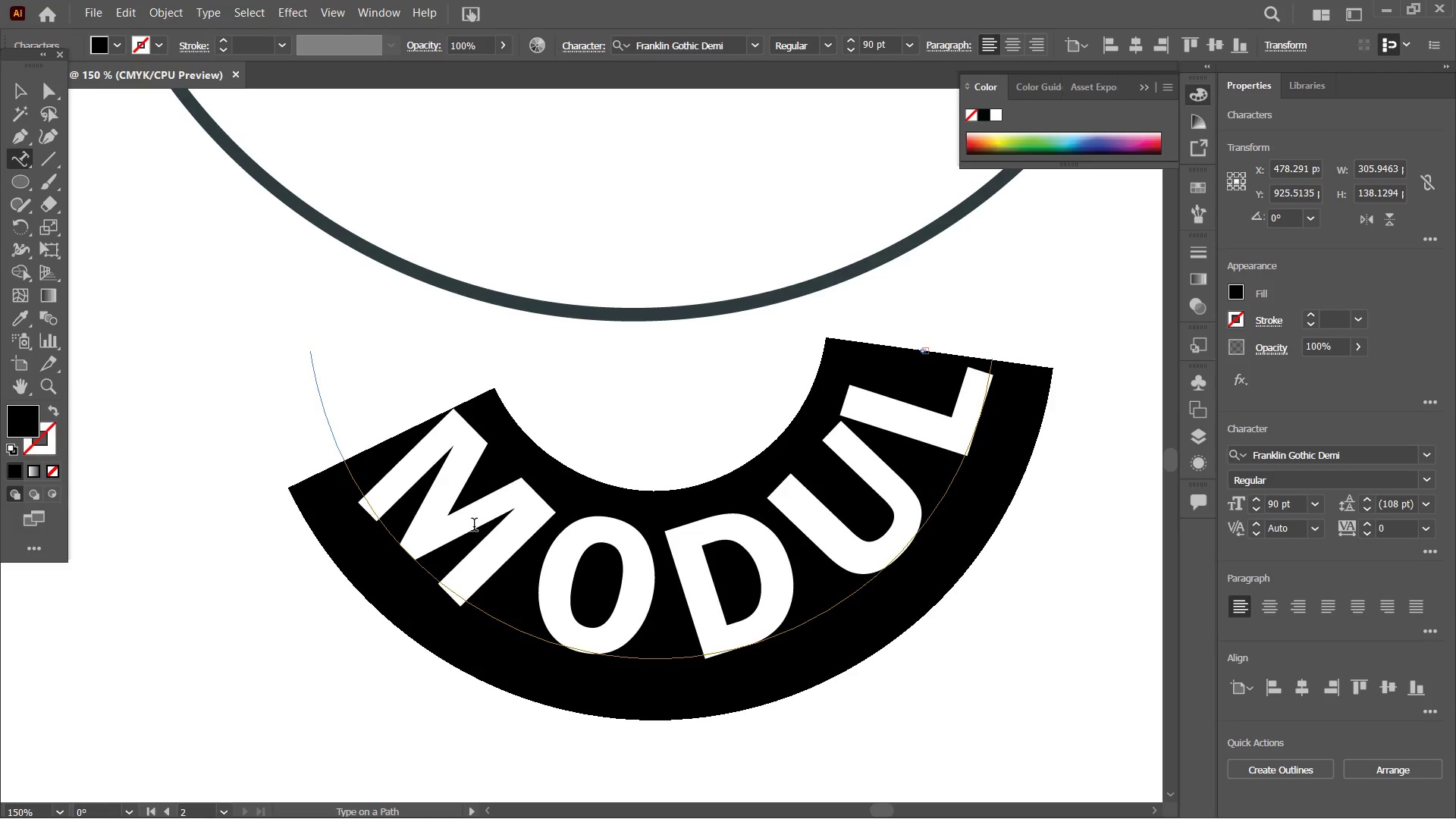 
triple_click([474, 526])
 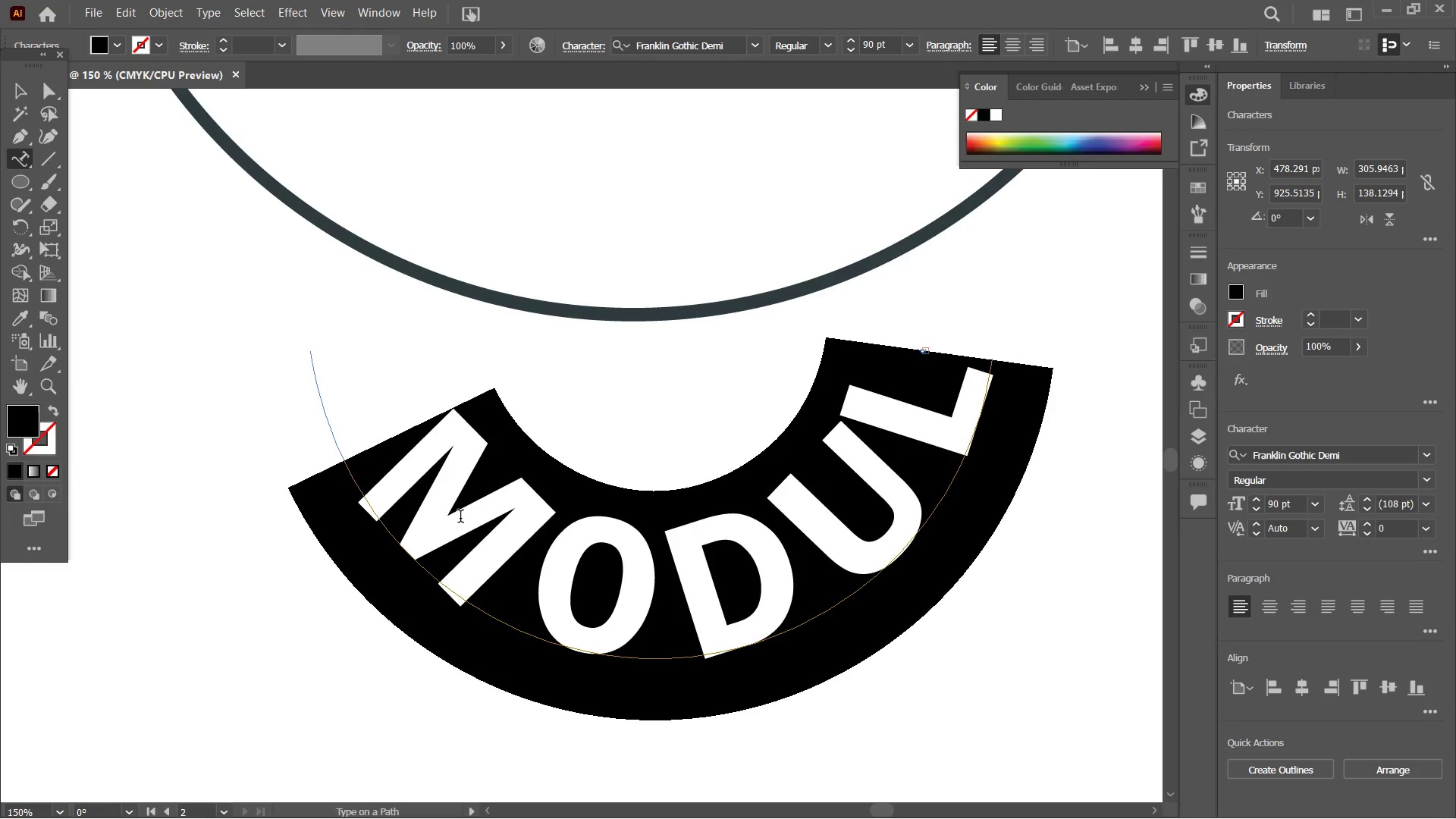 
key(Control+Minus)
 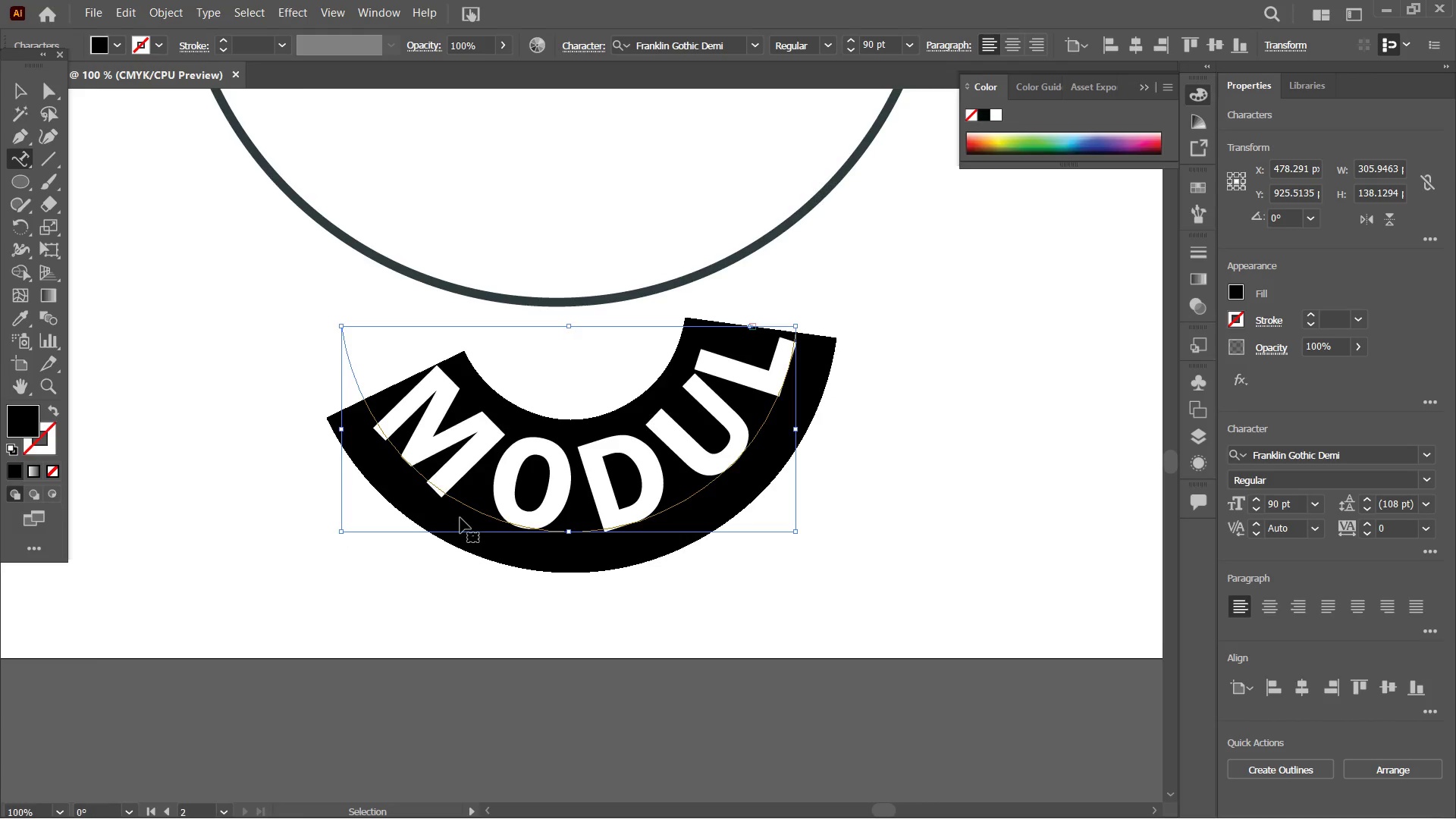 
key(Control+Minus)
 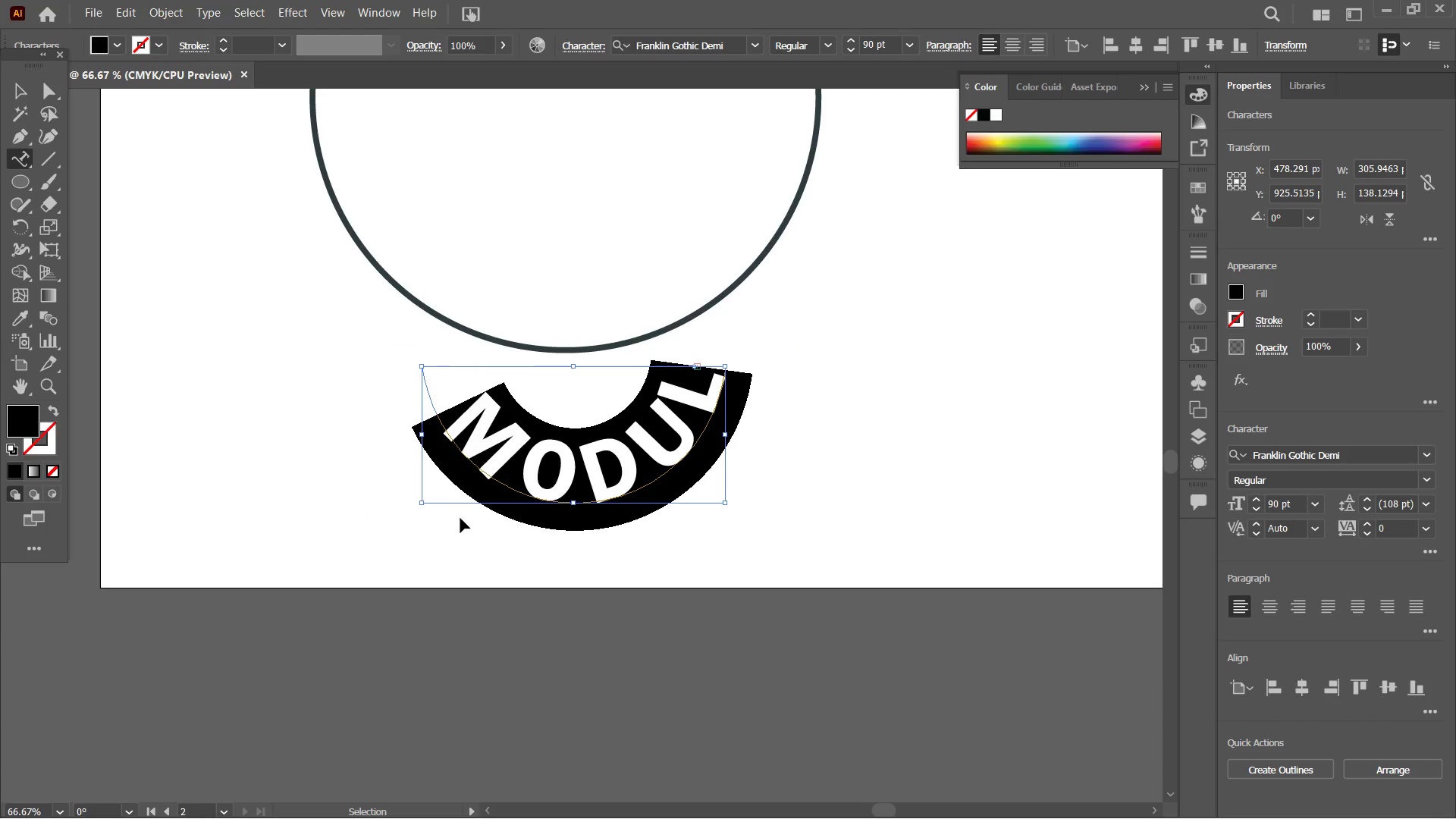 
key(Control+Minus)
 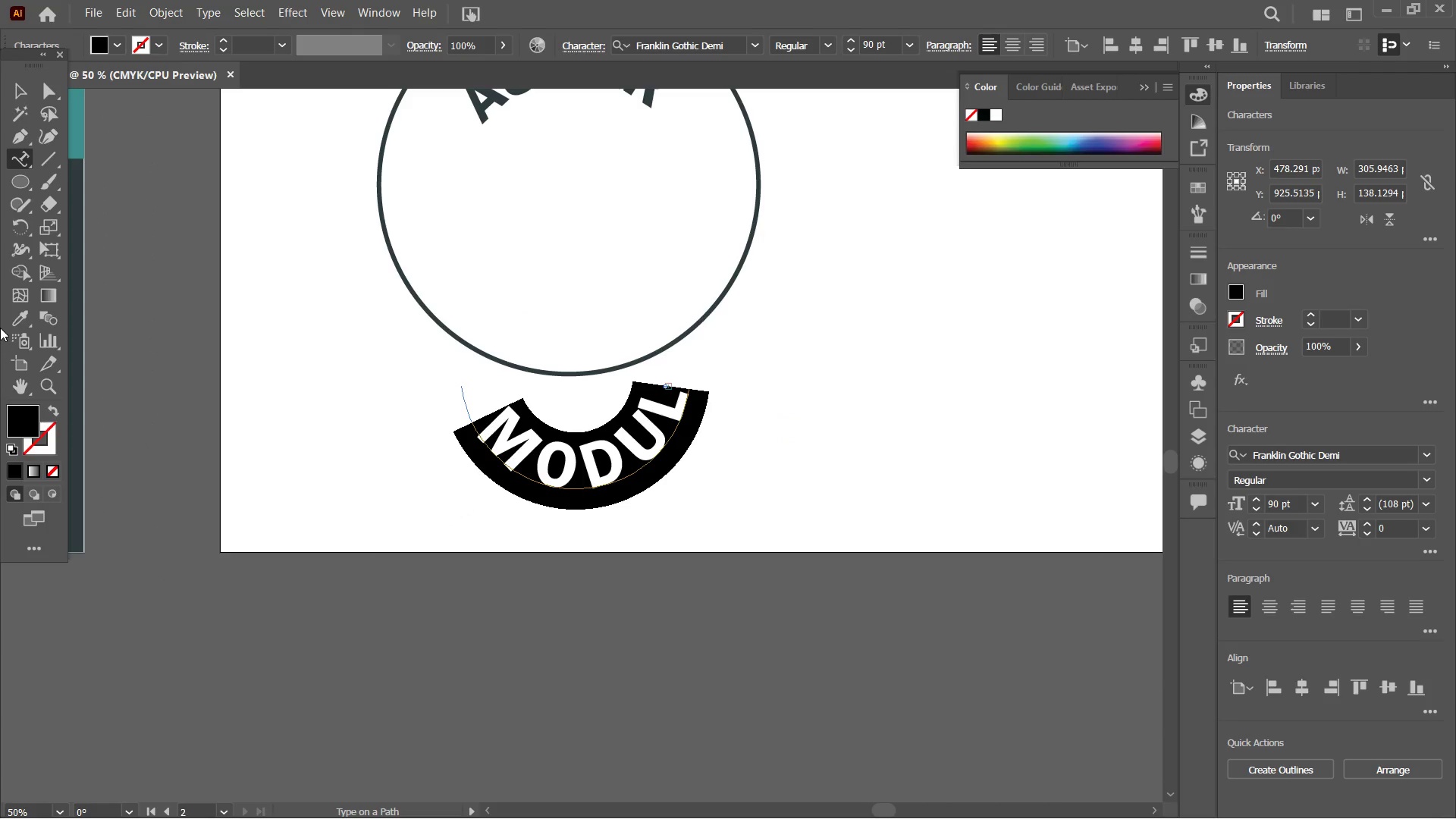 
left_click([19, 318])
 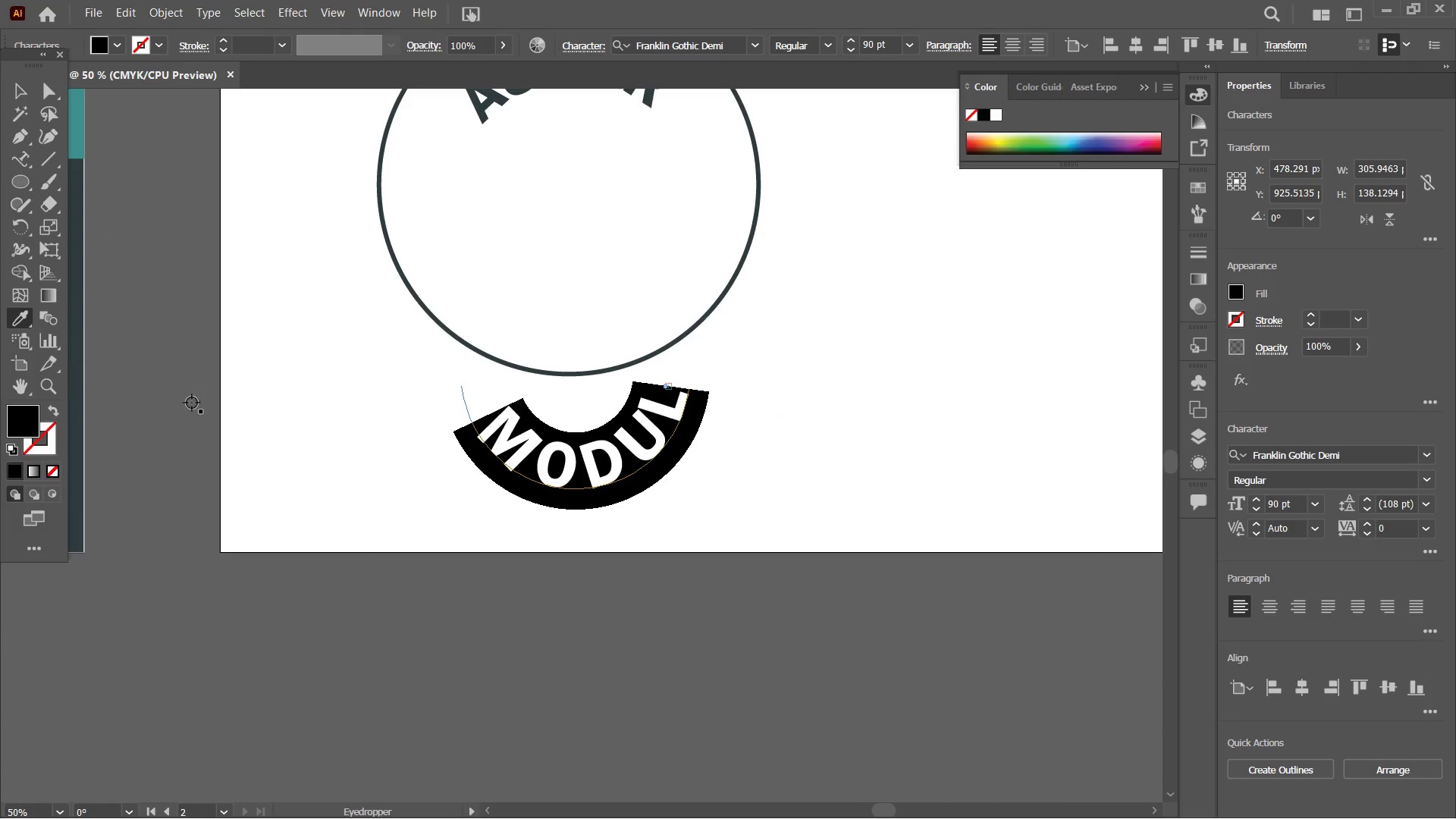 
hold_key(key=Space, duration=0.66)
 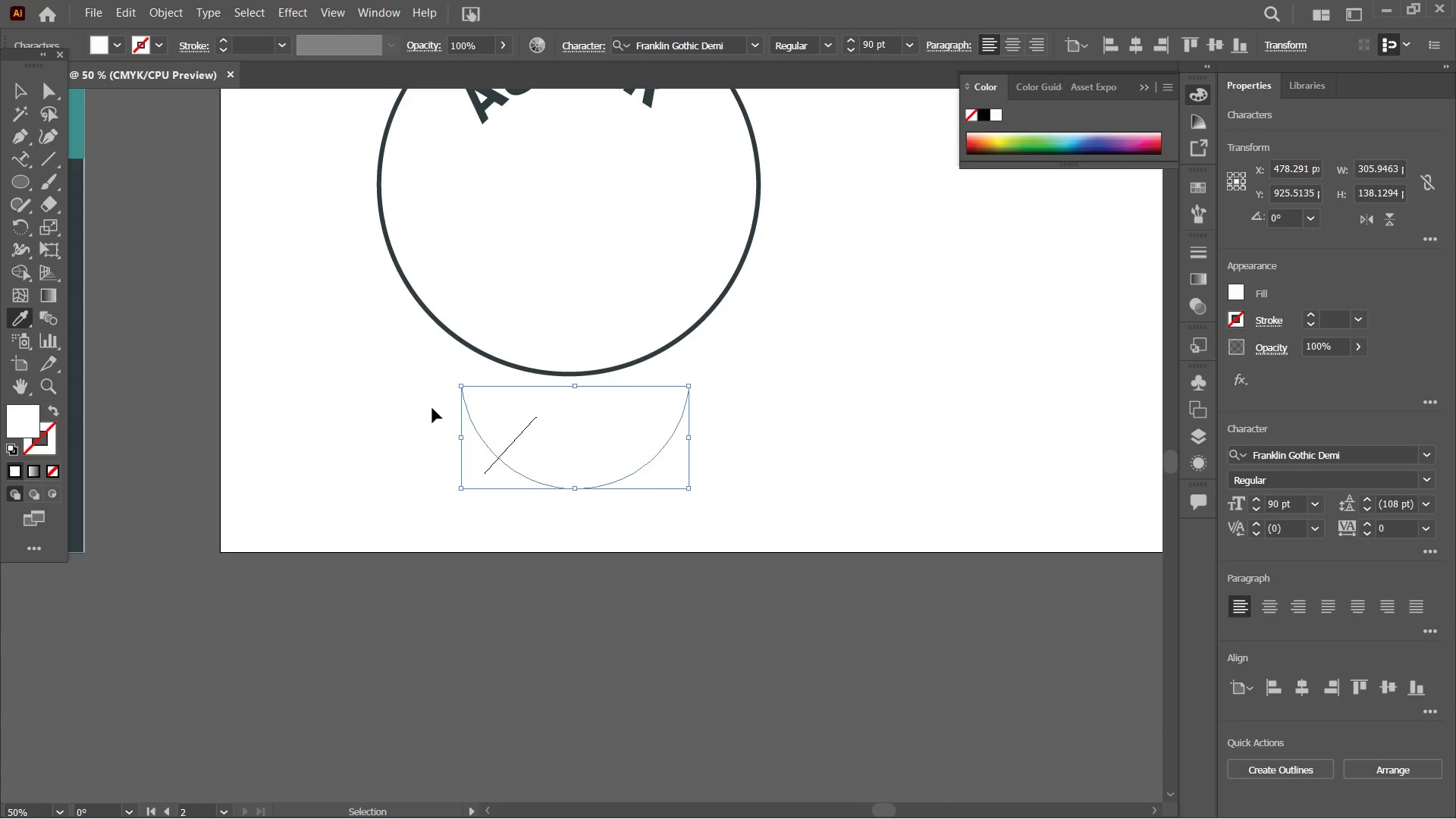 
left_click_drag(start_coordinate=[208, 411], to_coordinate=[443, 408])
 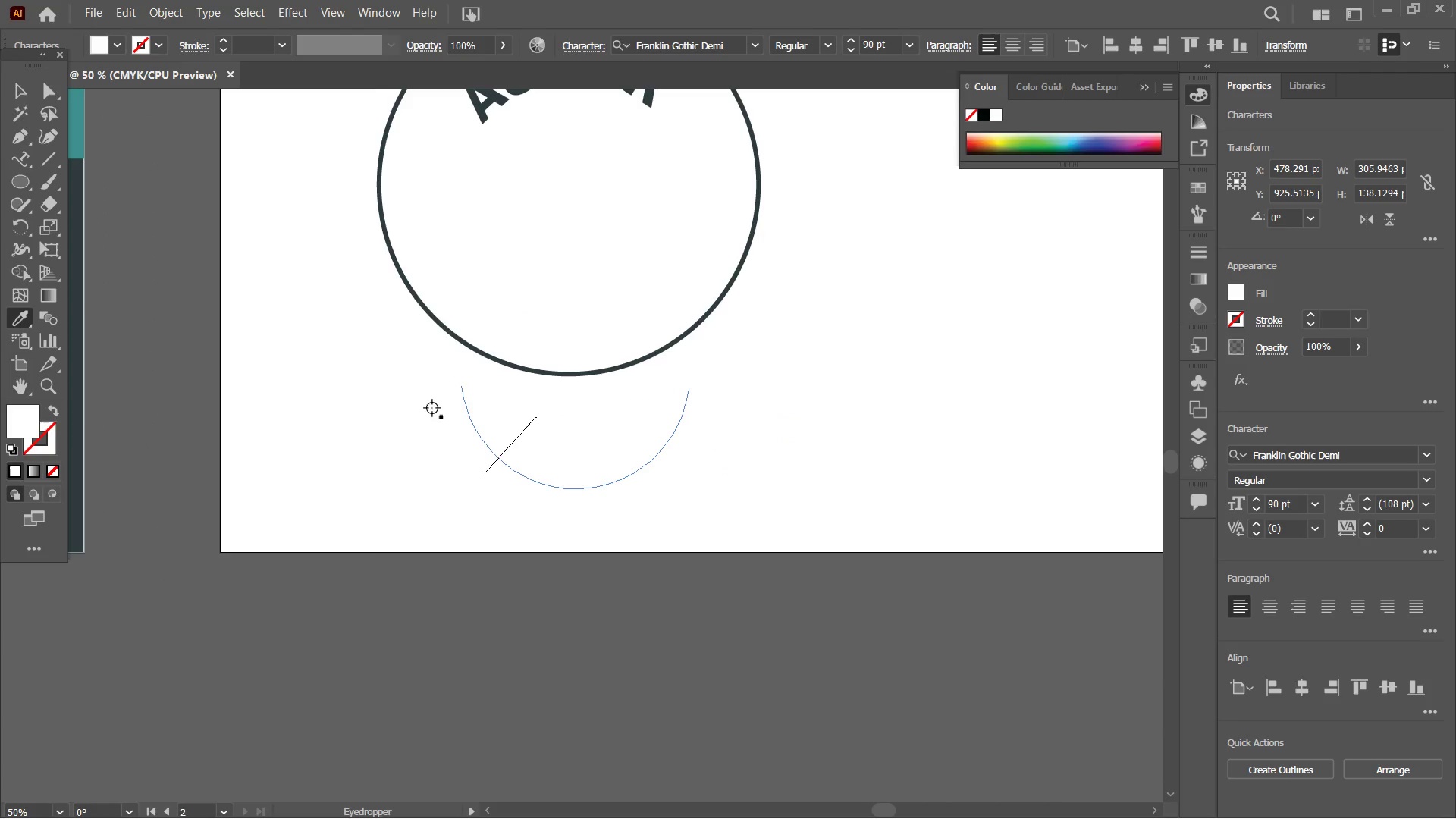 
key(Control+Z)
 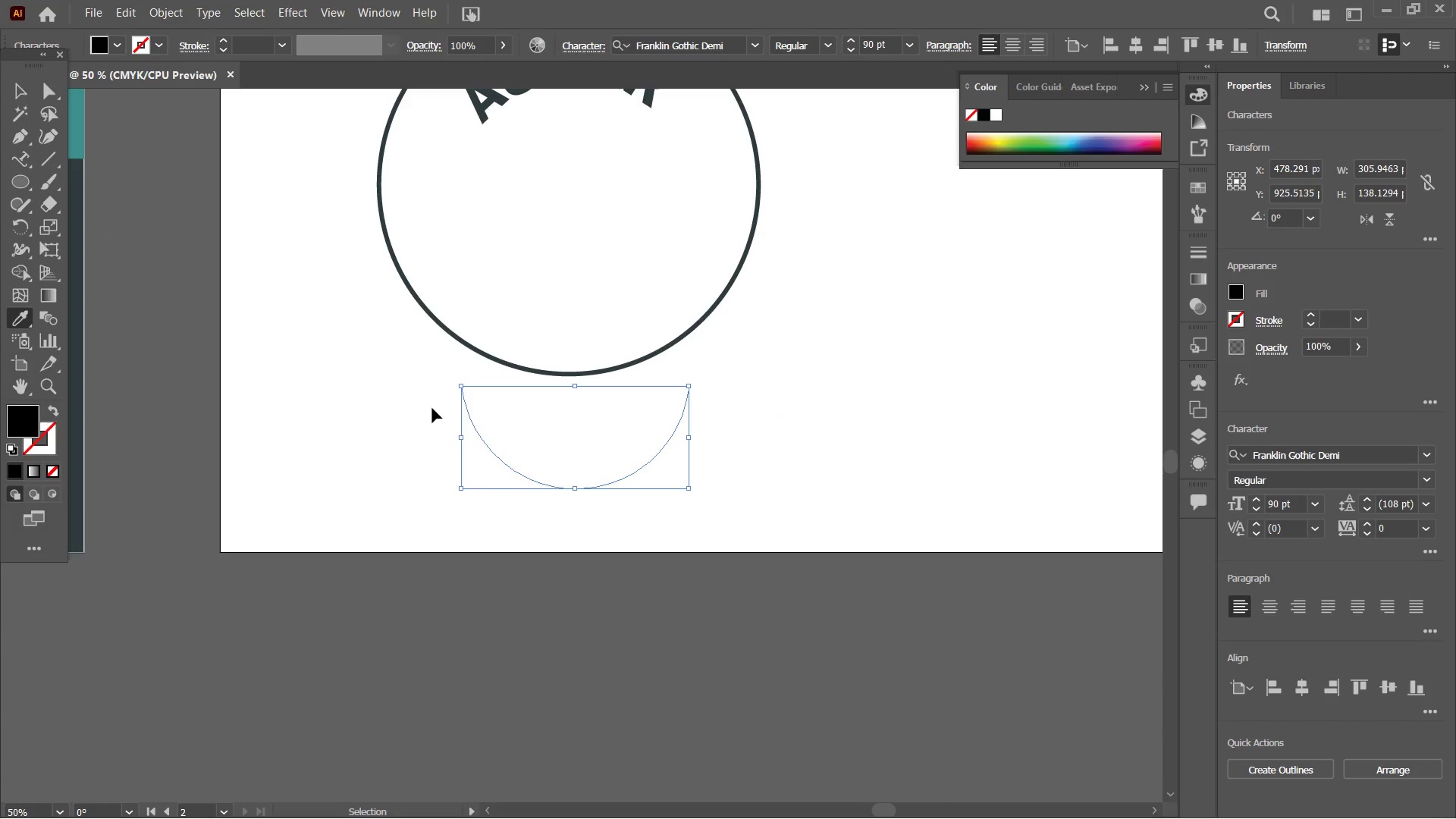 
key(Control+Z)
 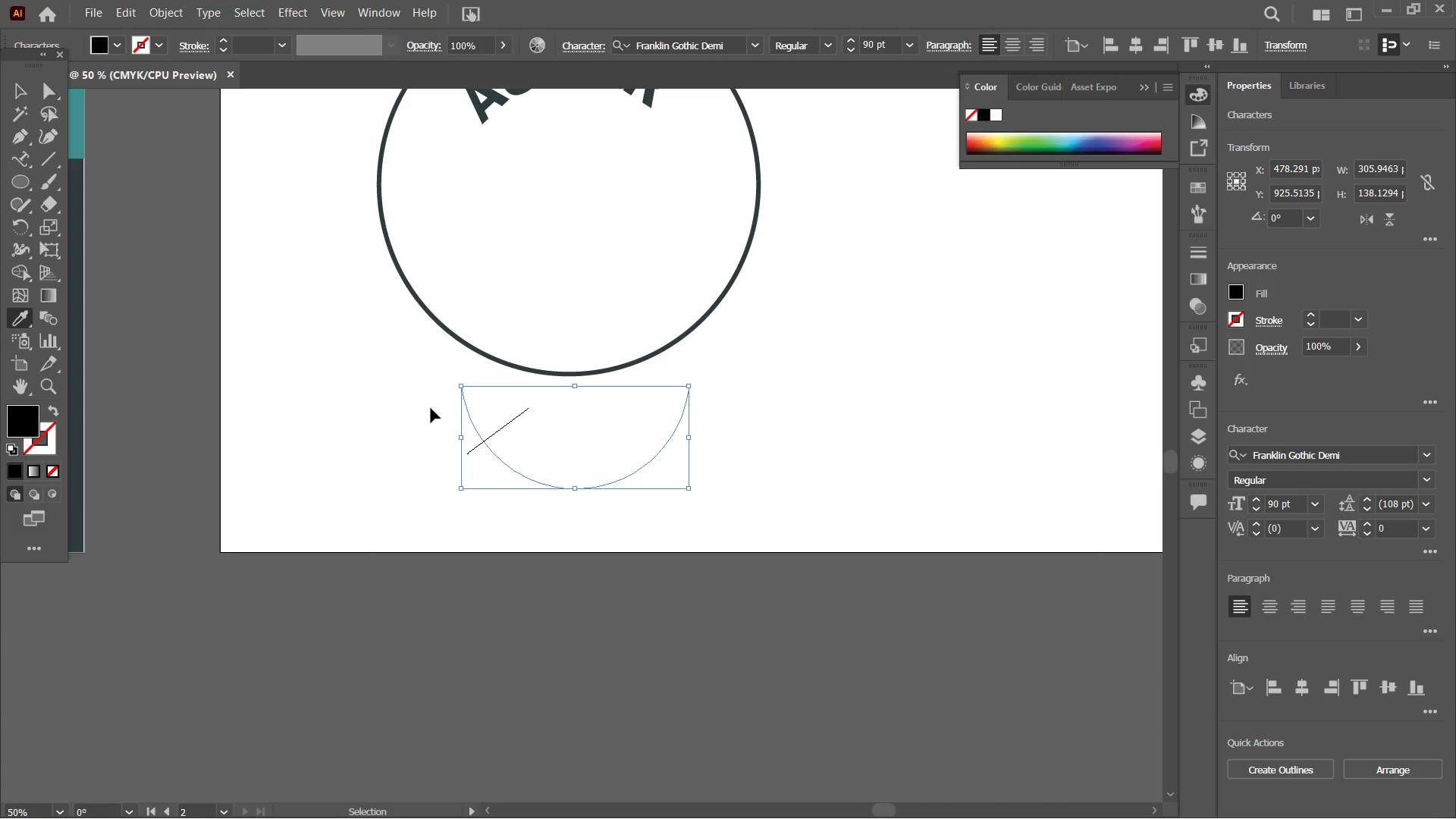 
key(Control+Z)
 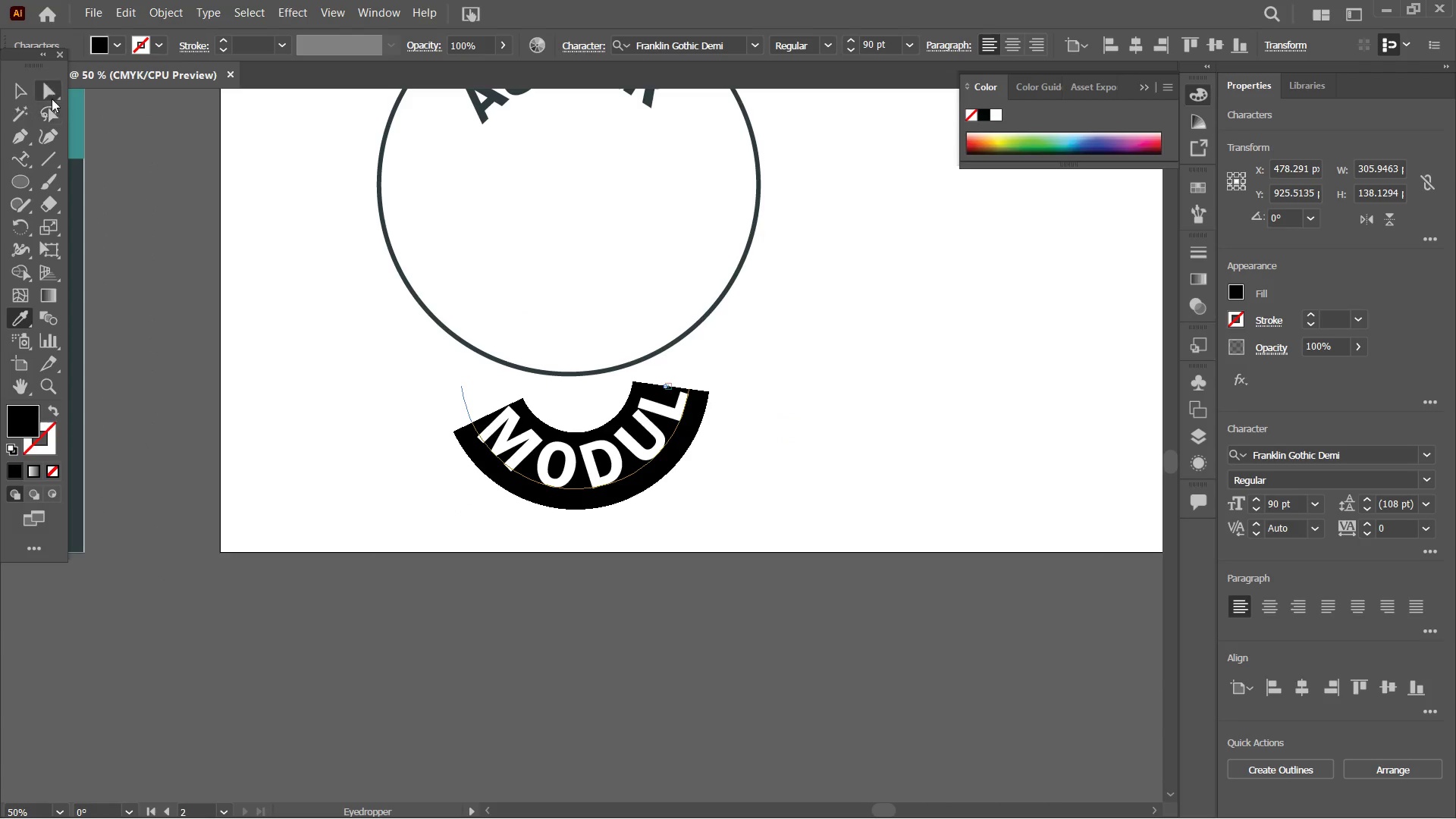 
left_click([14, 91])
 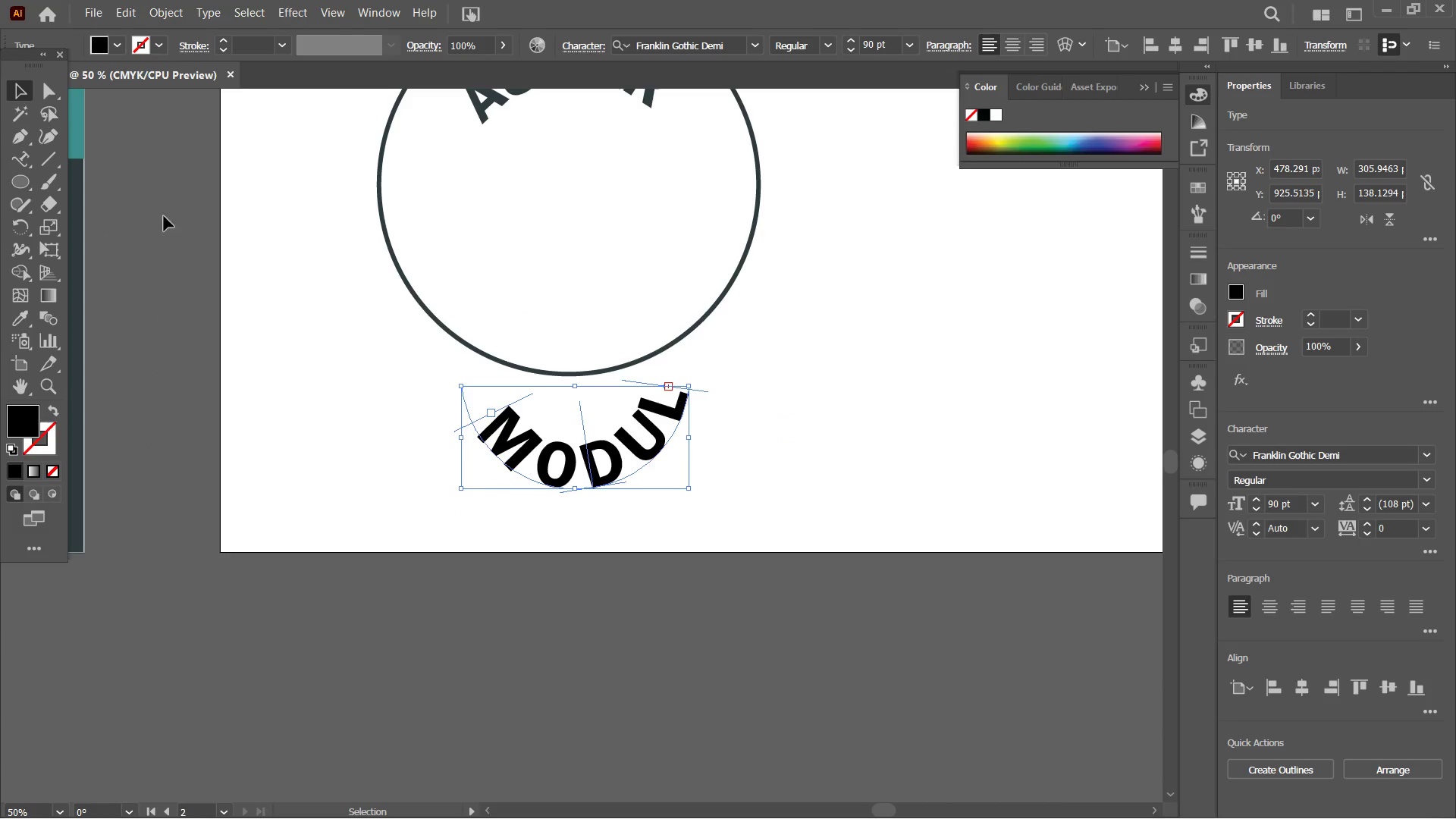 
hold_key(key=Space, duration=0.84)
 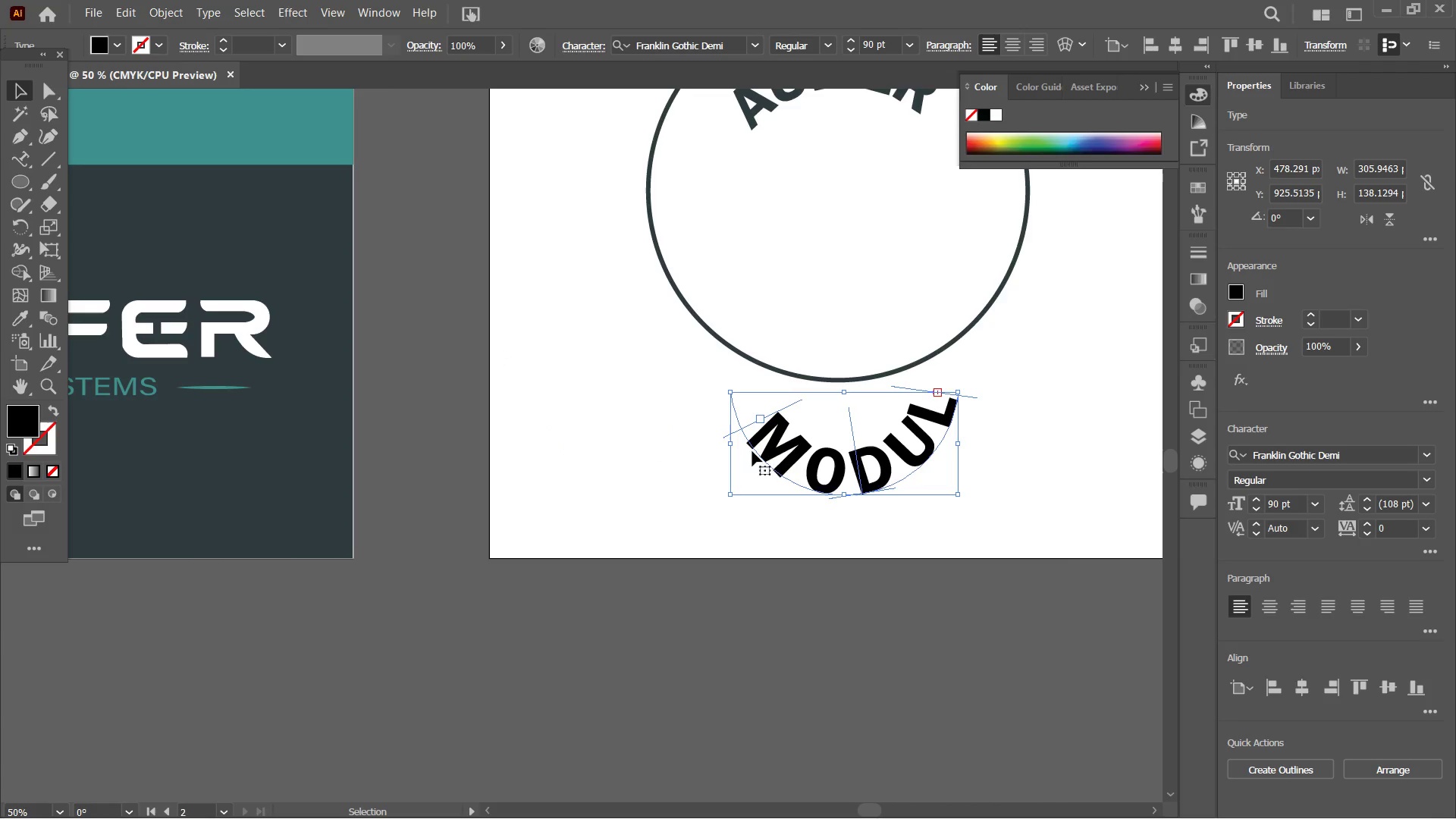 
left_click_drag(start_coordinate=[212, 321], to_coordinate=[482, 326])
 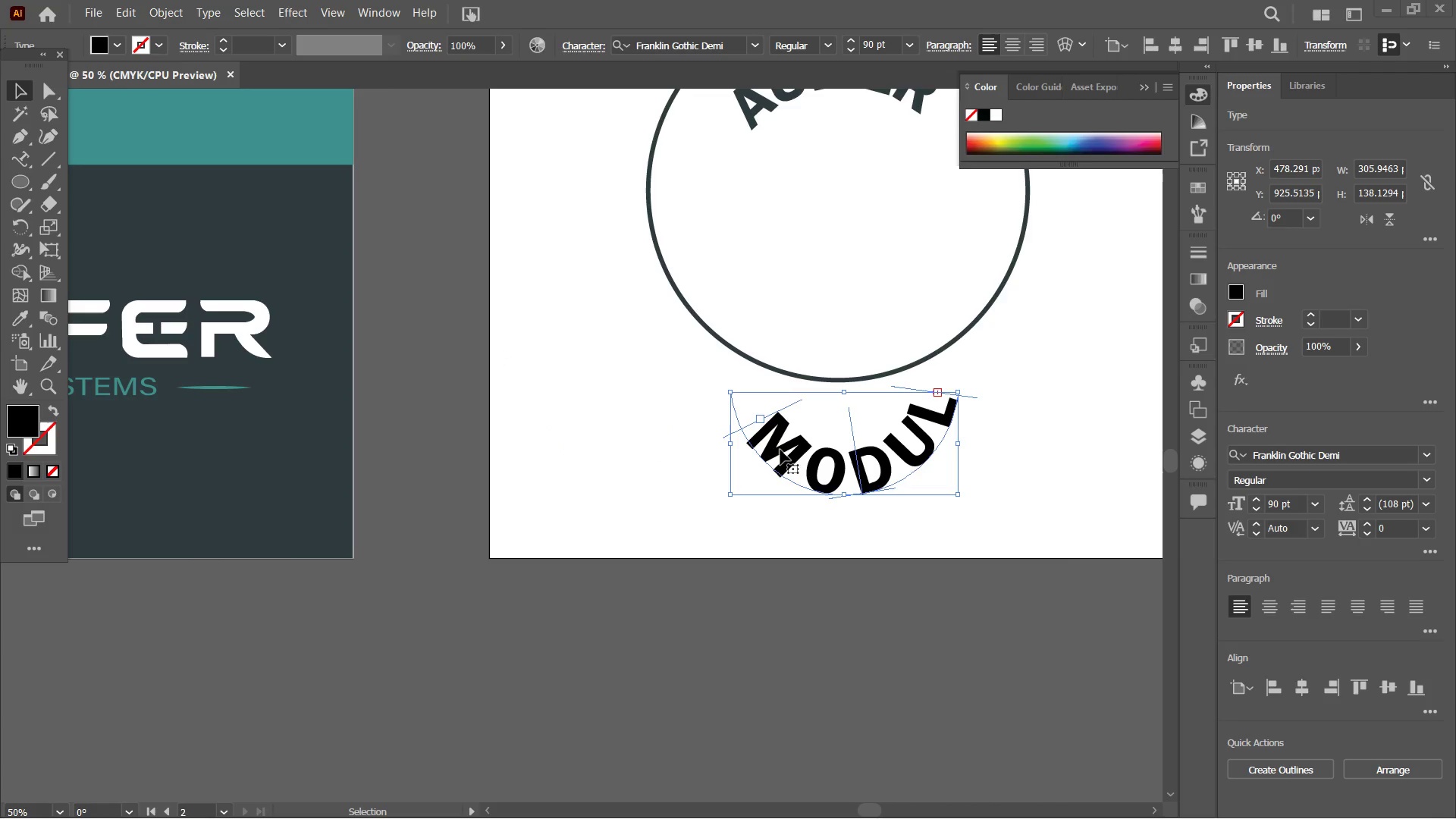 
double_click([780, 450])
 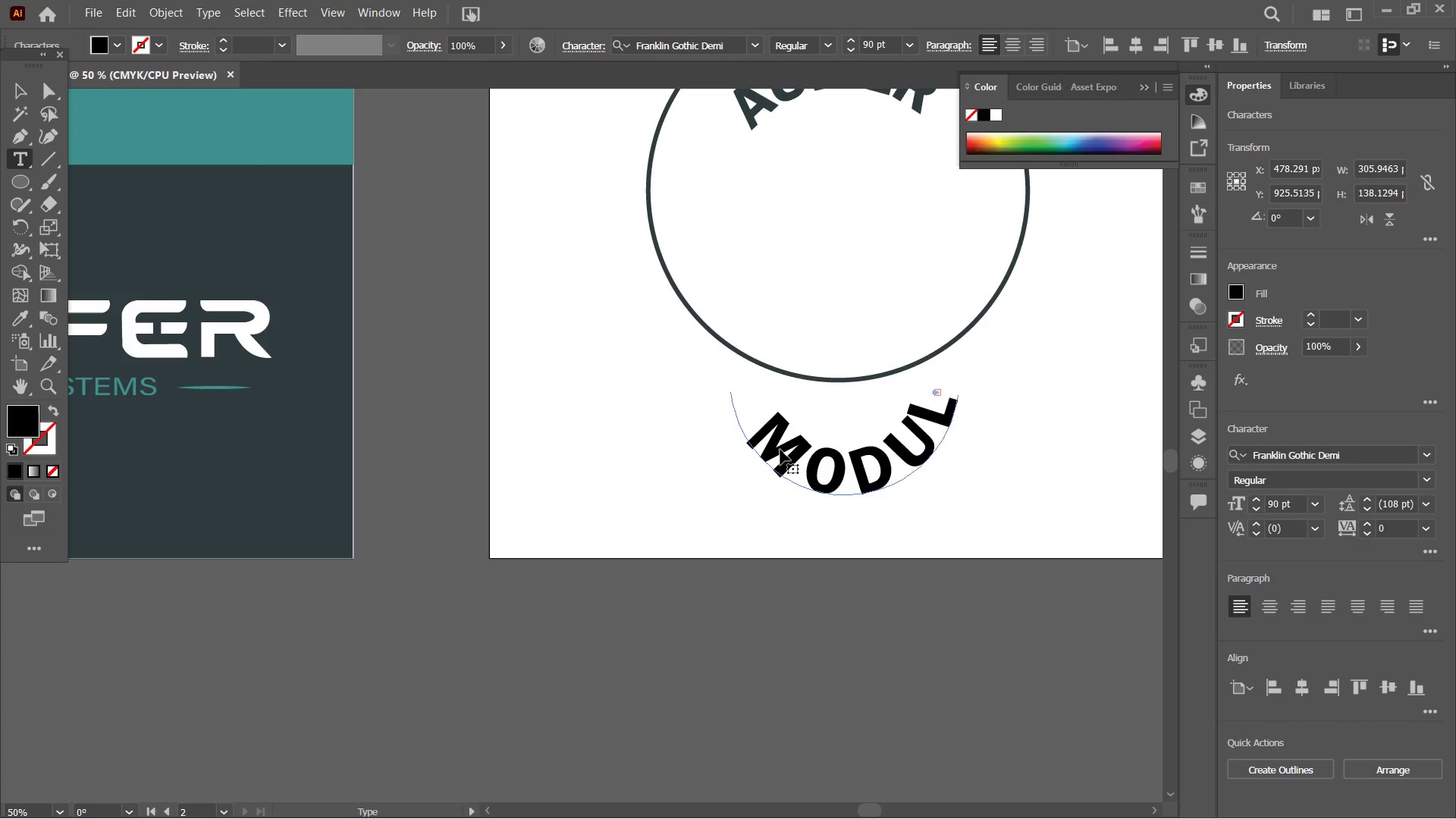 
triple_click([780, 450])
 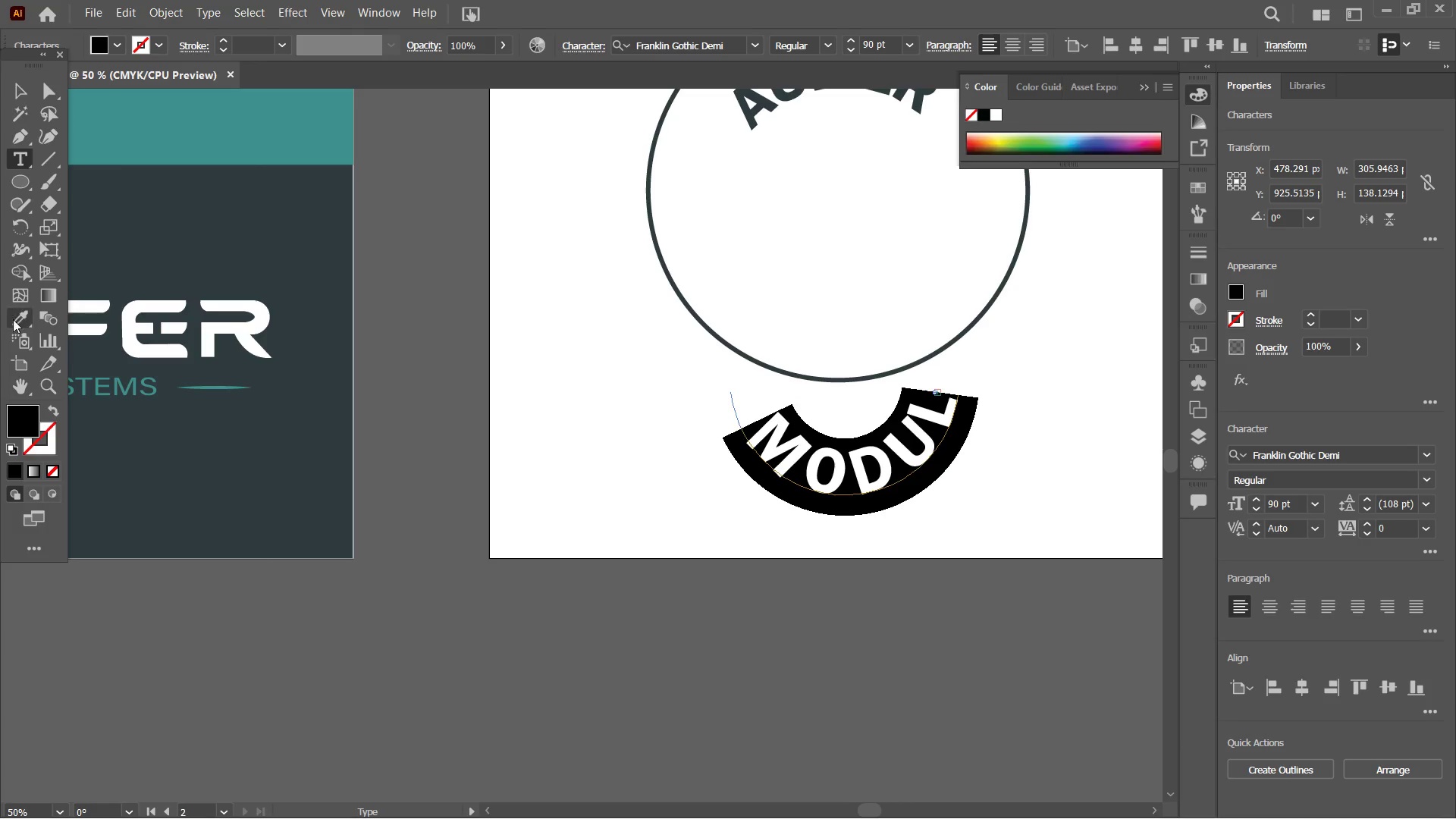 
left_click([16, 322])
 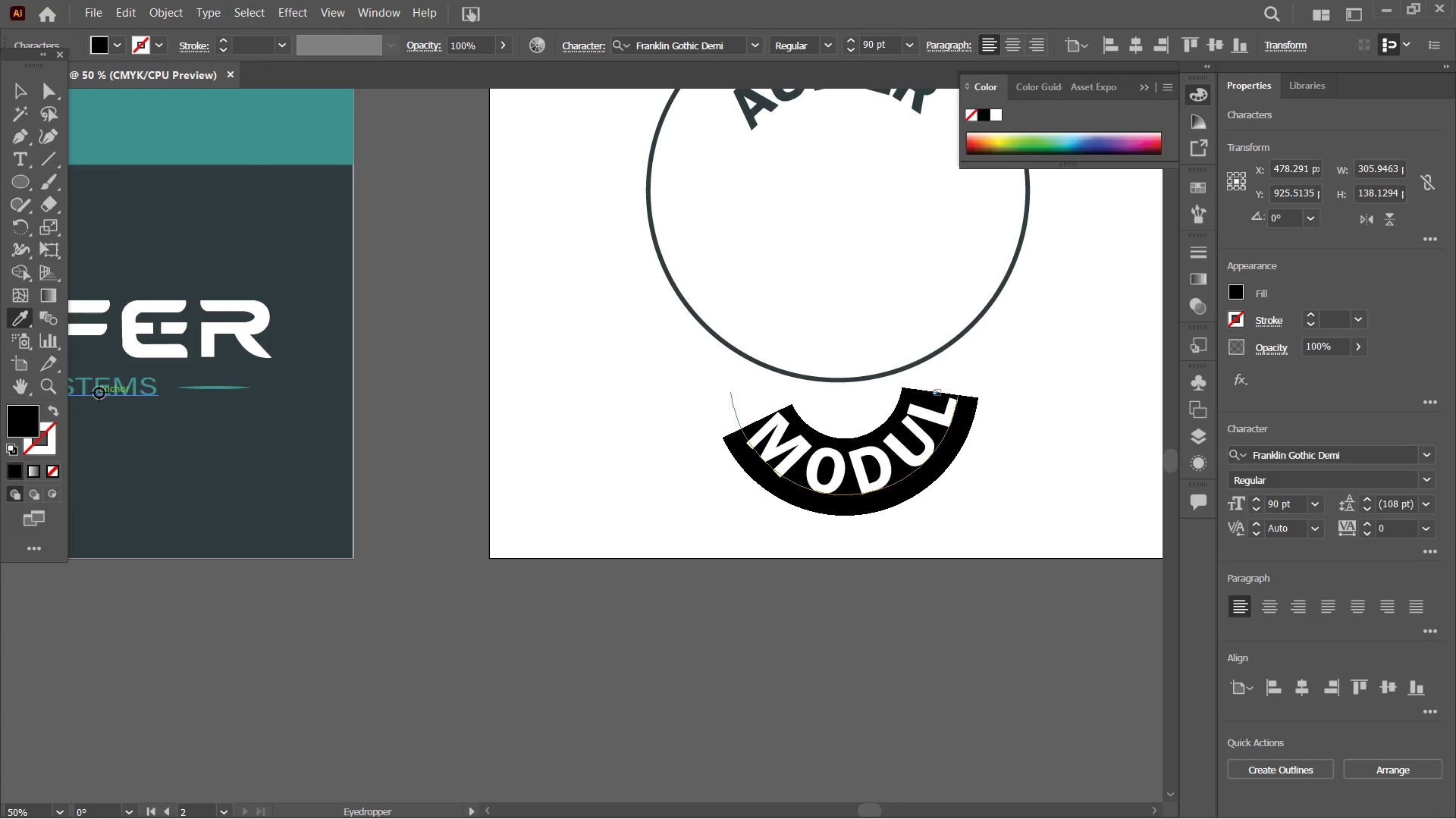 
left_click([100, 393])
 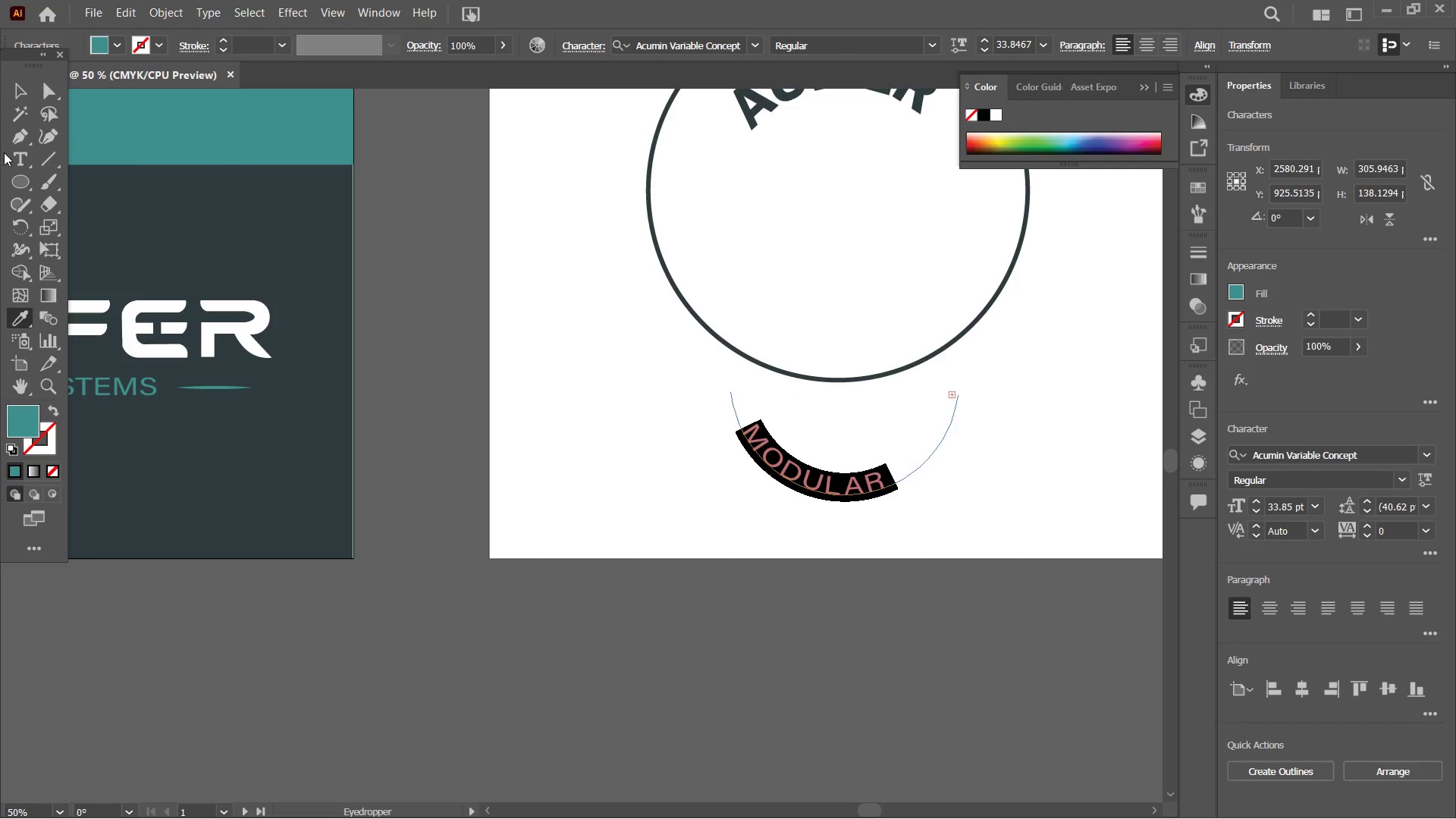 
left_click([12, 94])
 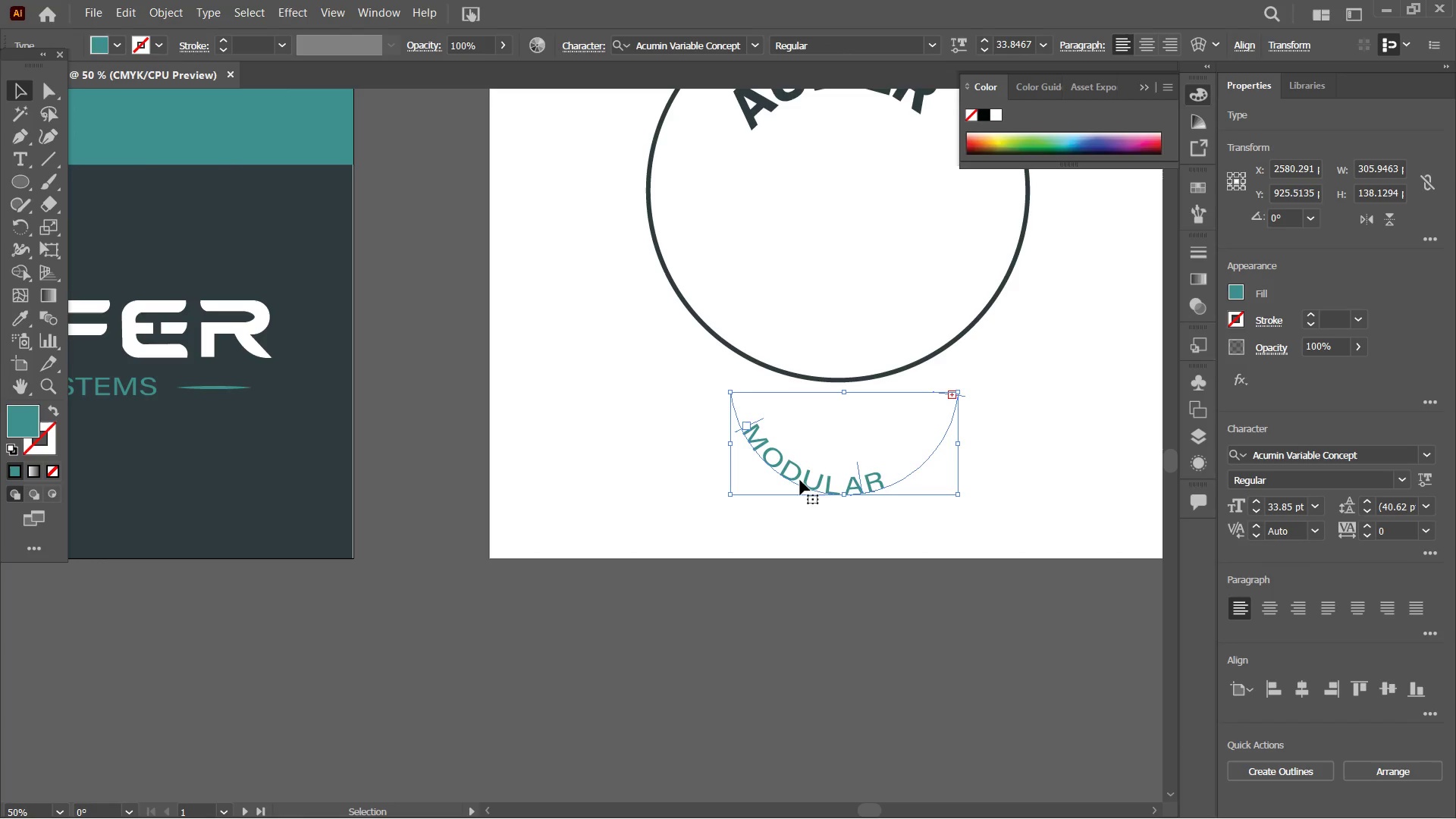 
double_click([800, 480])
 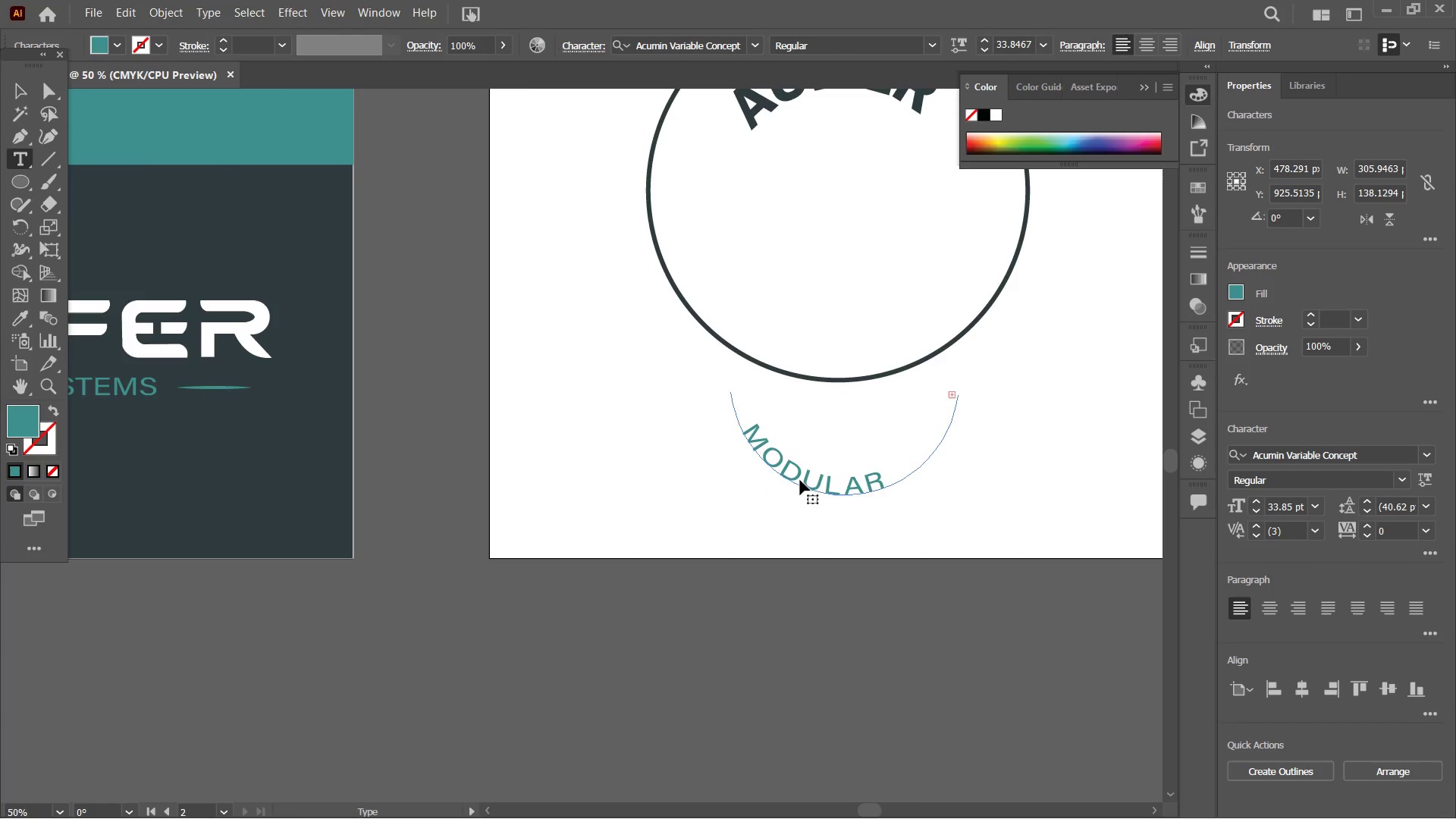 
triple_click([800, 480])
 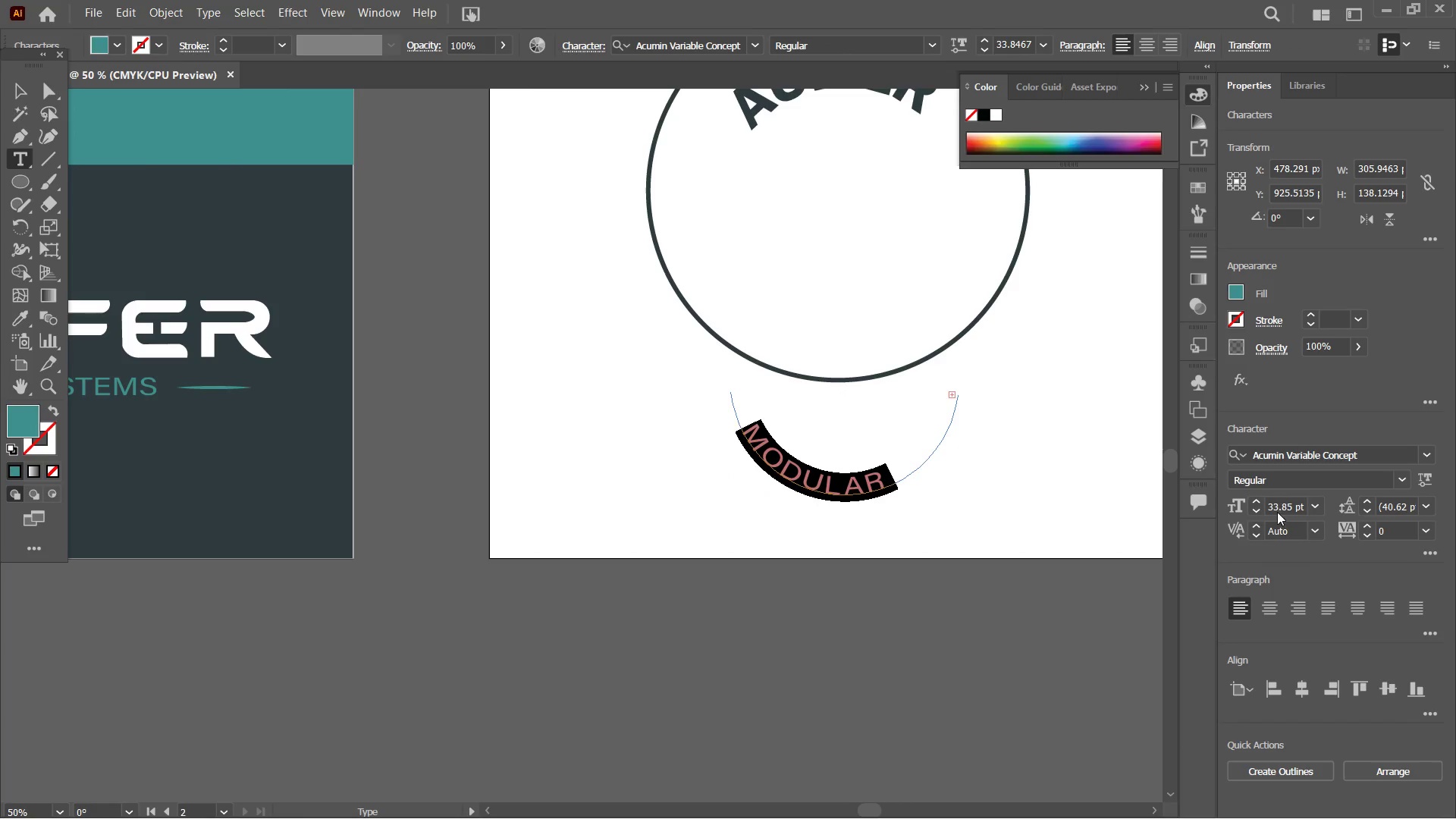 
double_click([1280, 508])
 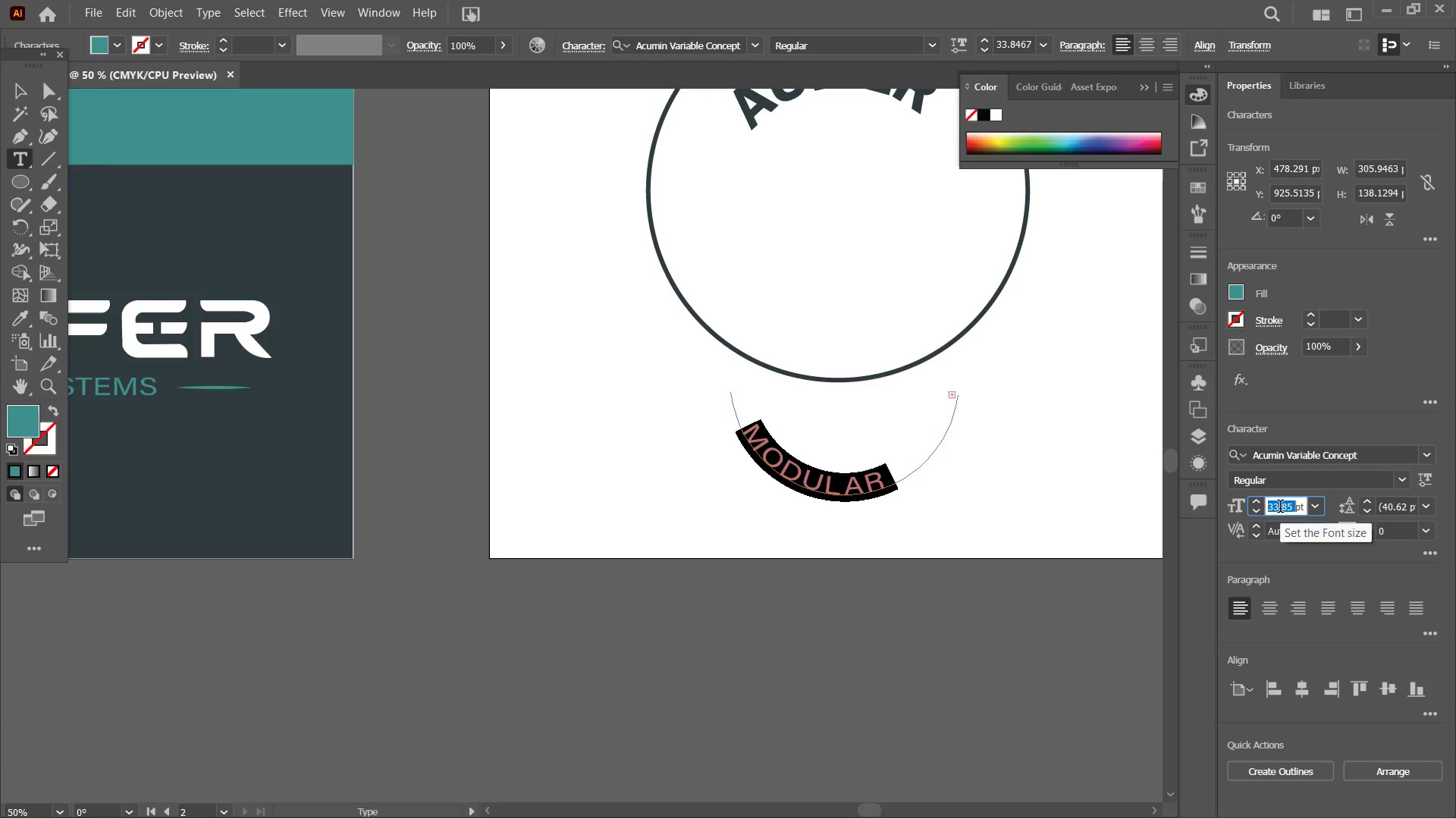 
key(Numpad2)
 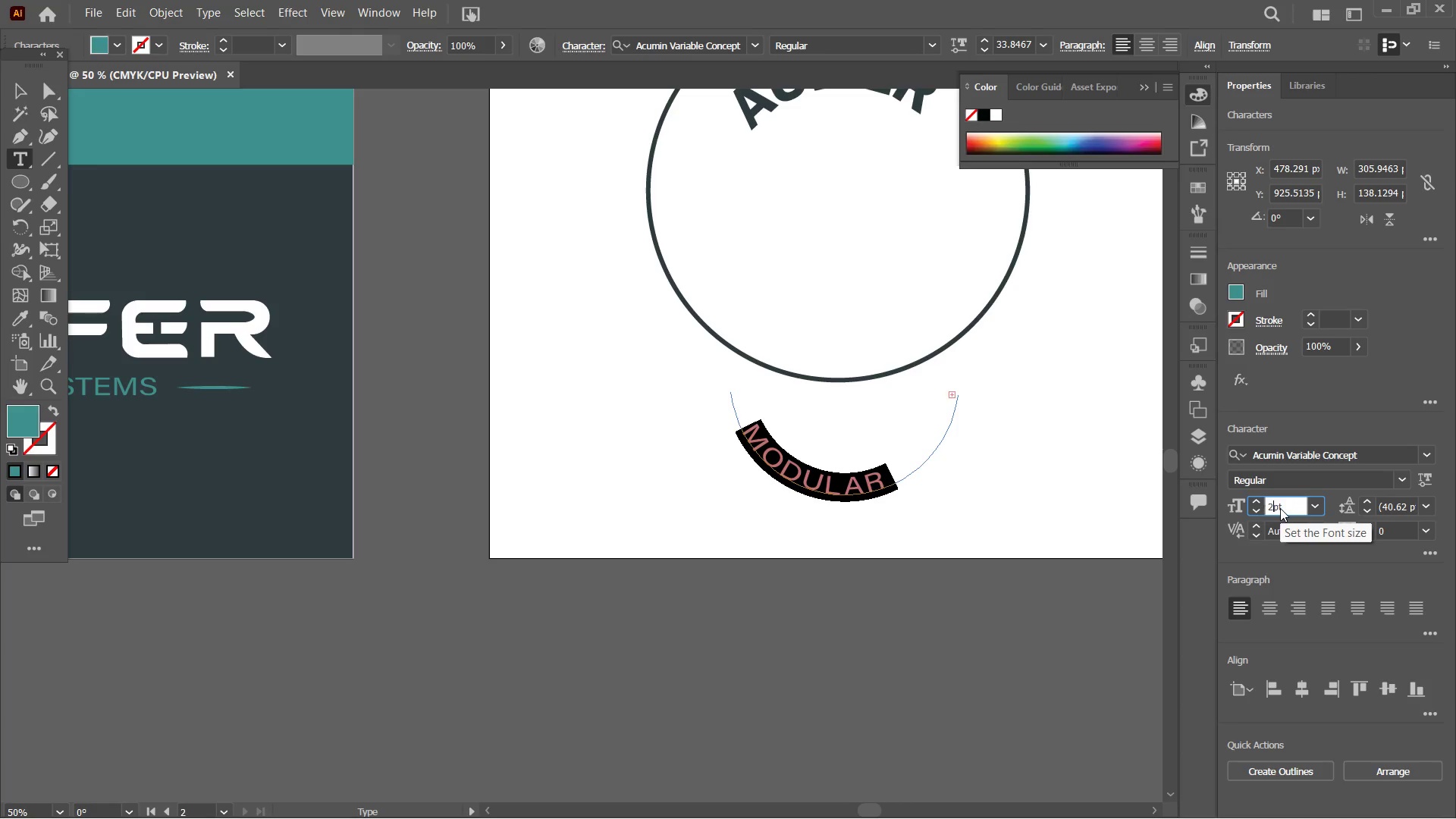 
key(Numpad5)
 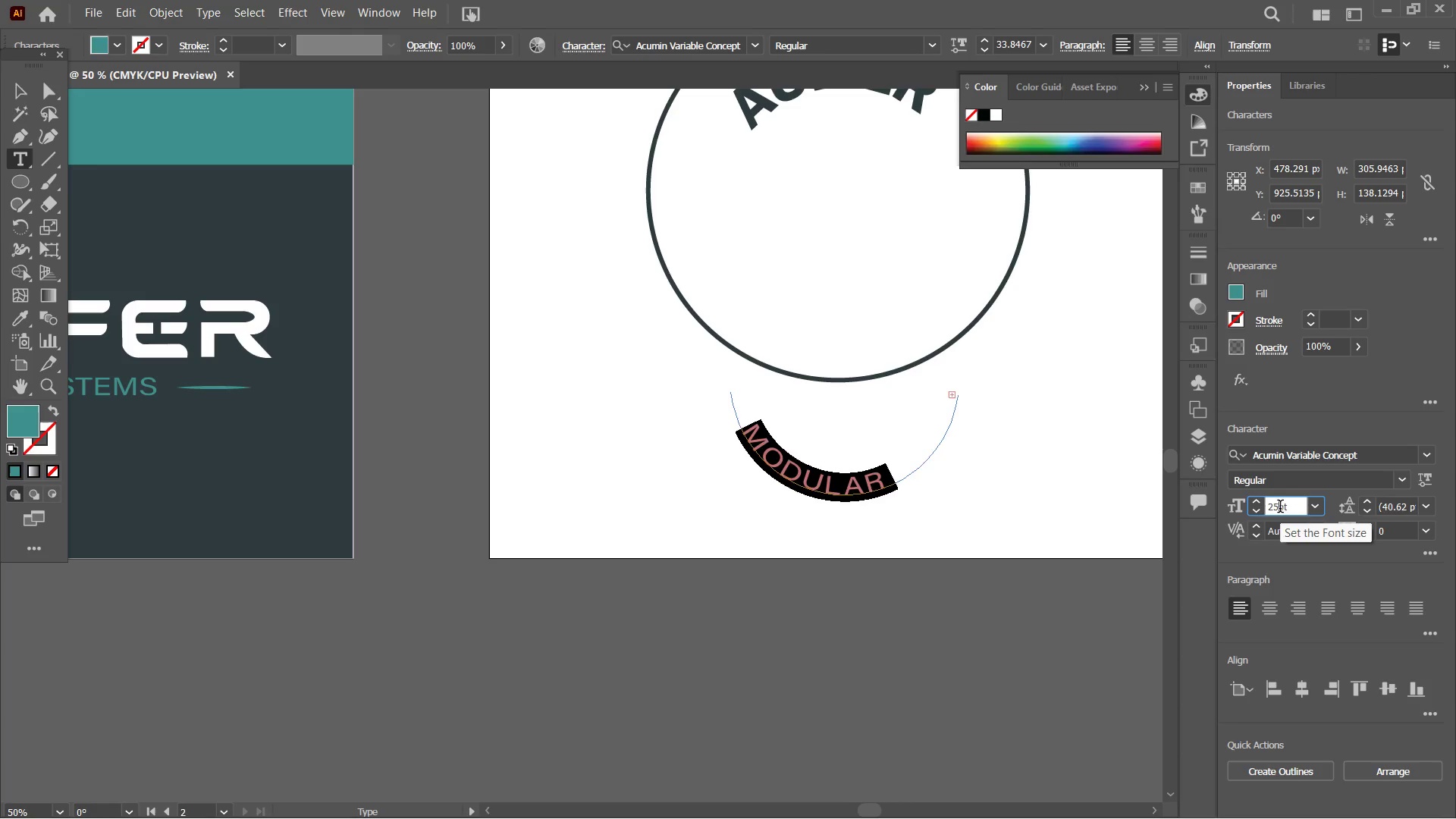 
key(Enter)
 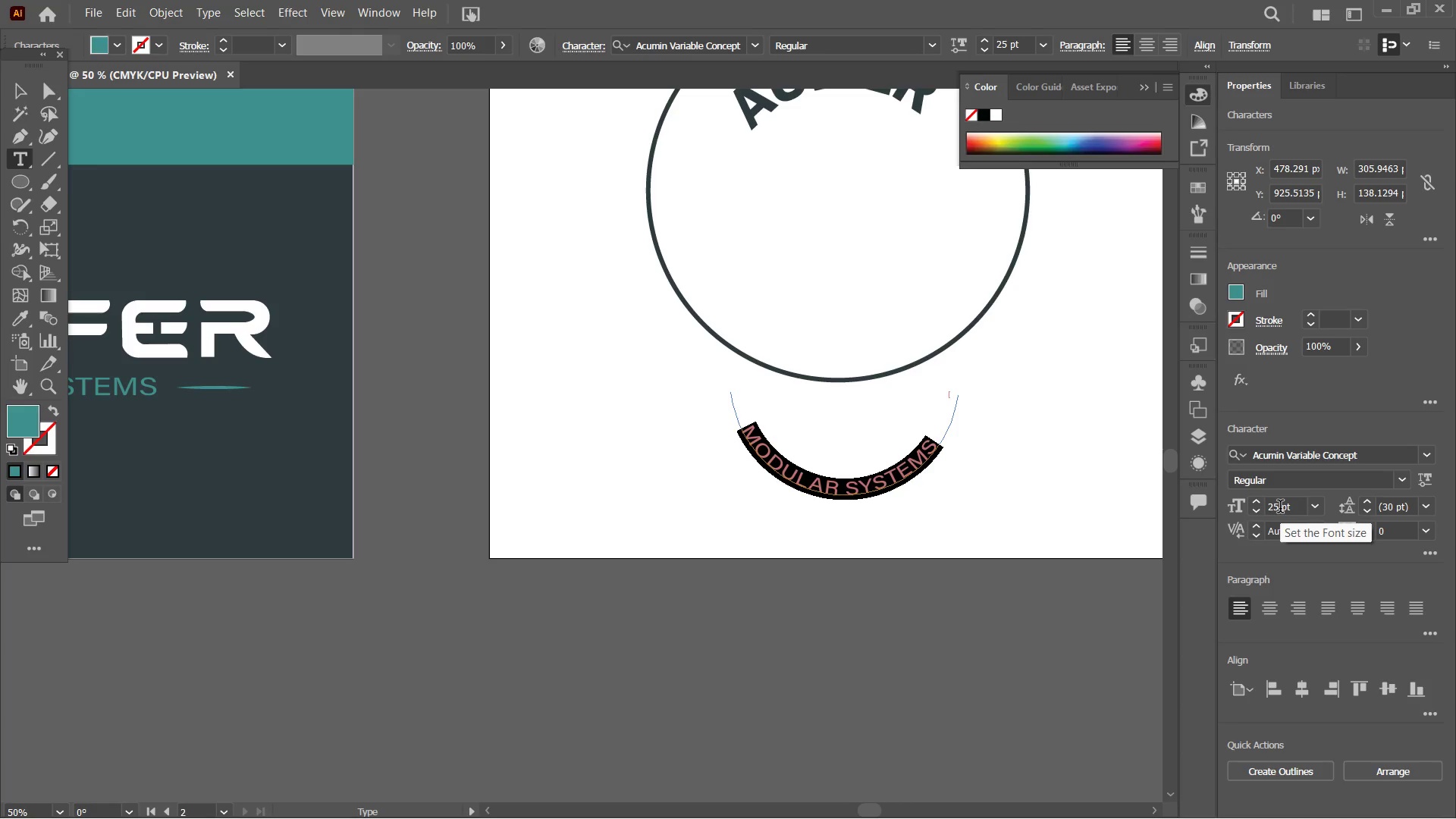 
key(Control+Equal)
 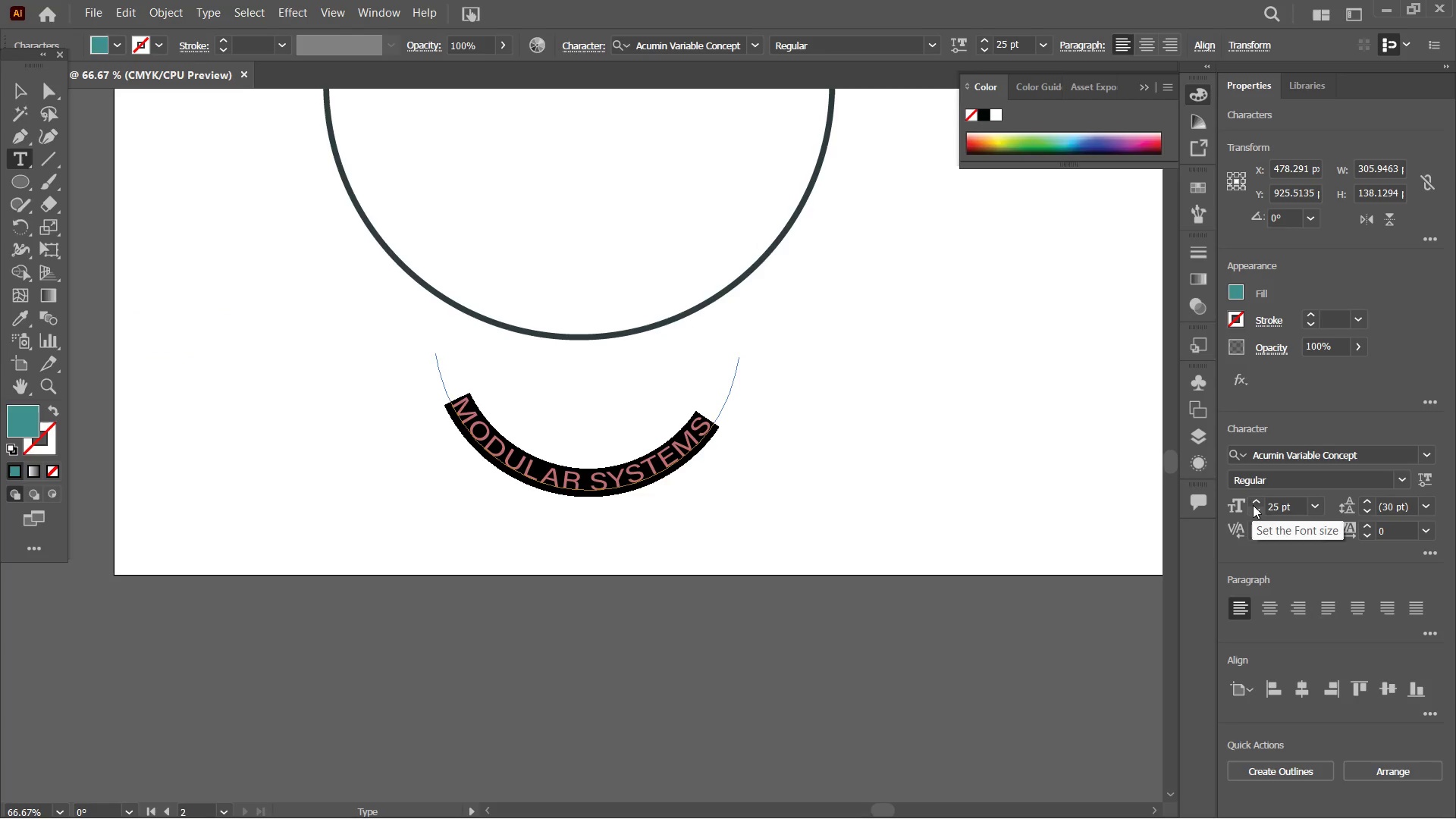 
double_click([1254, 504])
 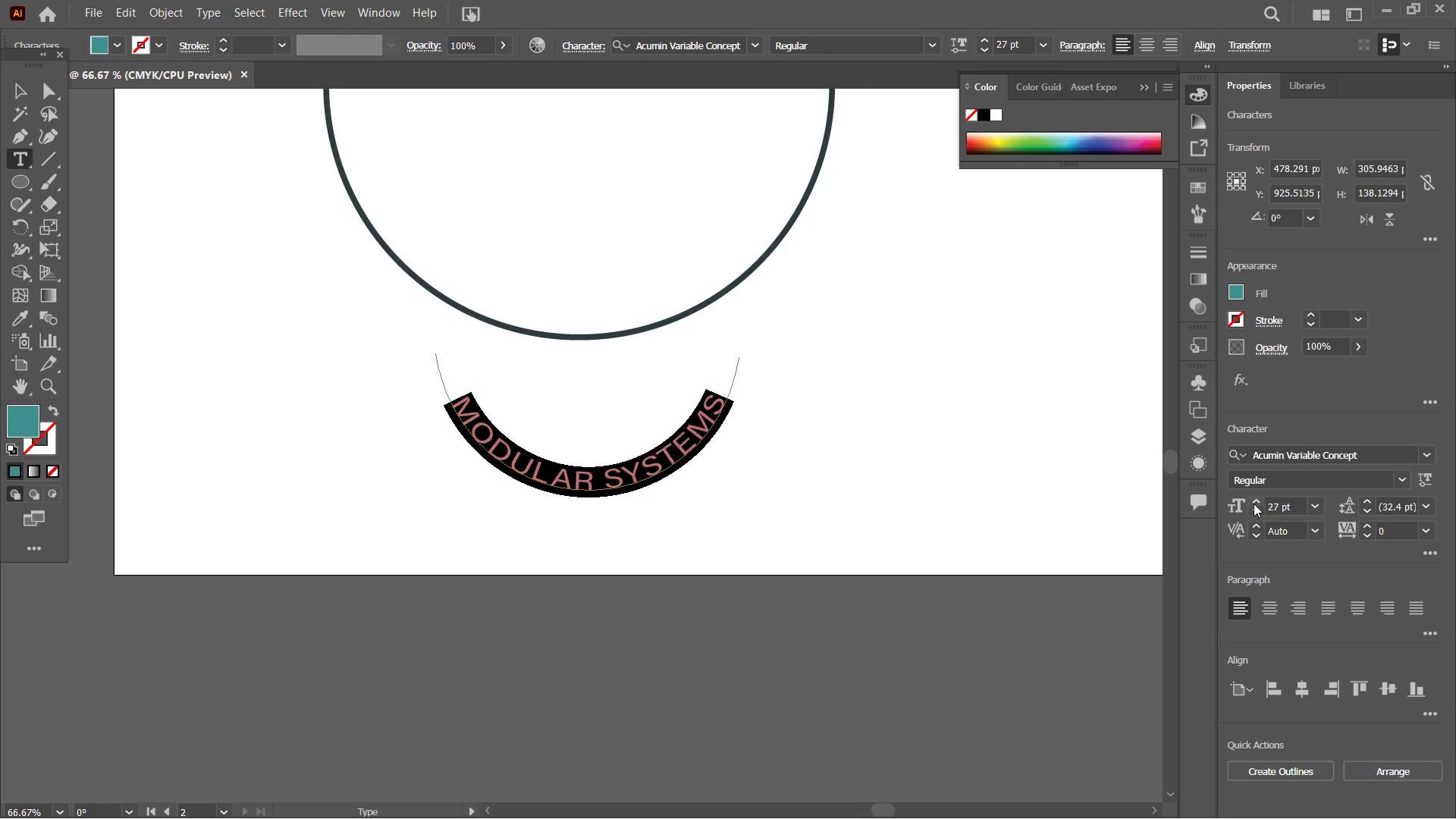 
triple_click([1254, 504])
 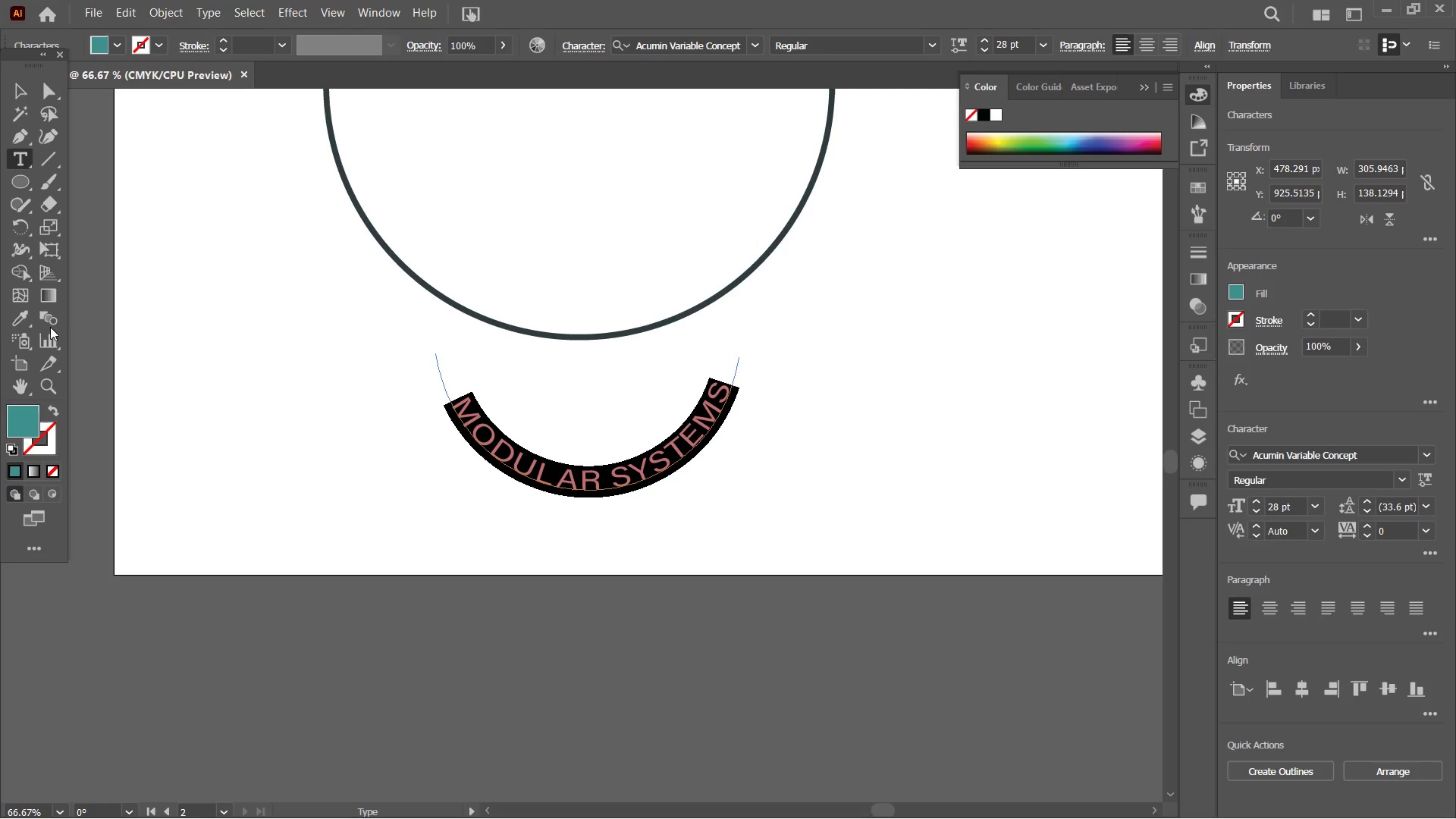 
left_click([17, 77])
 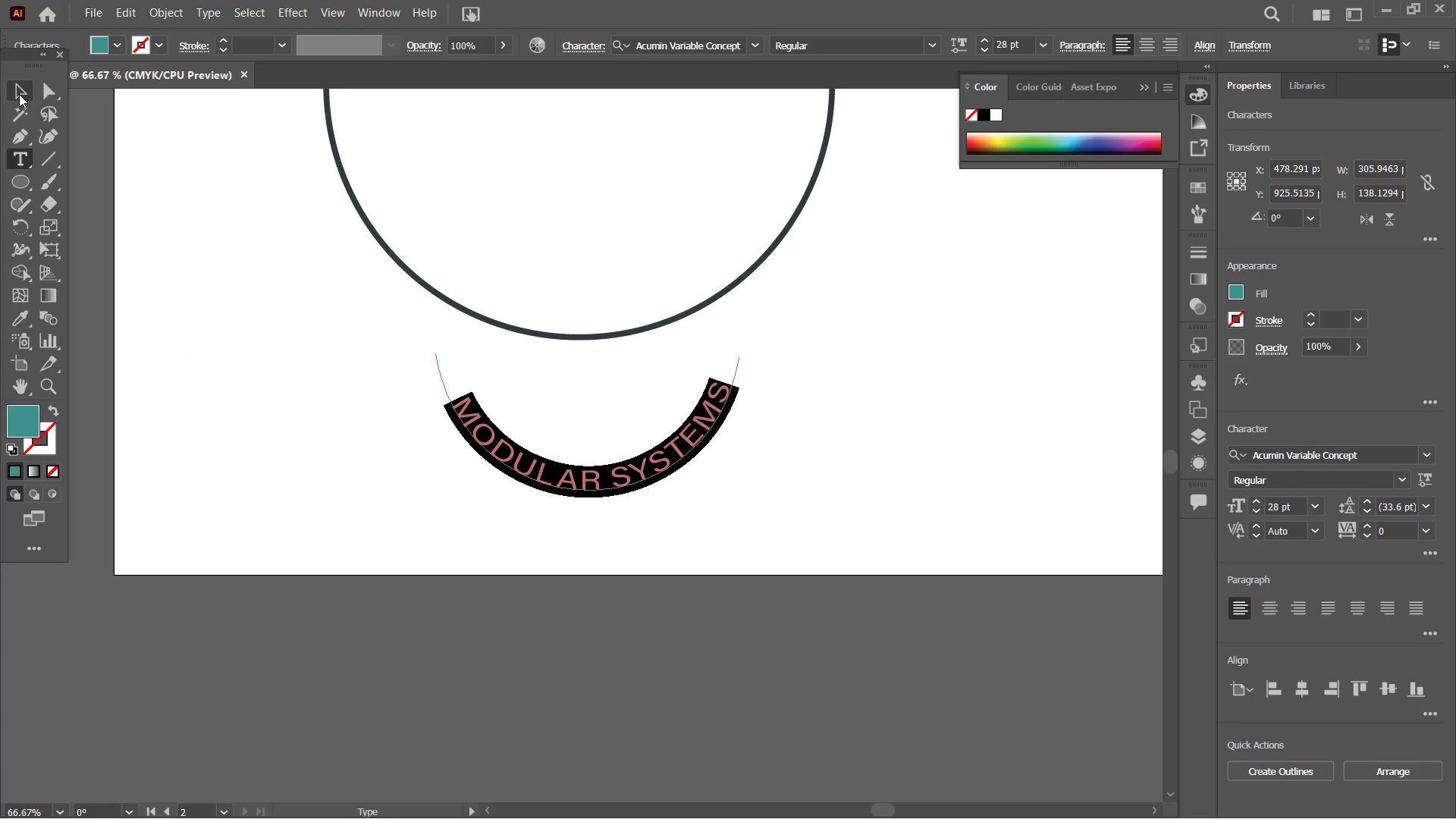 
left_click([19, 94])
 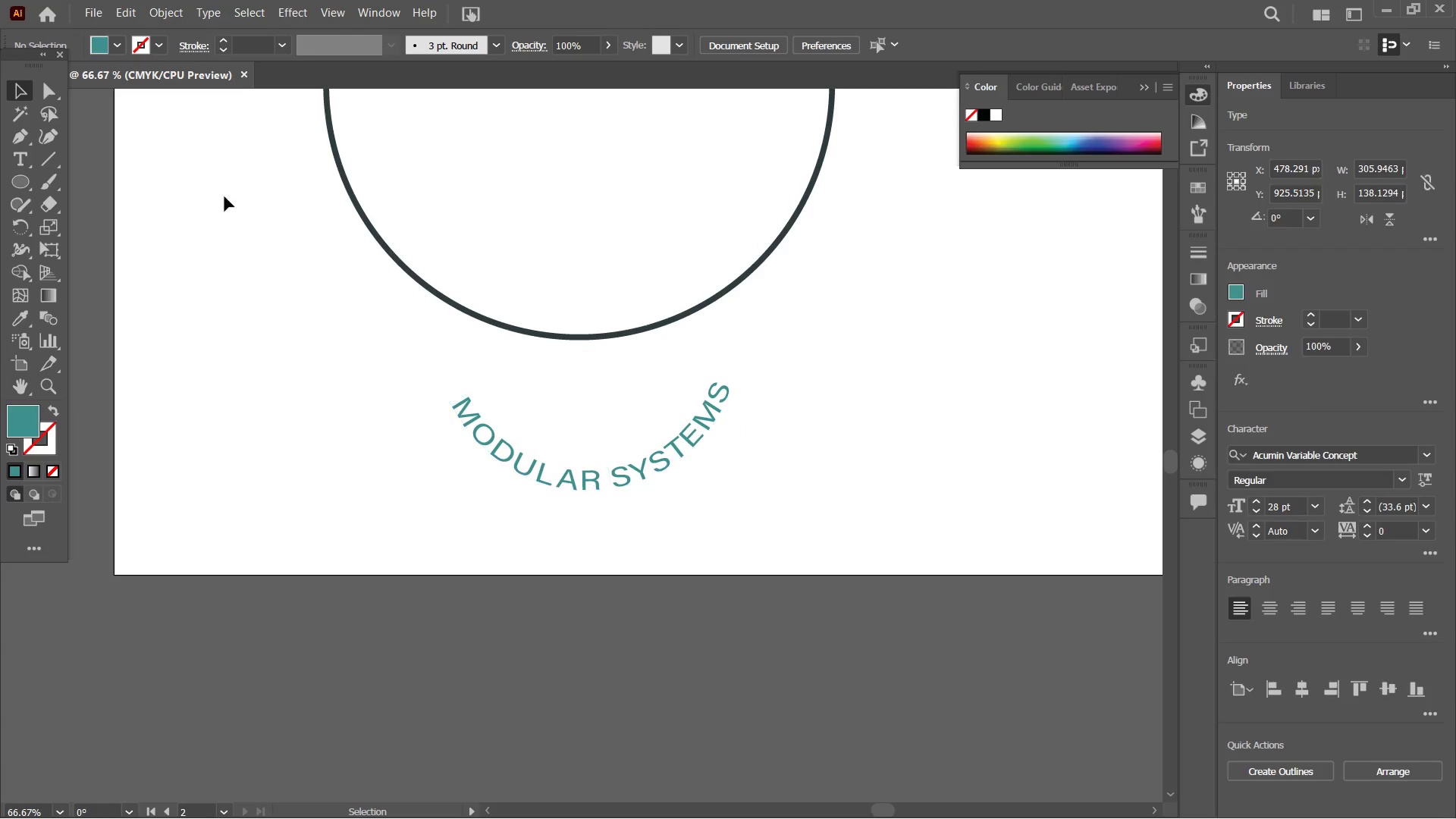 
hold_key(key=Space, duration=0.92)
 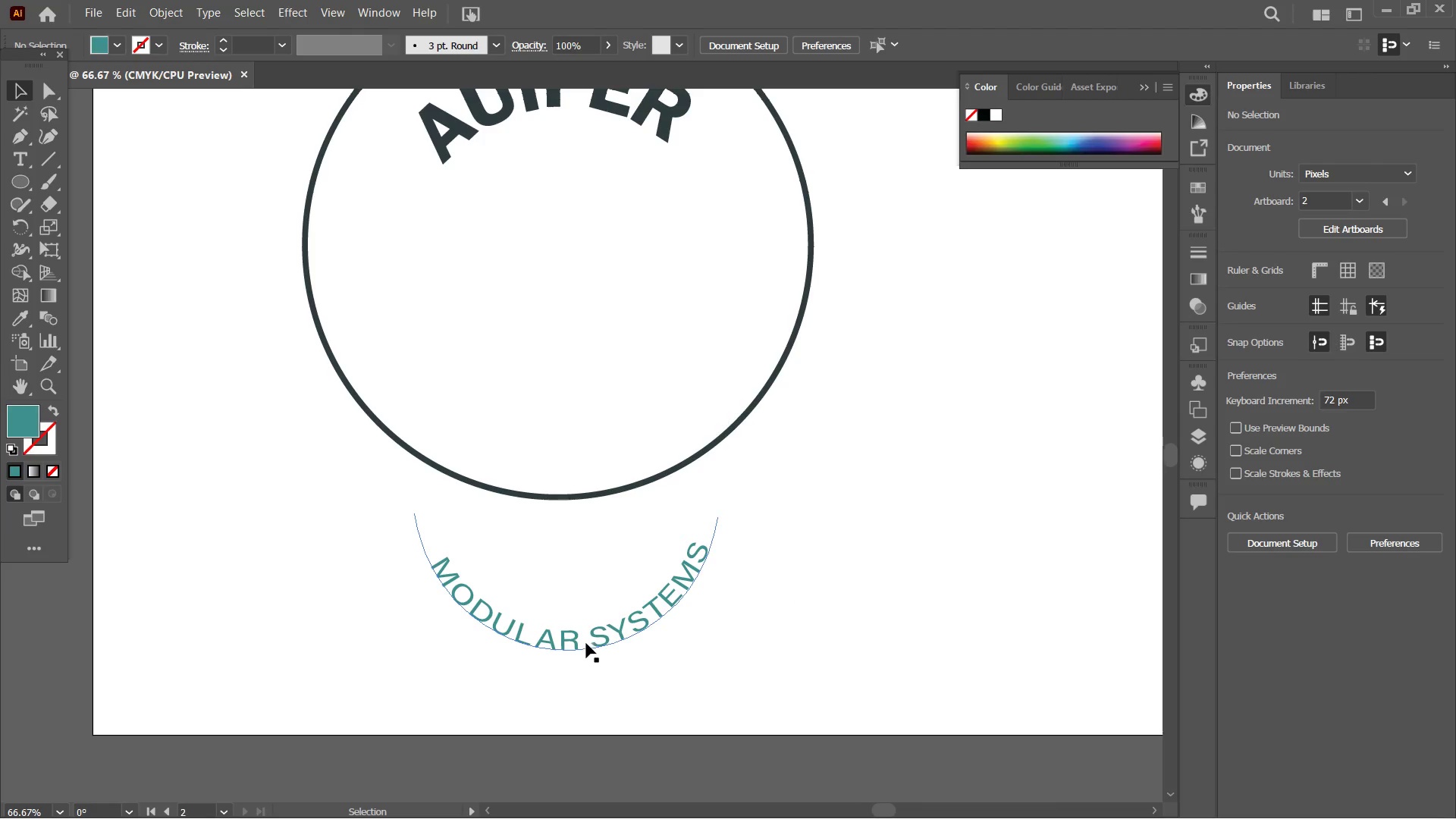 
left_click_drag(start_coordinate=[814, 447], to_coordinate=[792, 607])
 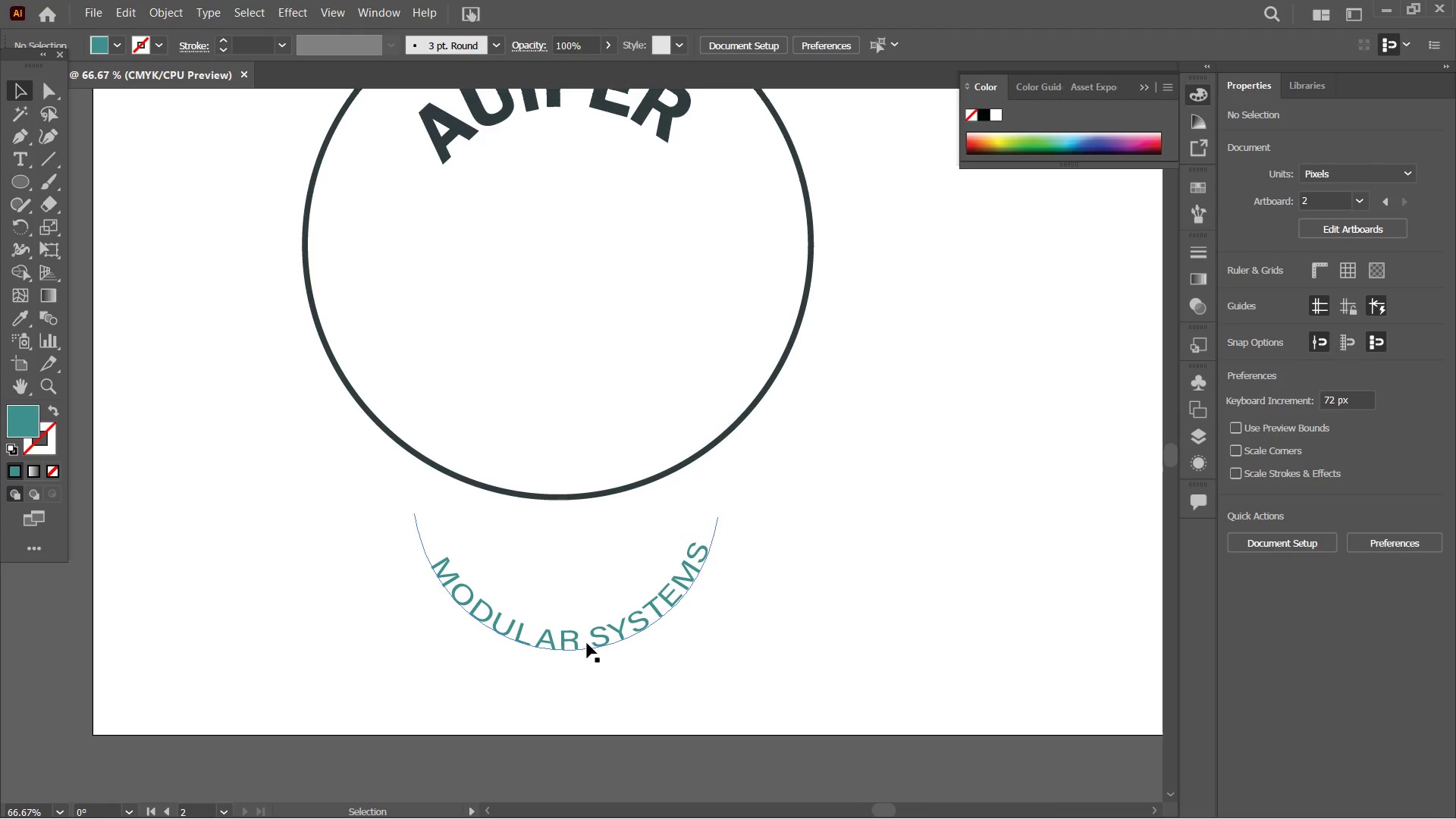 
left_click([586, 643])
 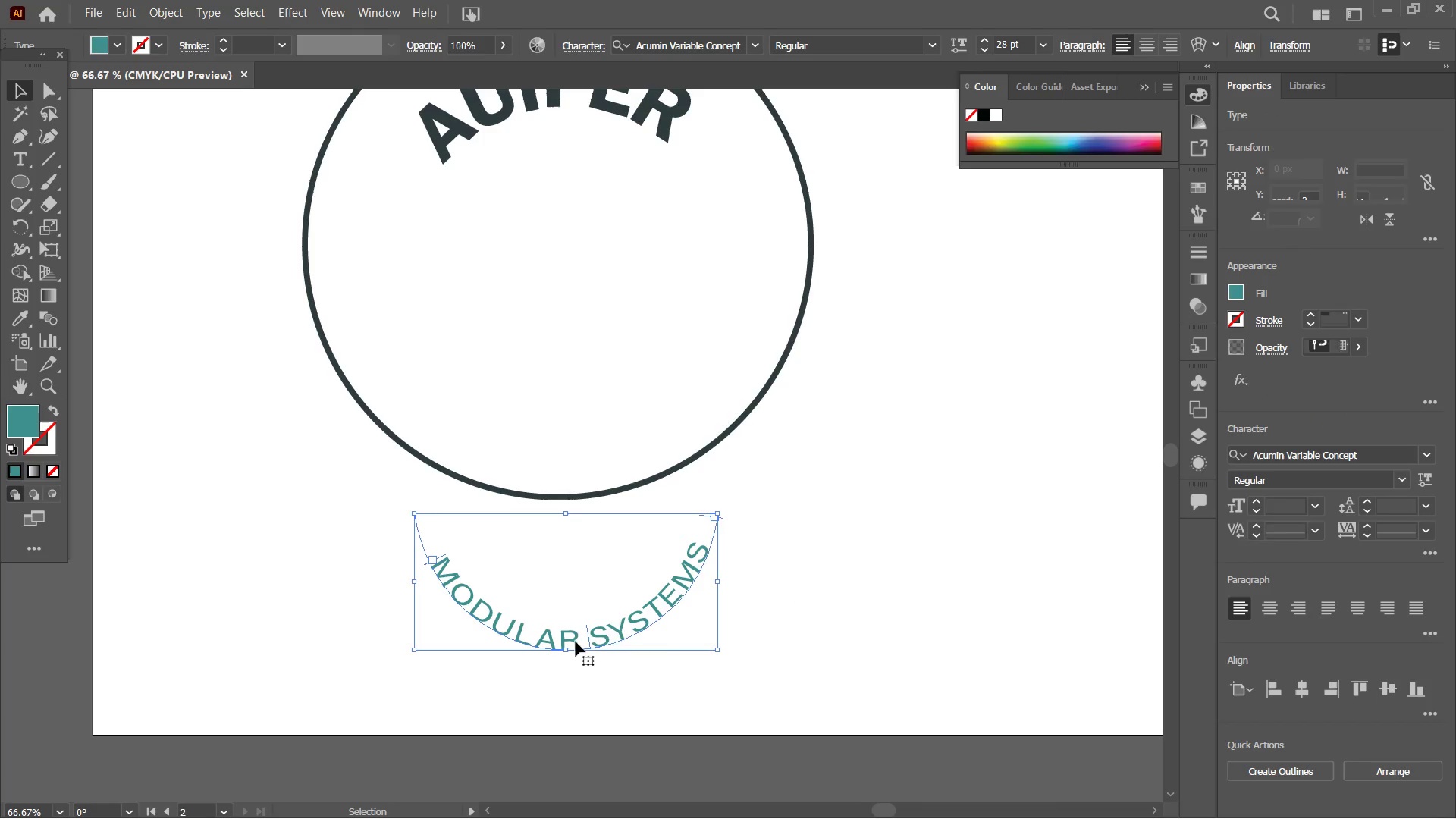 
left_click_drag(start_coordinate=[576, 642], to_coordinate=[563, 403])
 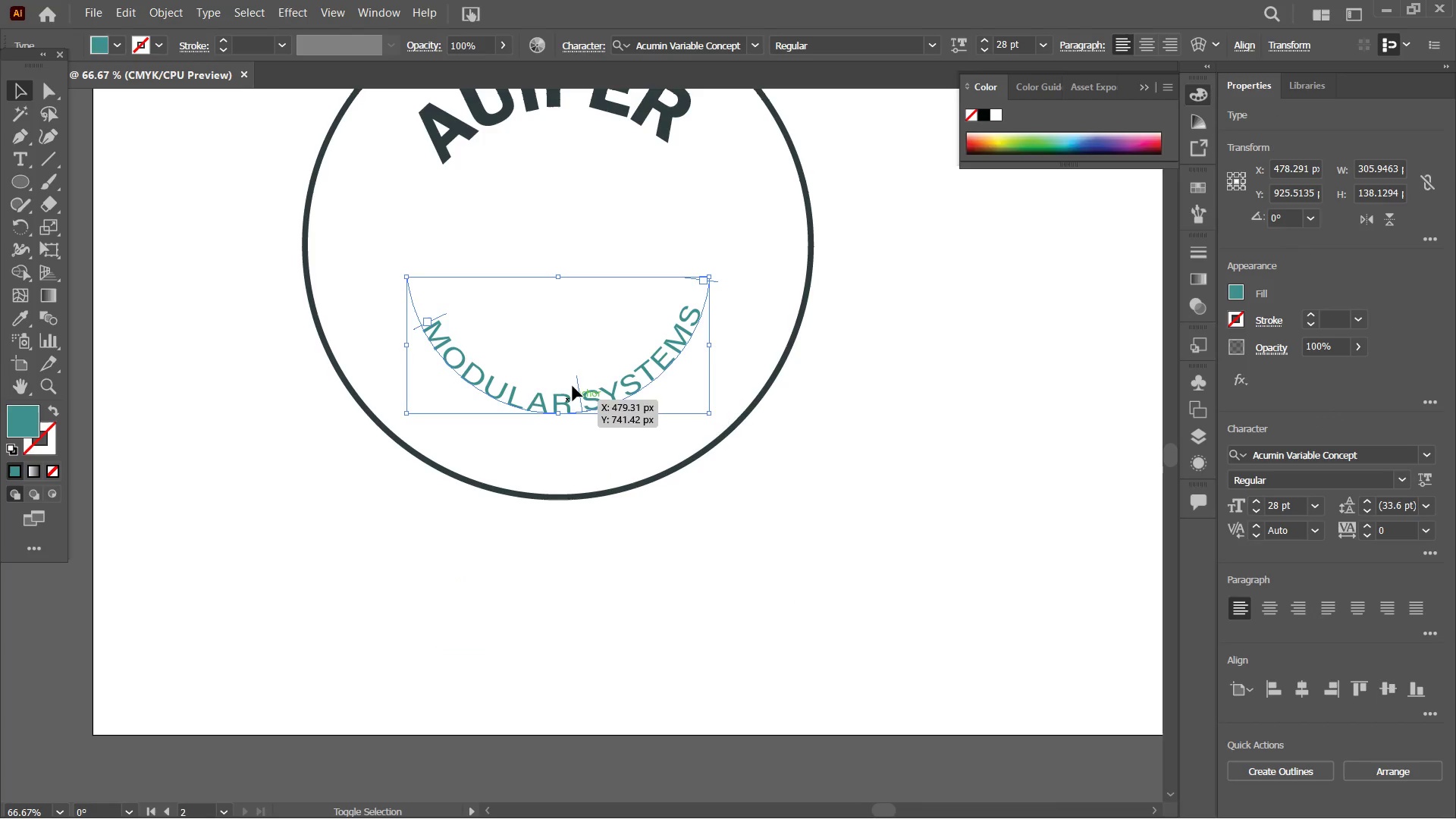 
hold_key(key=ShiftLeft, duration=1.78)
left_click([578, 111])
 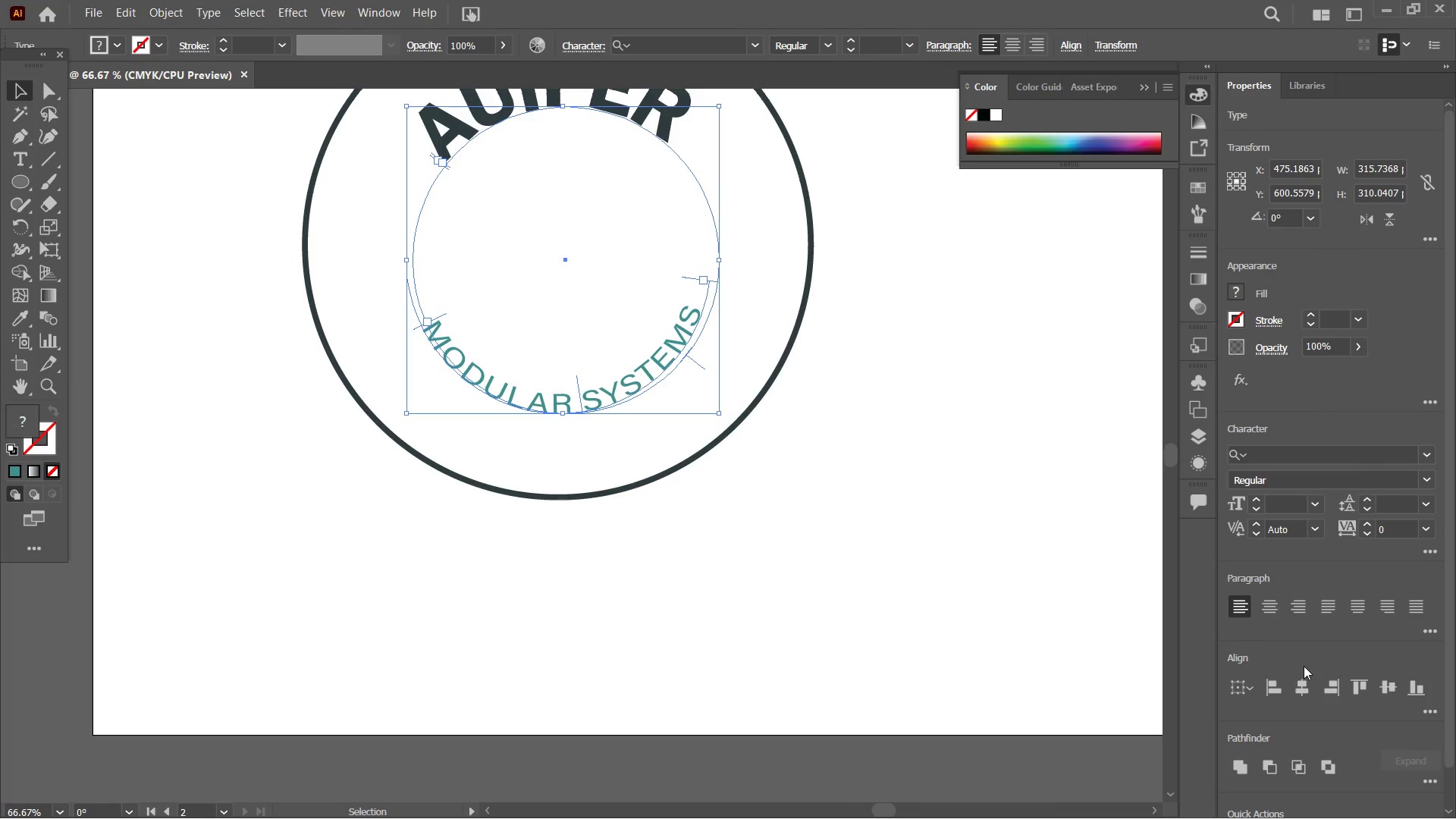 
left_click([1296, 689])
 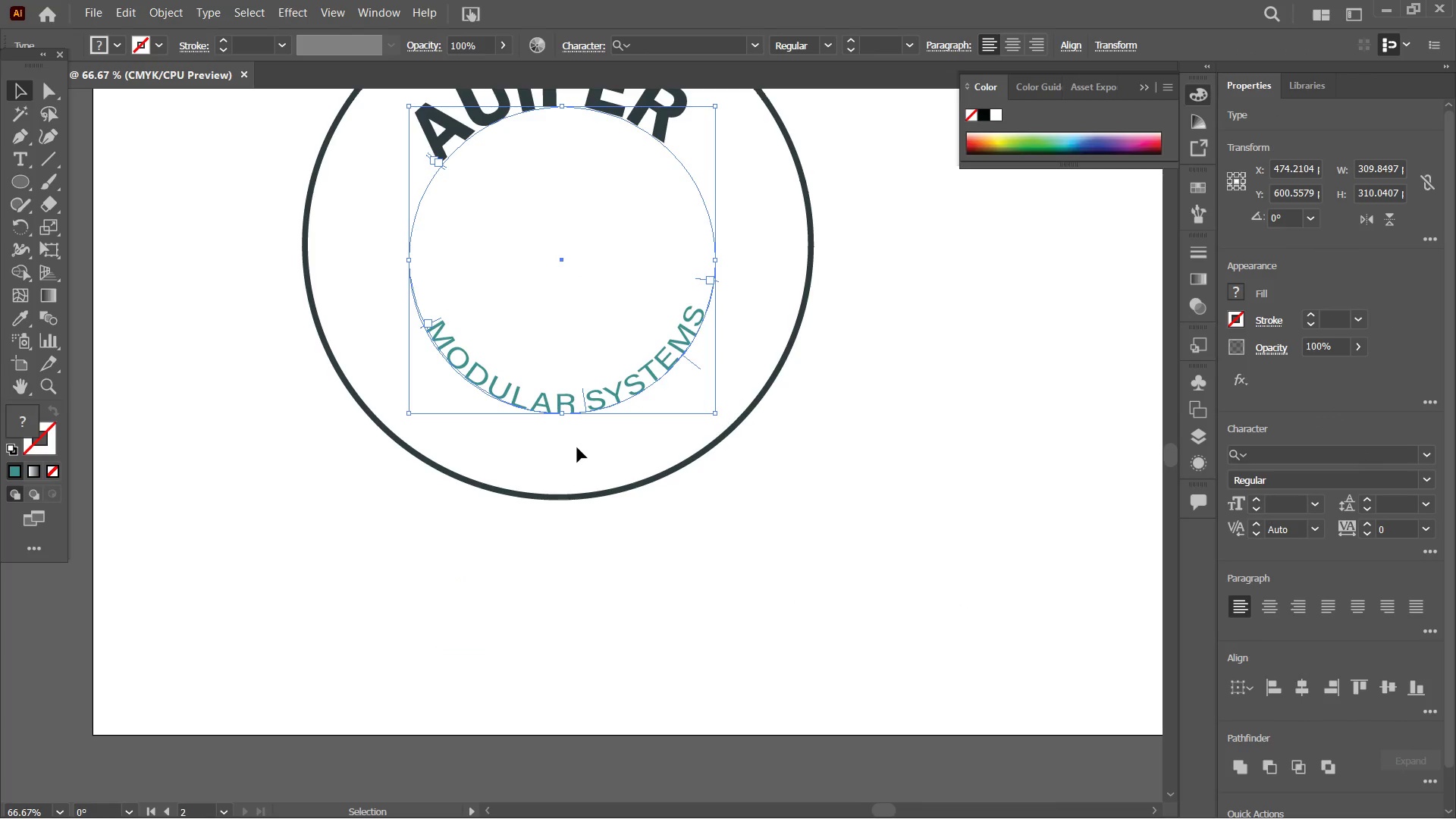 
left_click([568, 407])
 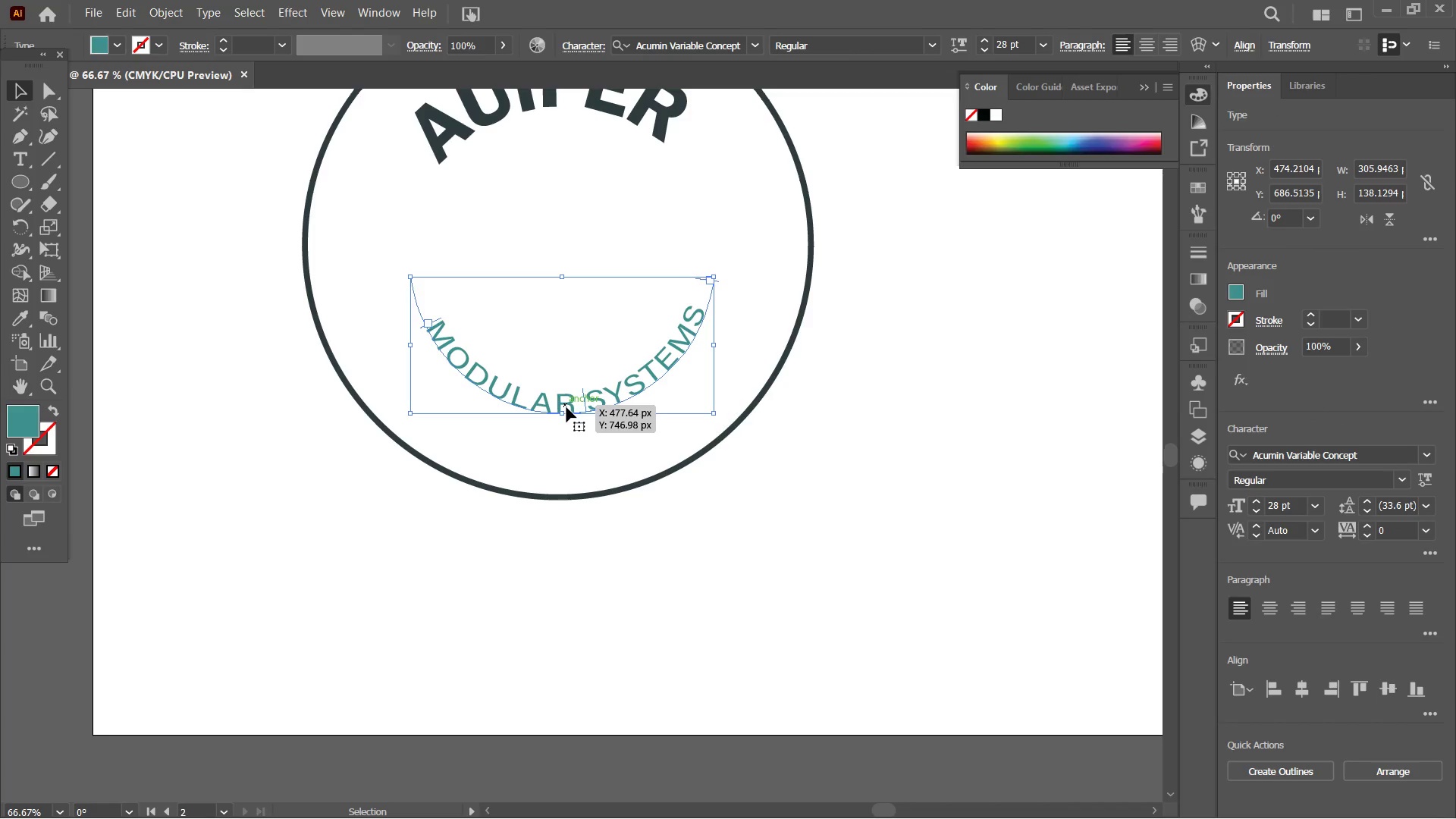 
hold_key(key=ShiftLeft, duration=2.41)
left_click([716, 254])
 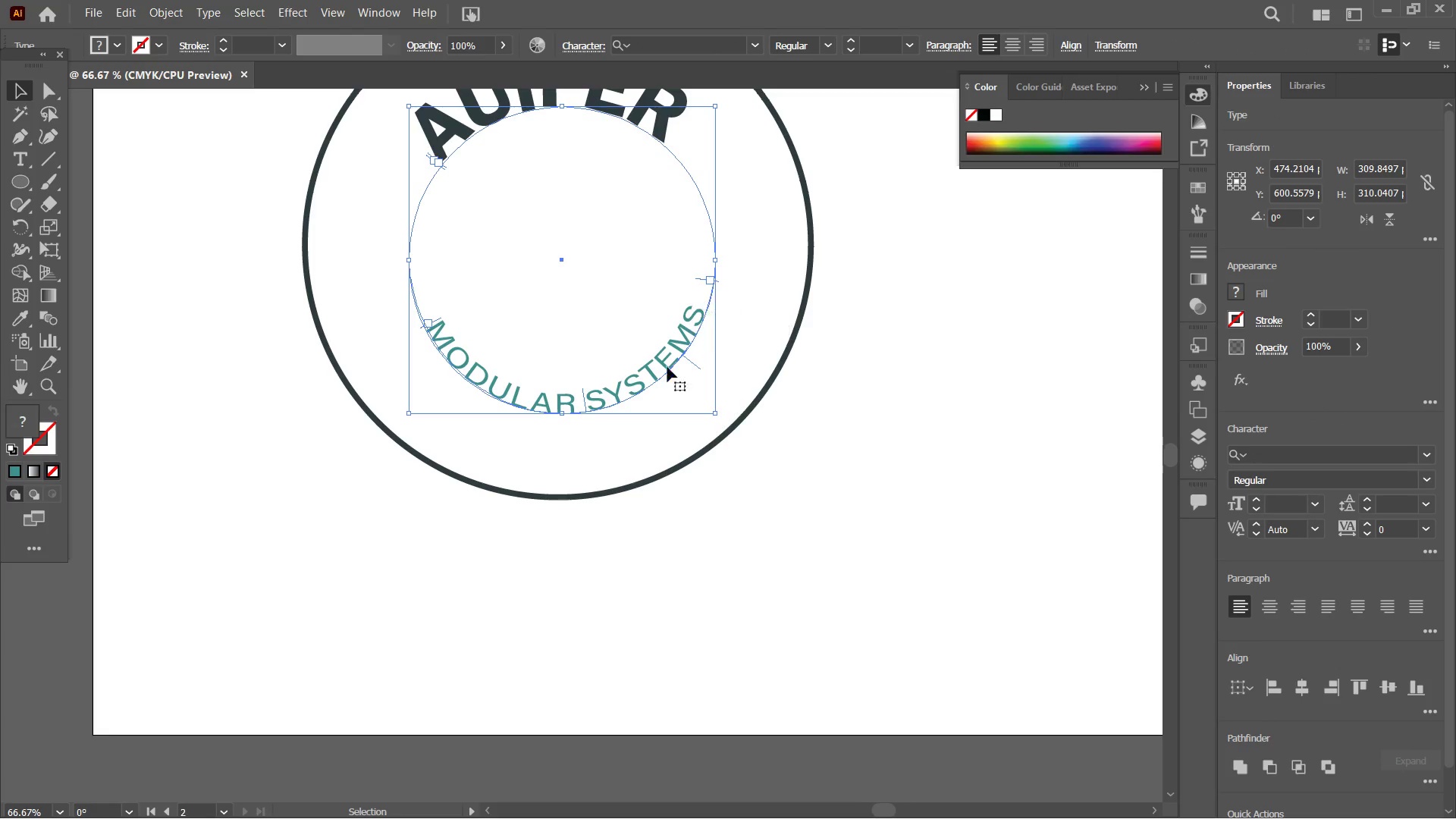 
hold_key(key=ShiftLeft, duration=2.62)
left_click_drag(start_coordinate=[558, 414], to_coordinate=[558, 452])
 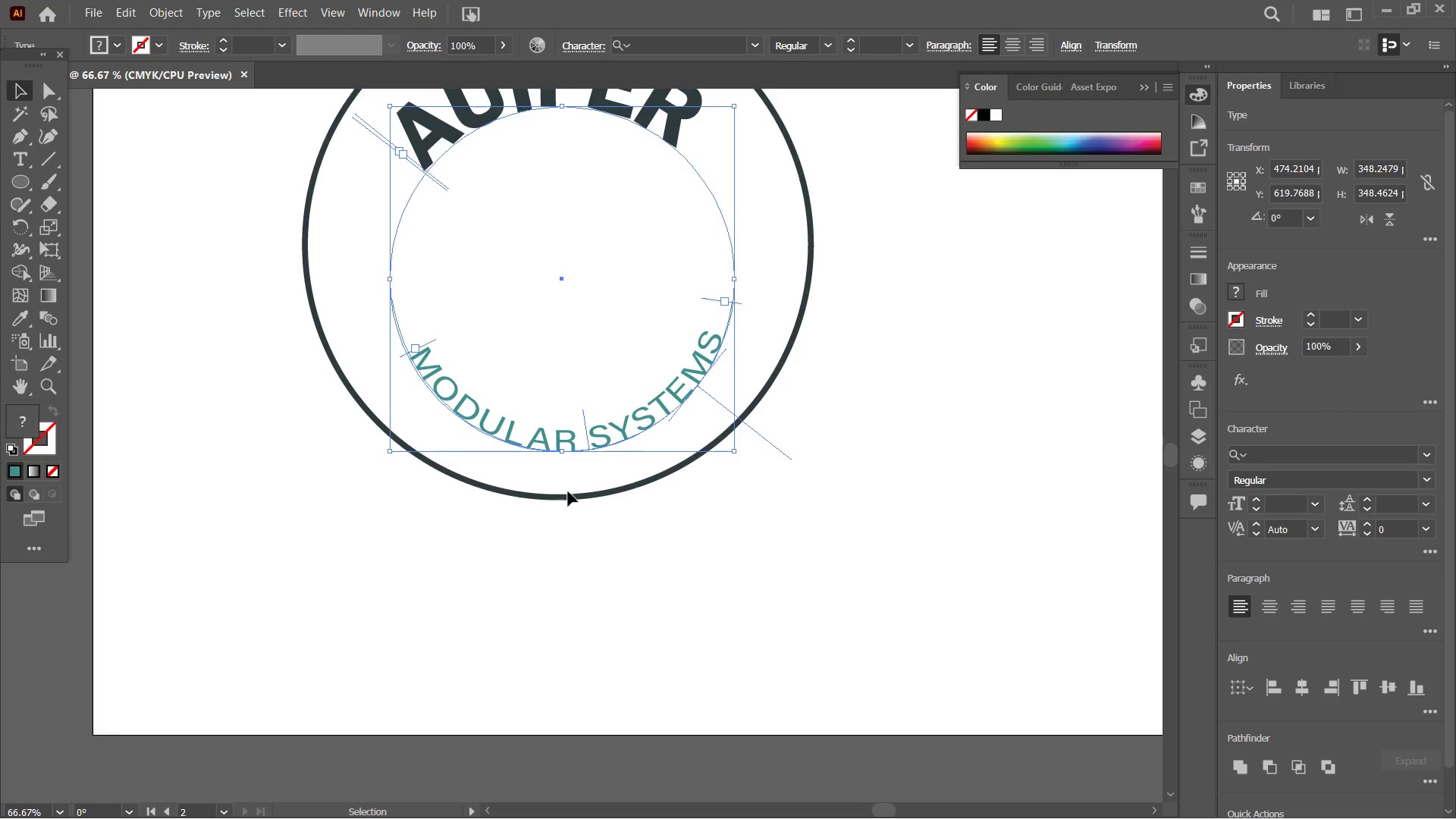 
hold_key(key=ShiftLeft, duration=1.25)
 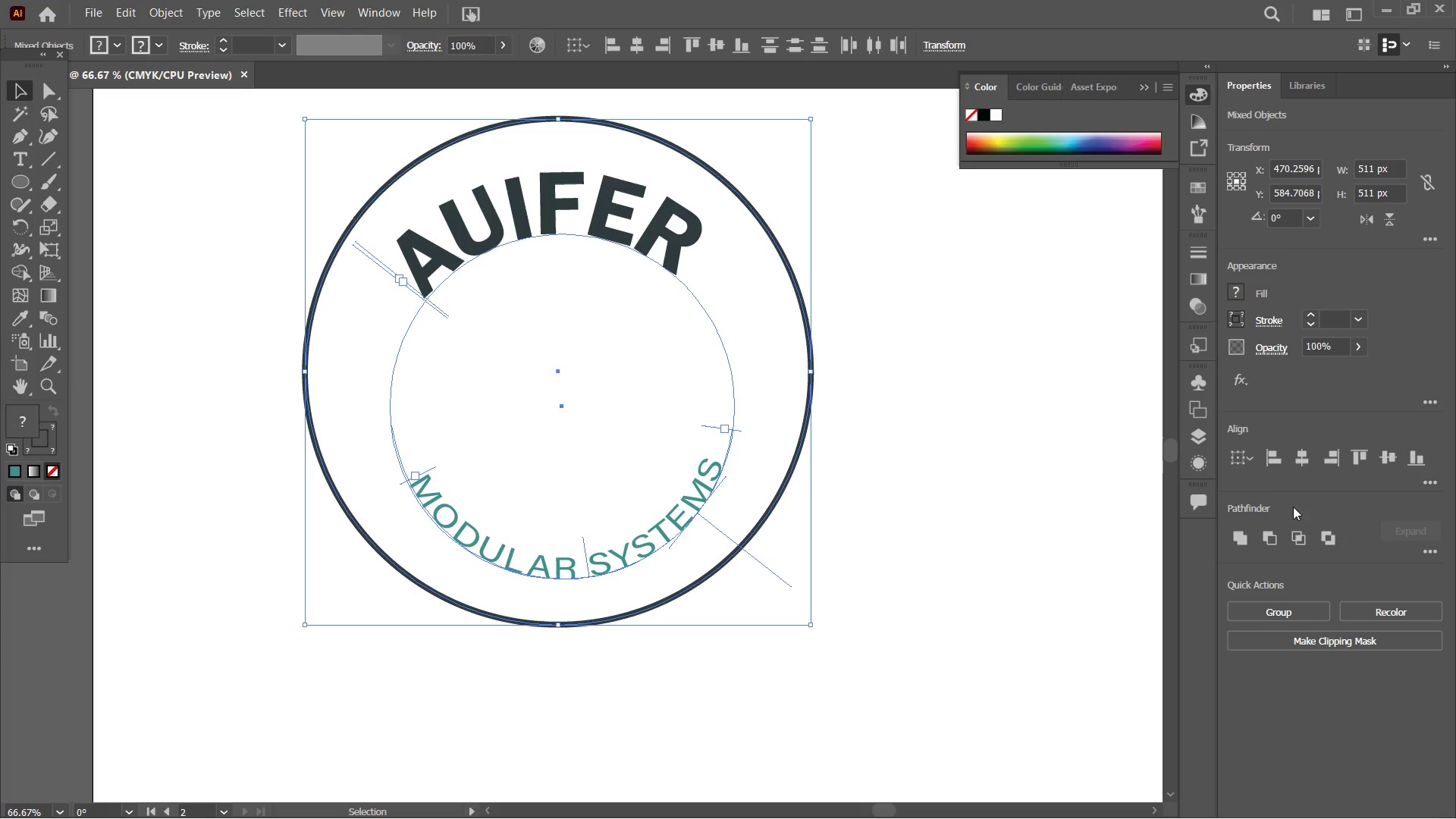 
scroll: coordinate [569, 494], scroll_direction: up, amount: 7.0
 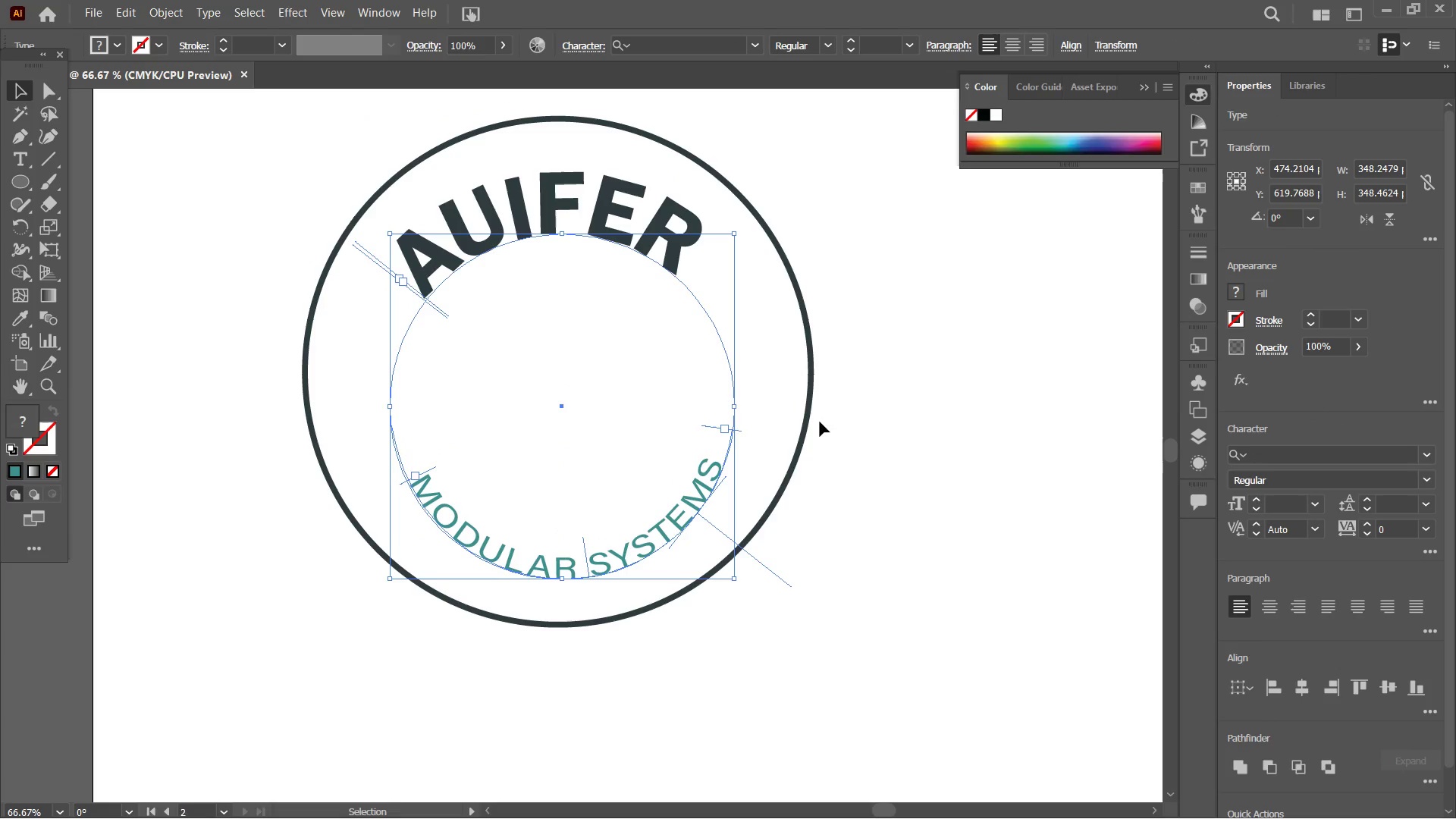 
left_click([805, 416])
 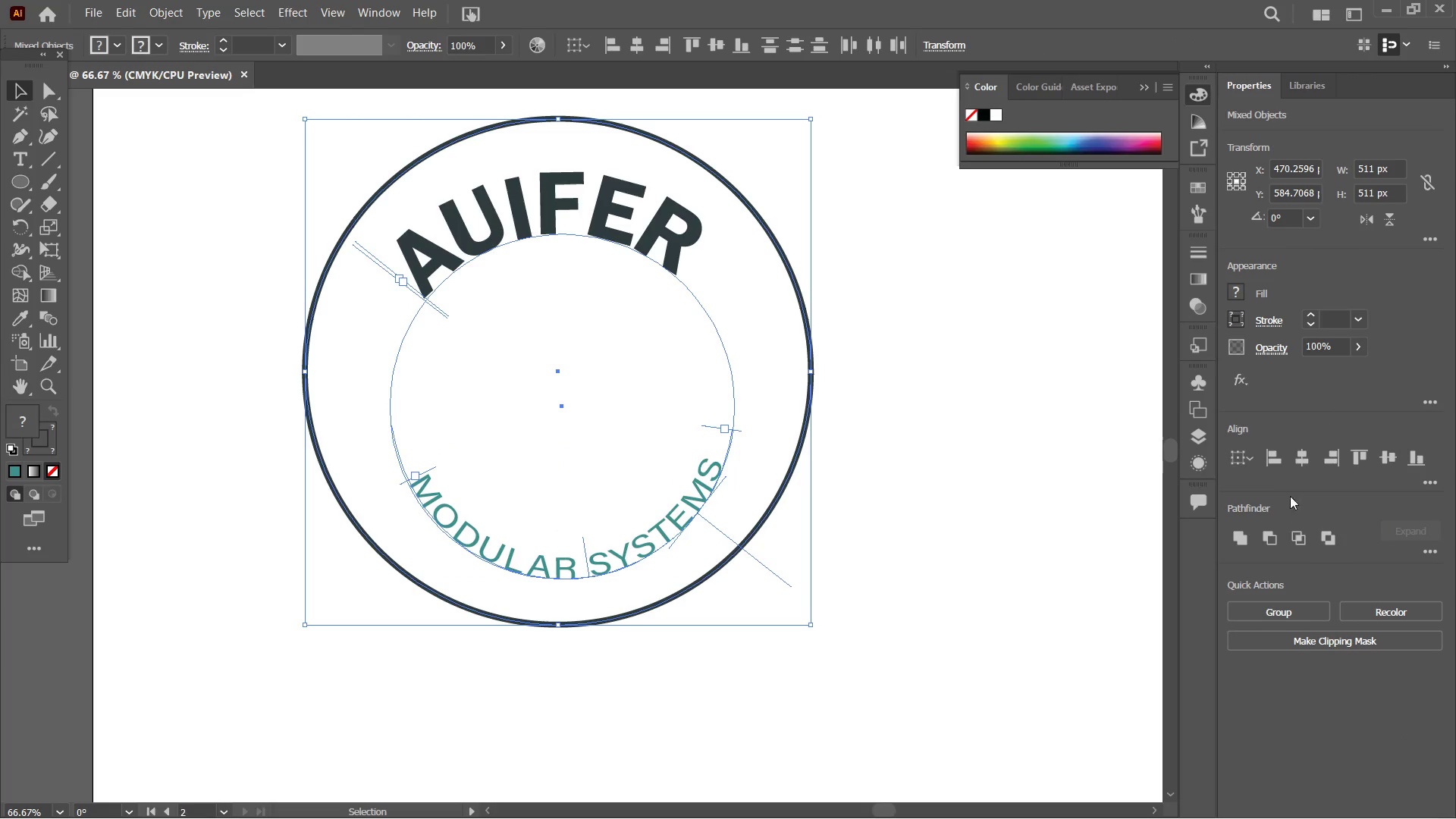 
left_click([1300, 457])
 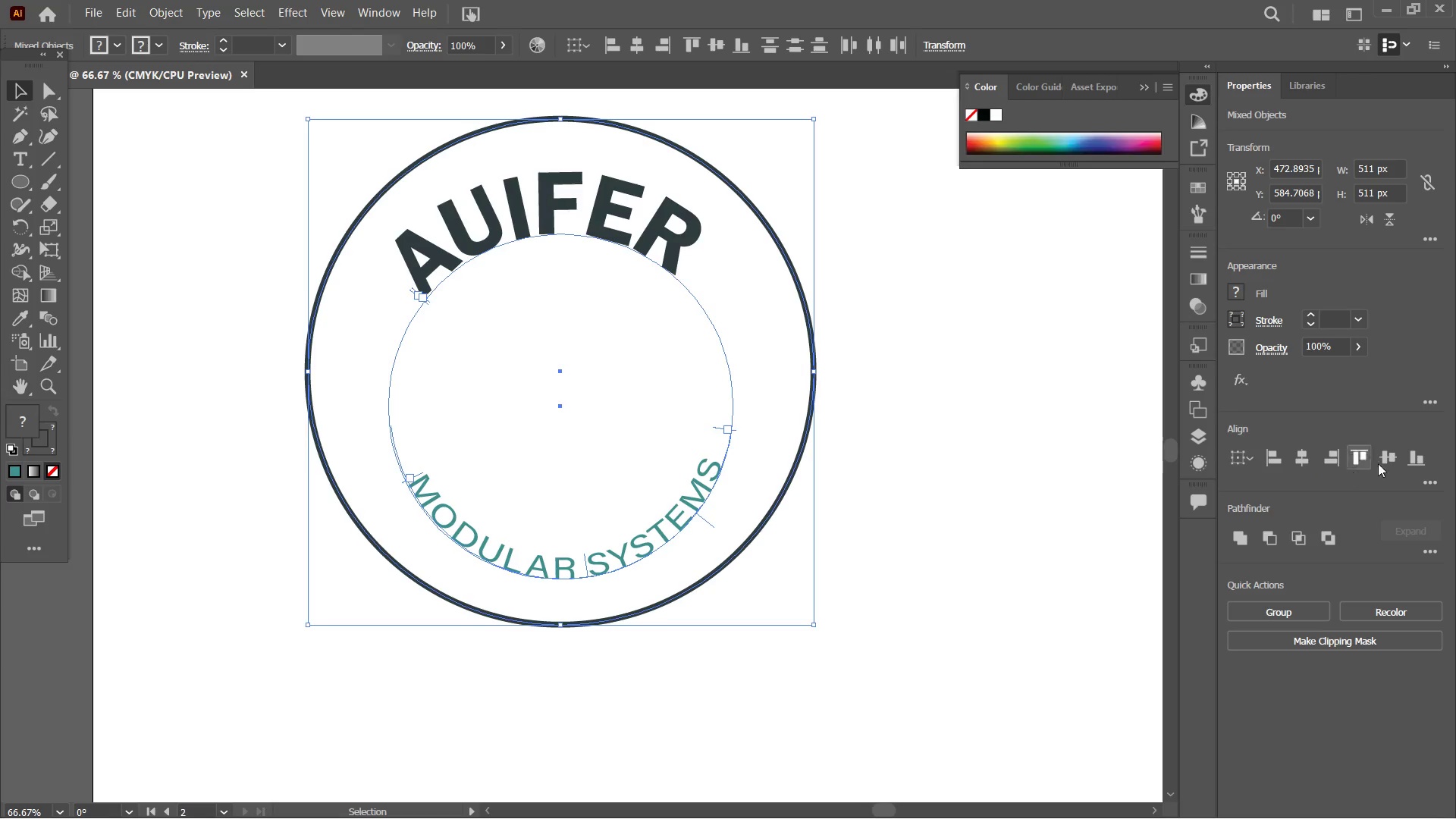 
left_click([1389, 460])
 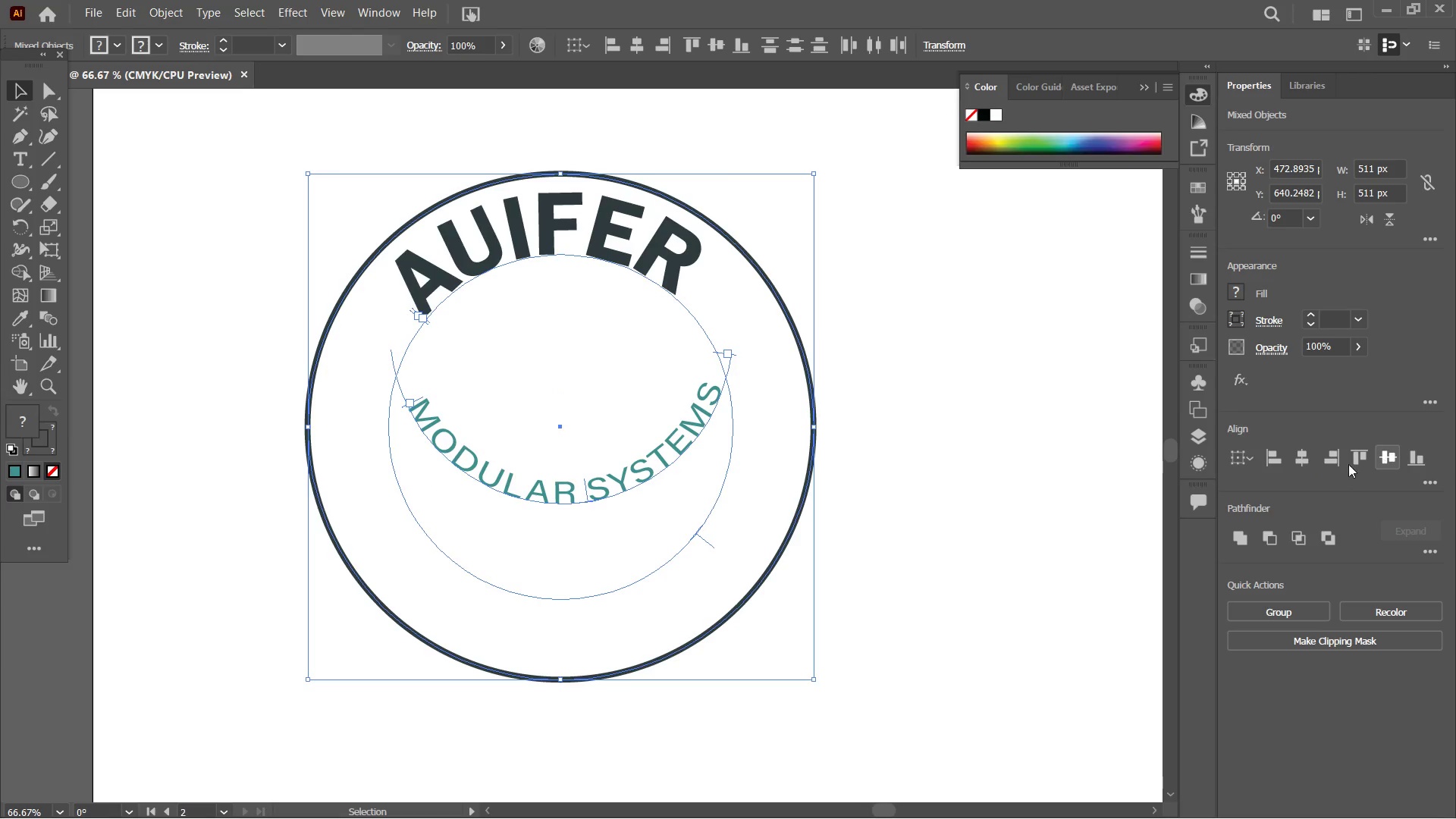 
left_click([1034, 515])
 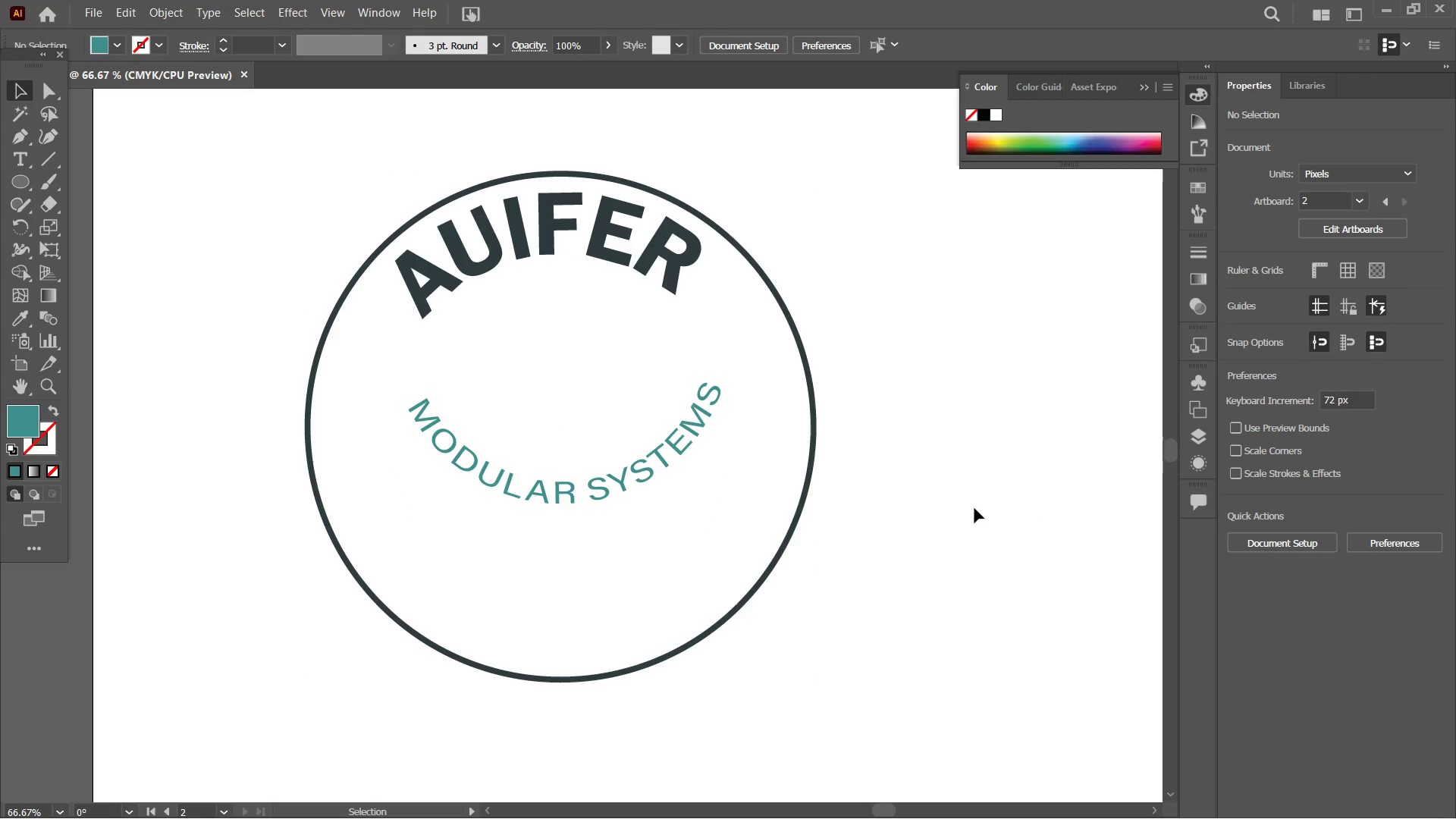 
scroll: coordinate [971, 507], scroll_direction: down, amount: 4.0
 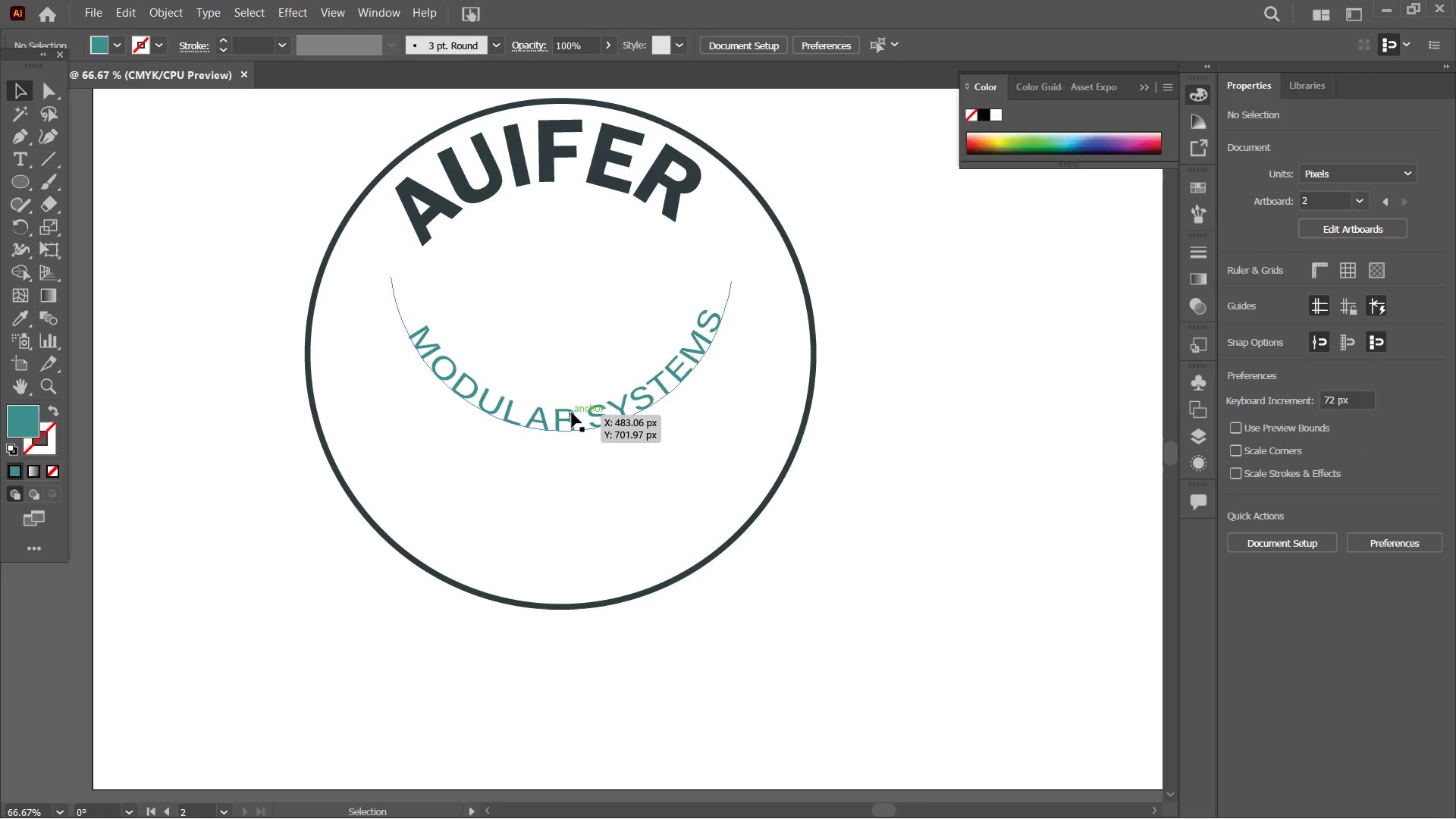 
left_click([572, 413])
 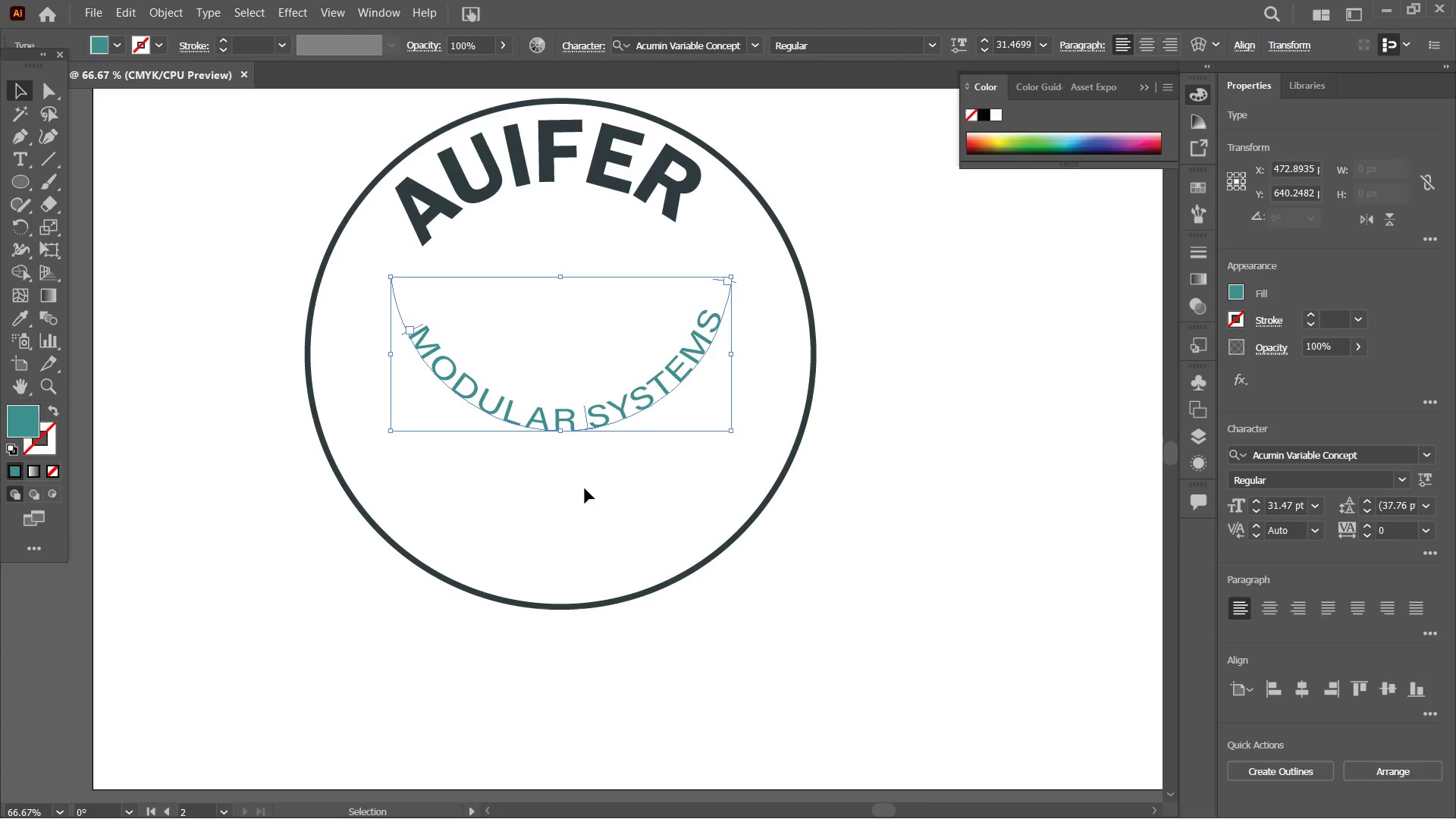 
hold_key(key=ShiftLeft, duration=1.92)
left_click([584, 520])
 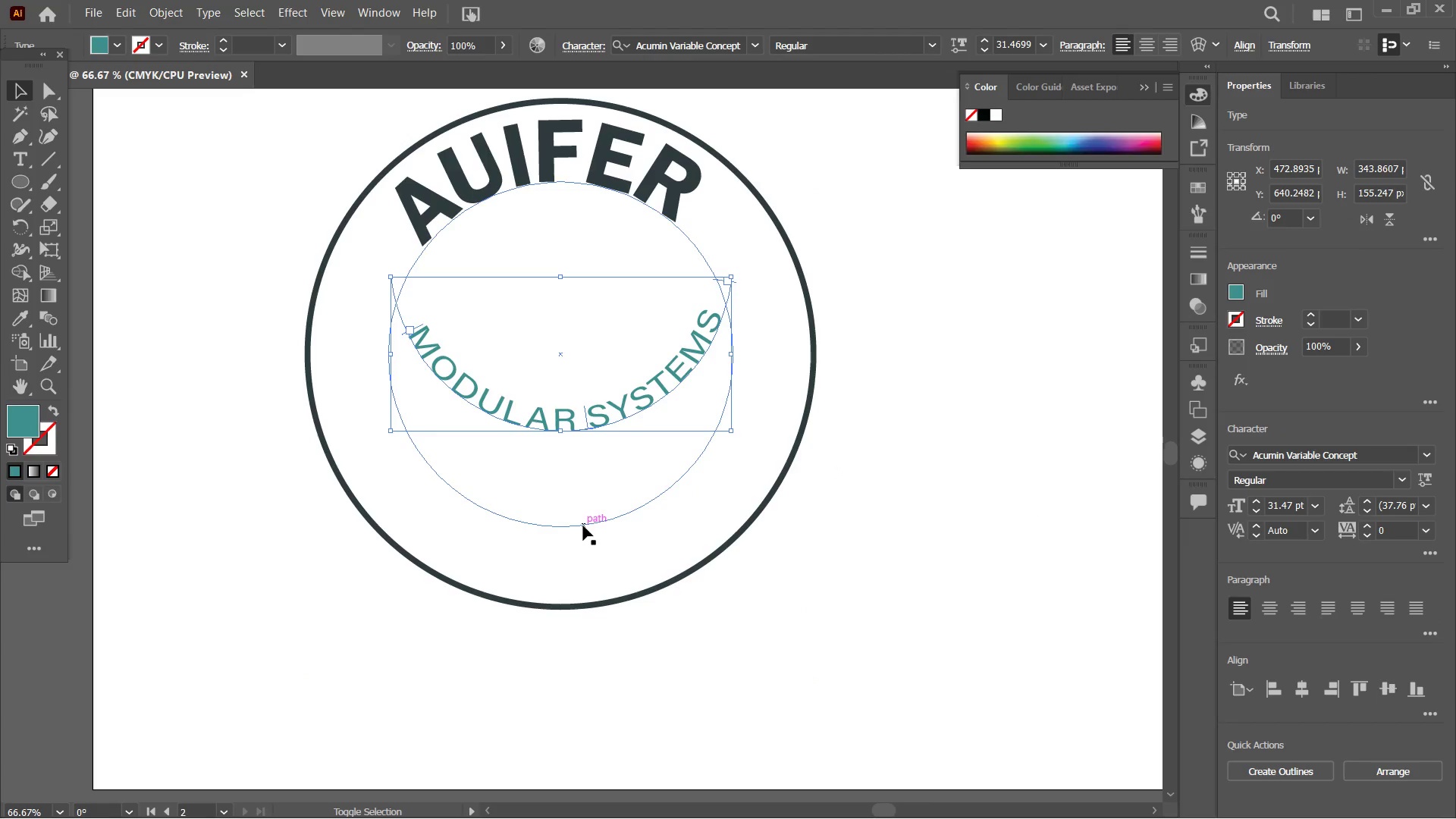 
left_click([583, 526])
 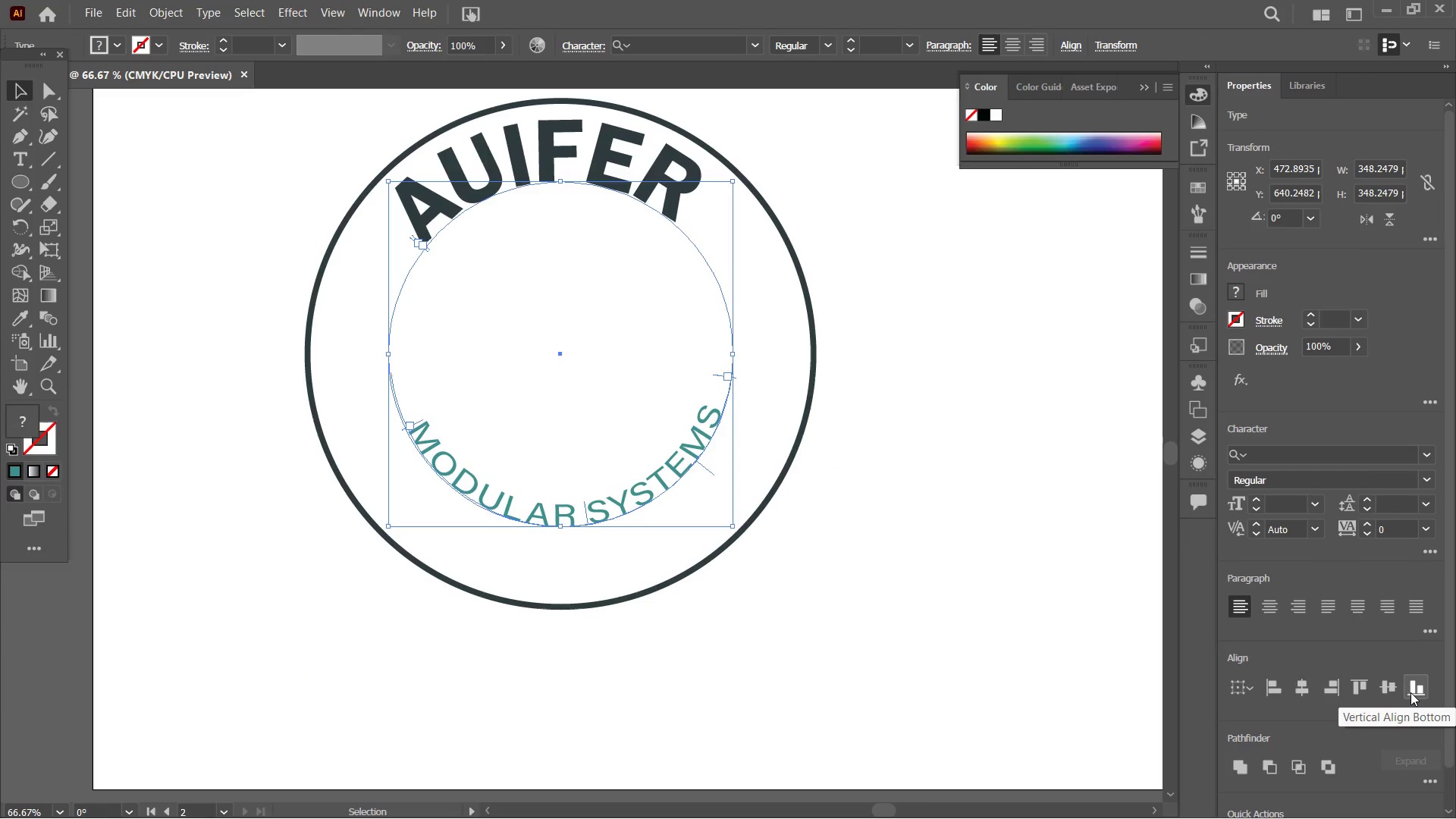 
left_click([927, 646])
 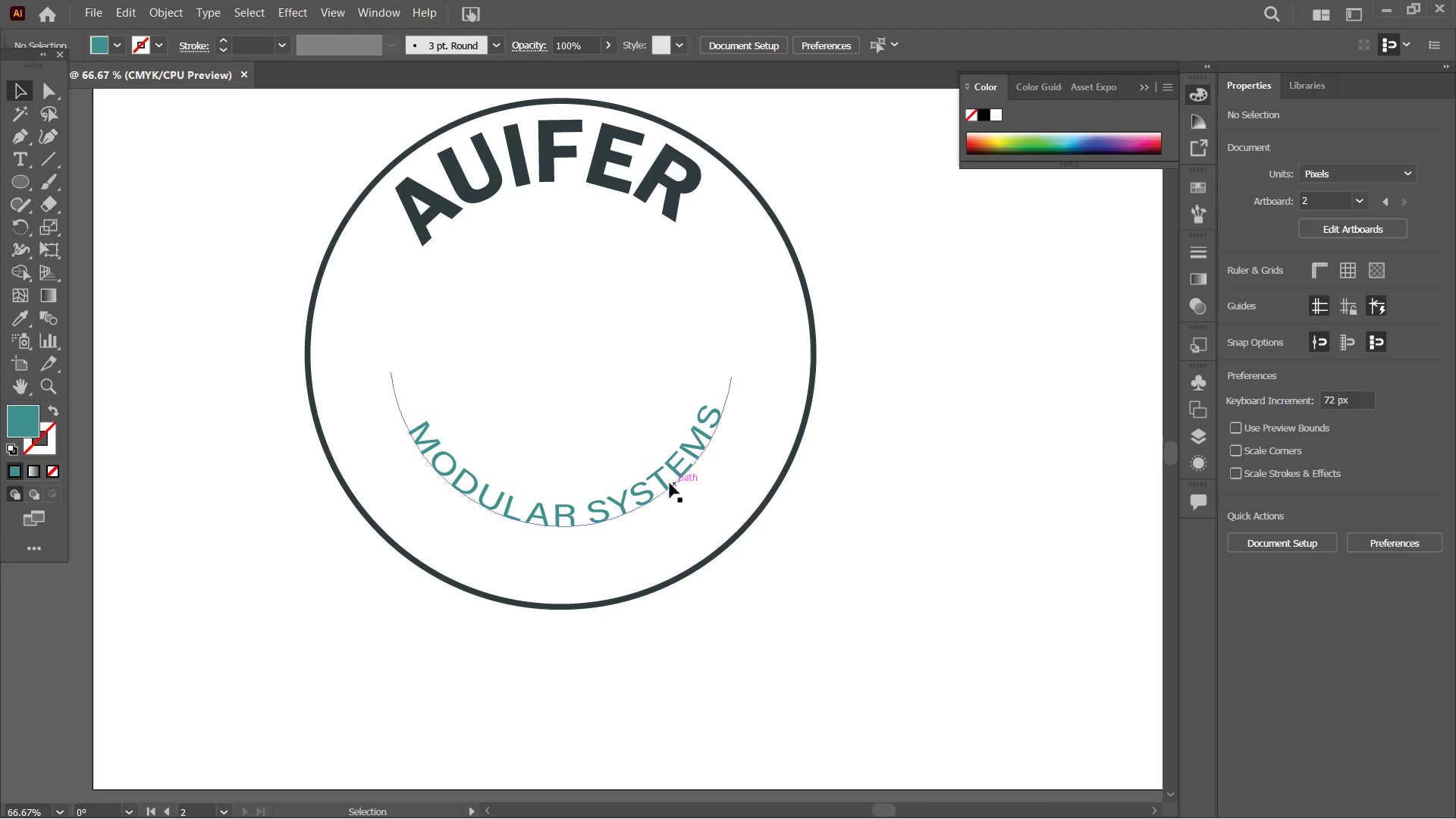 
left_click([651, 489])
 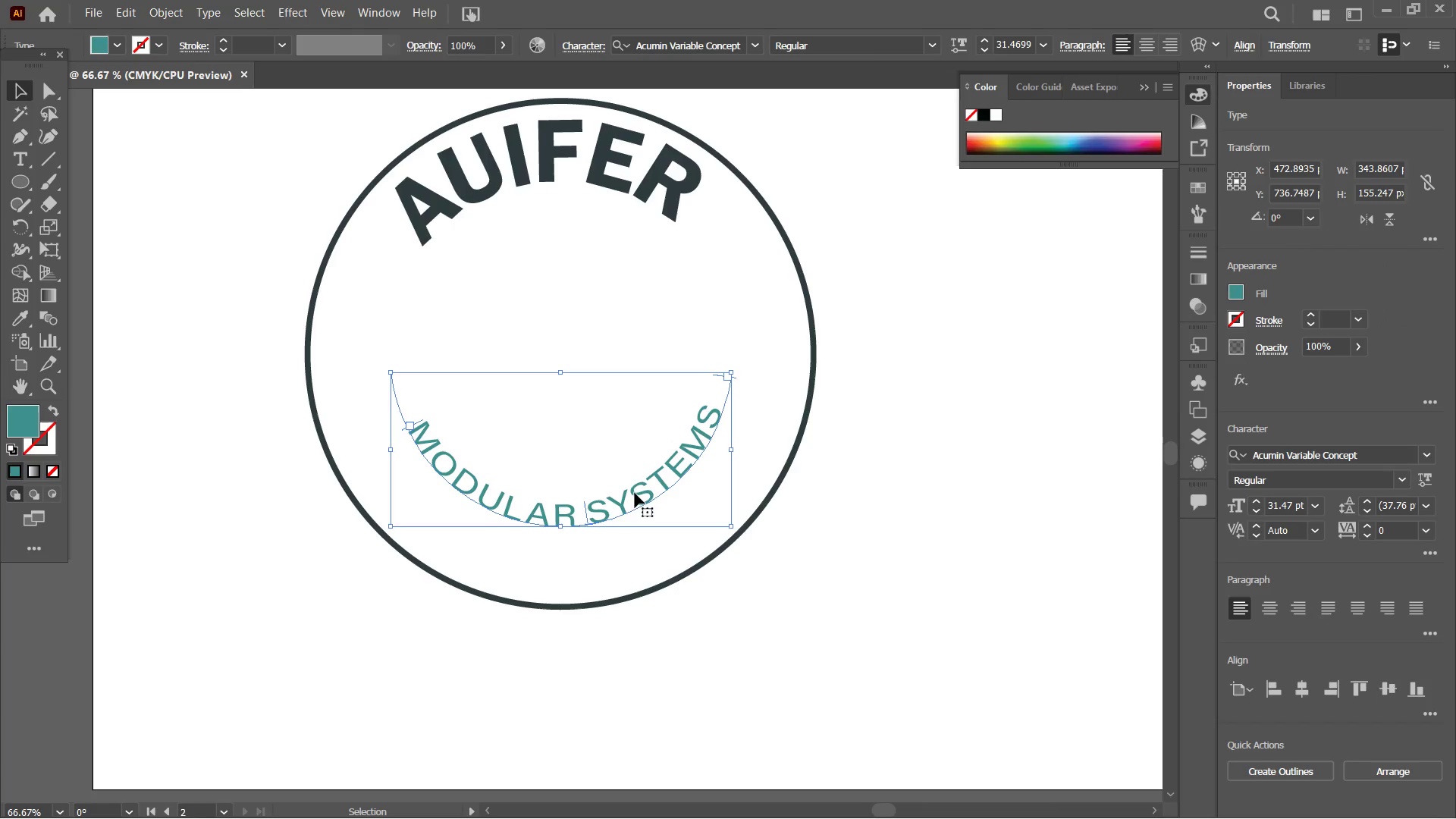 
left_click_drag(start_coordinate=[635, 493], to_coordinate=[637, 543])
 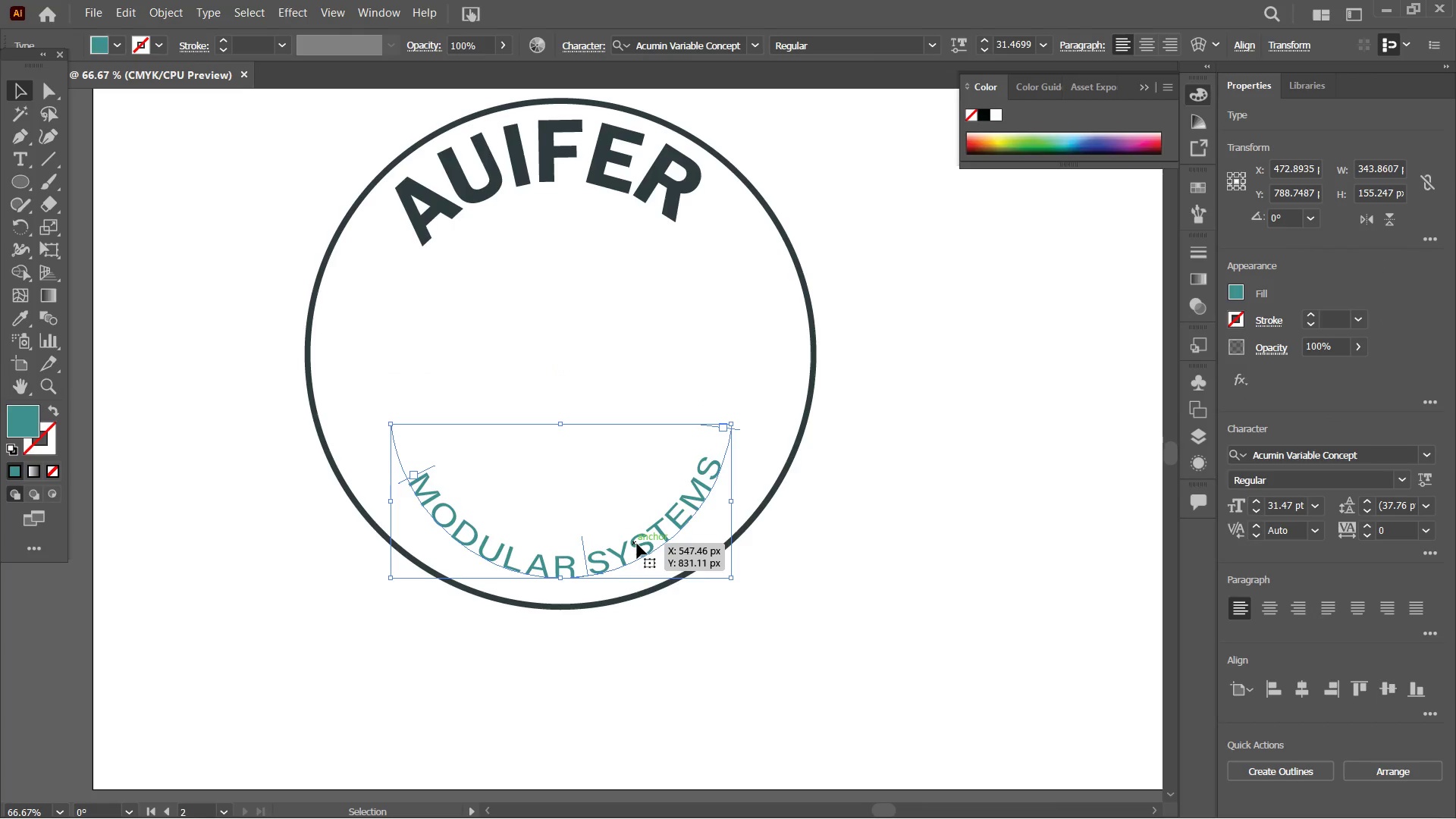 
left_click_drag(start_coordinate=[637, 544], to_coordinate=[637, 530])
 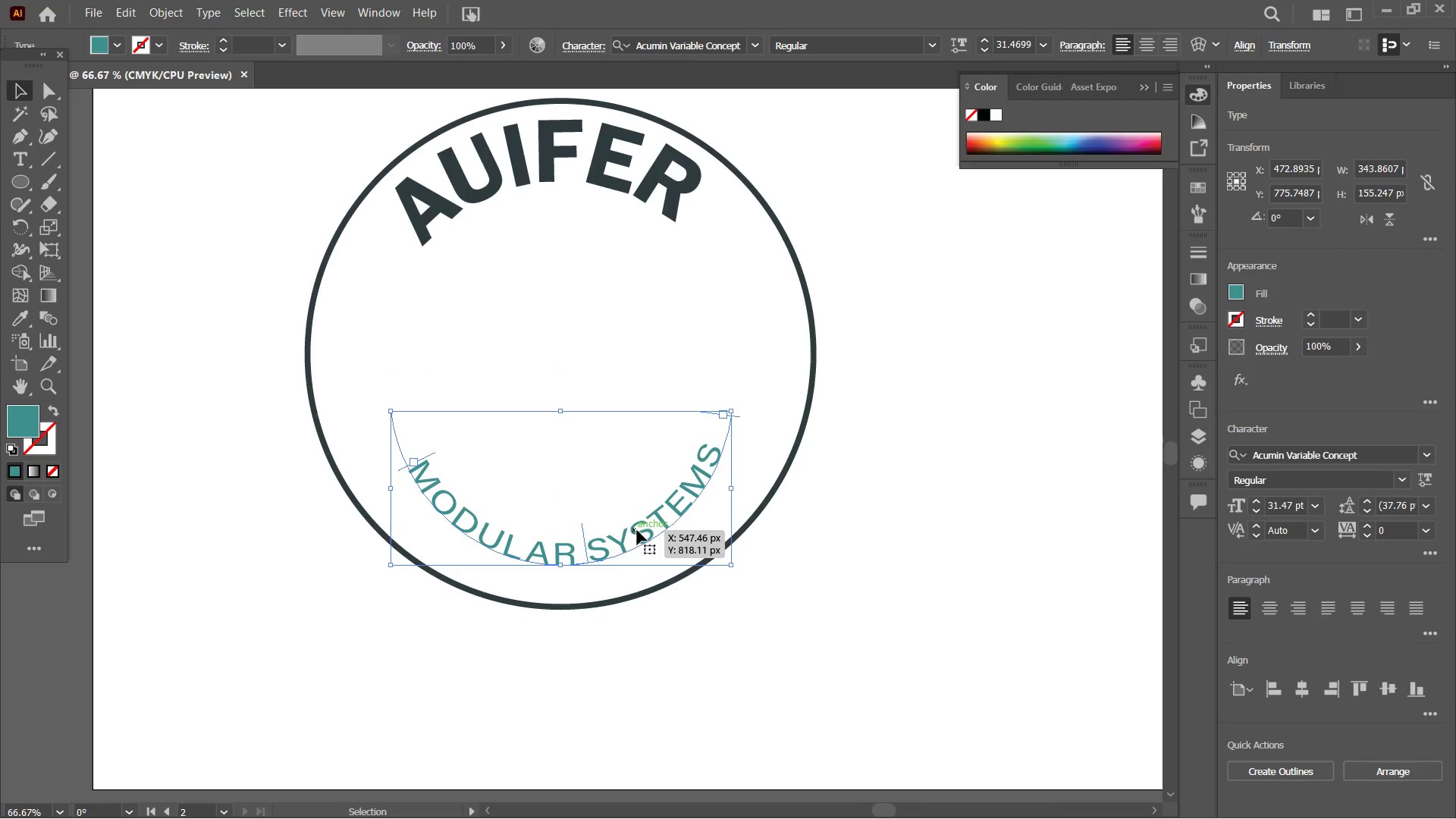 
left_click([997, 555])
 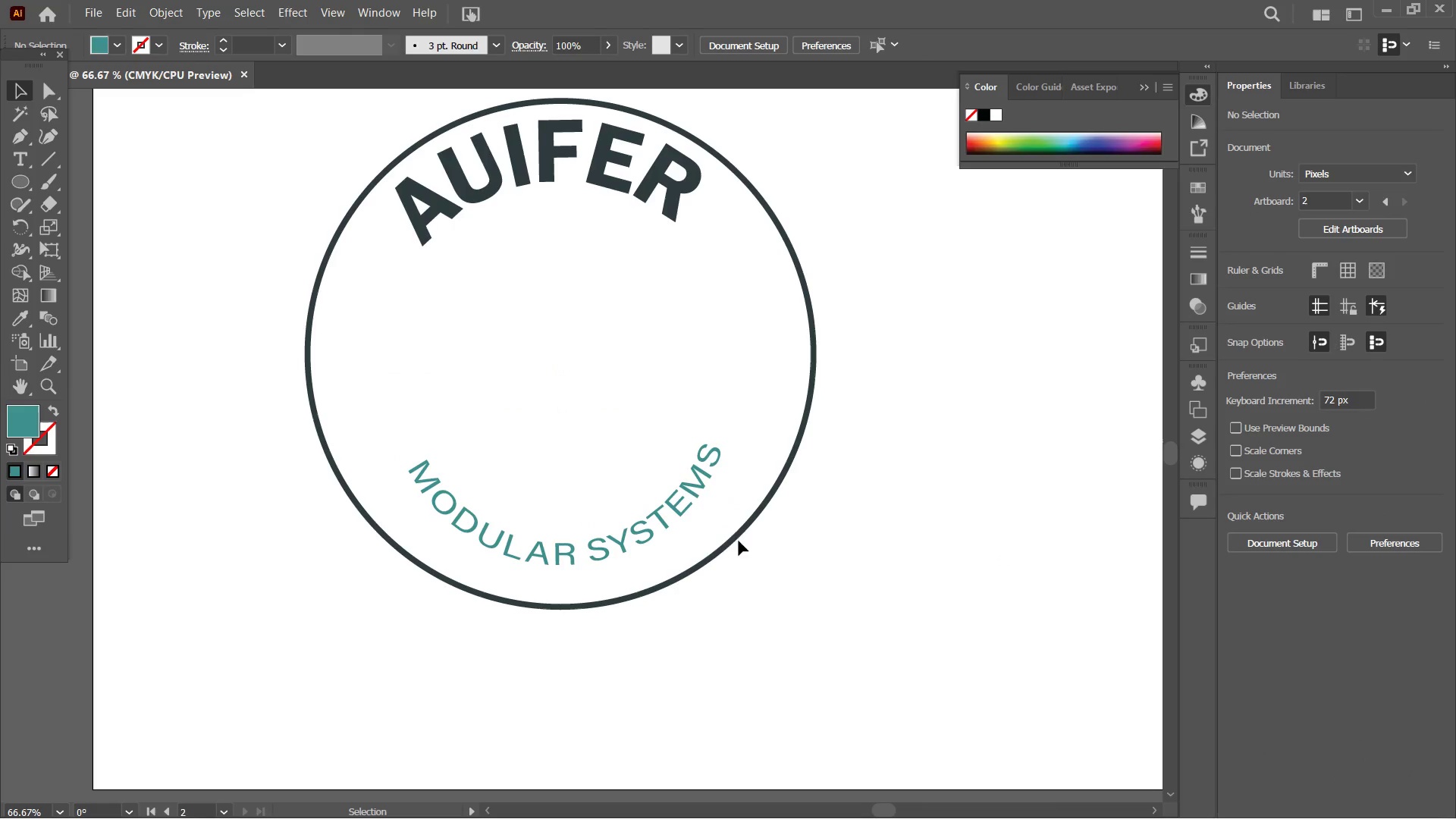 
hold_key(key=ShiftLeft, duration=1.78)
left_click([707, 482])
 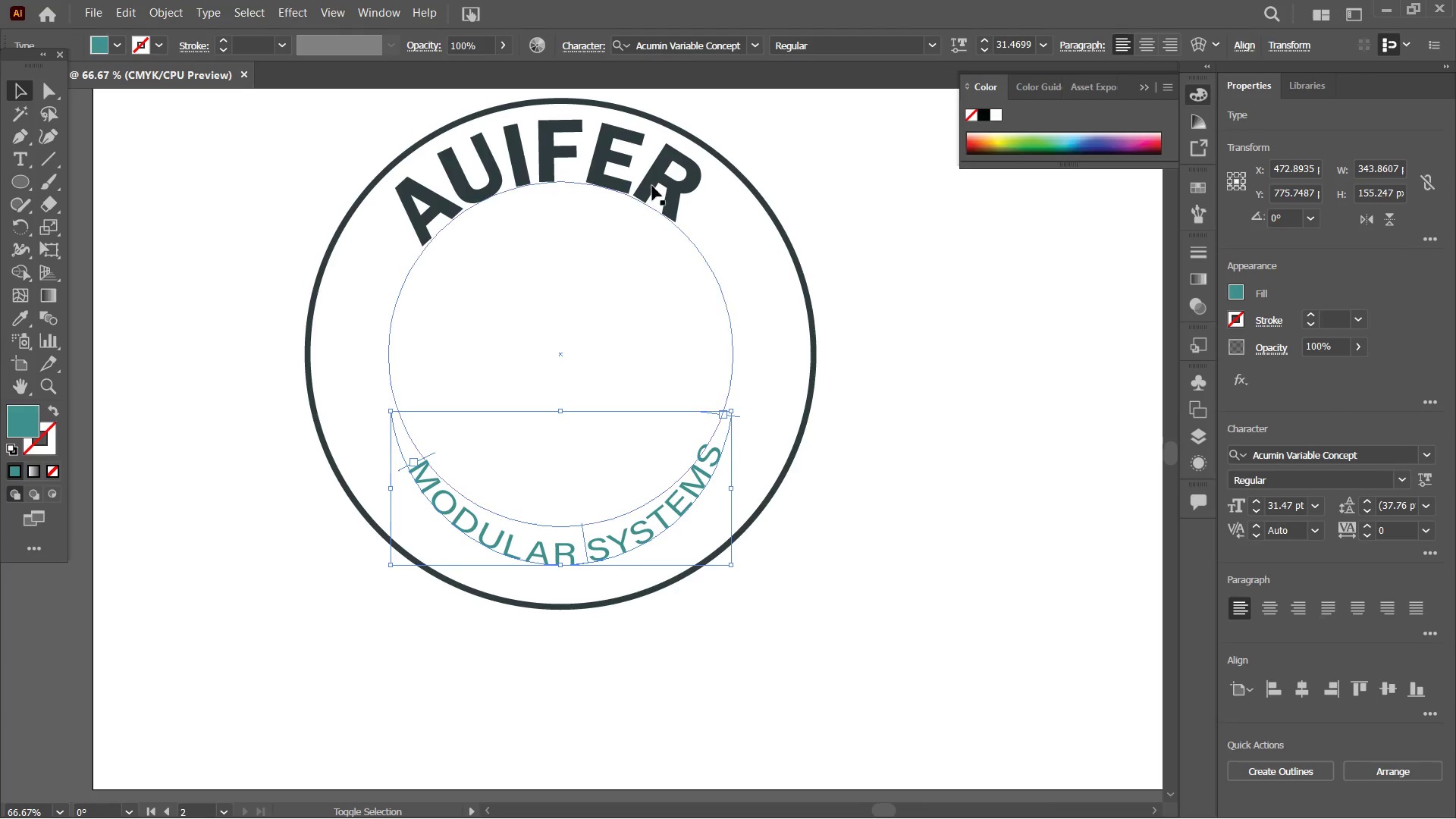 
left_click([651, 171])
 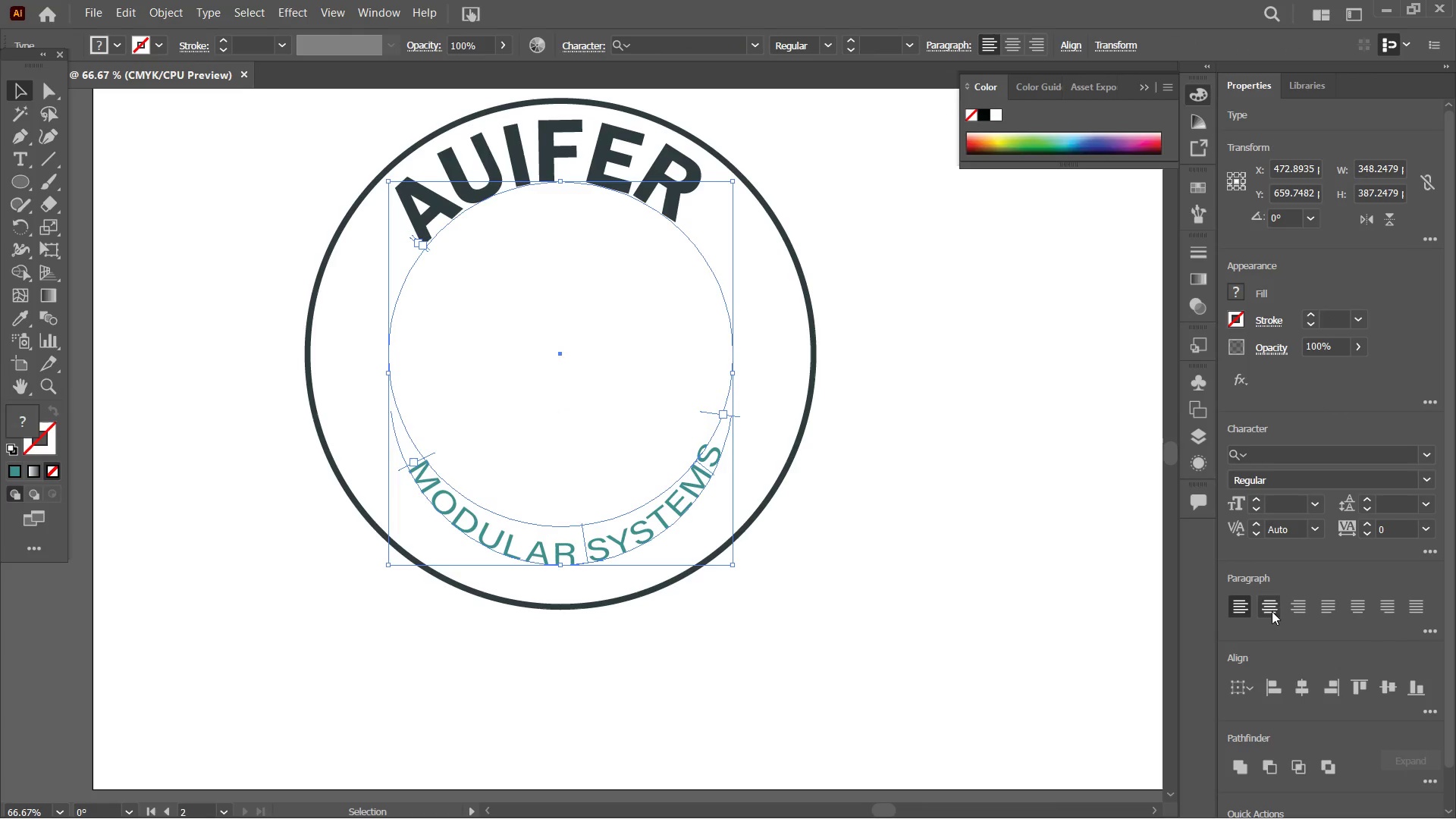 
left_click([1303, 689])
 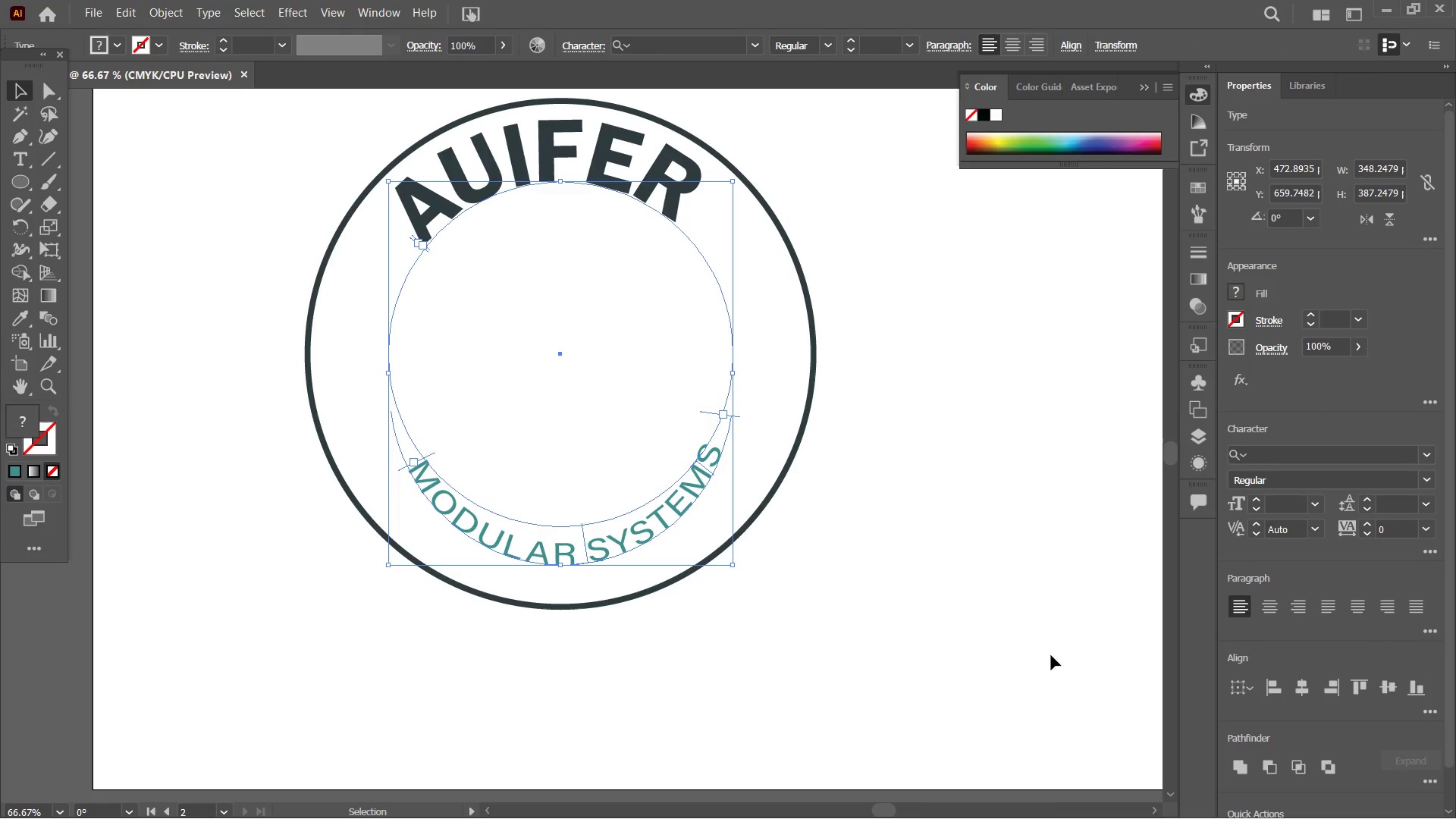 
left_click([841, 622])
 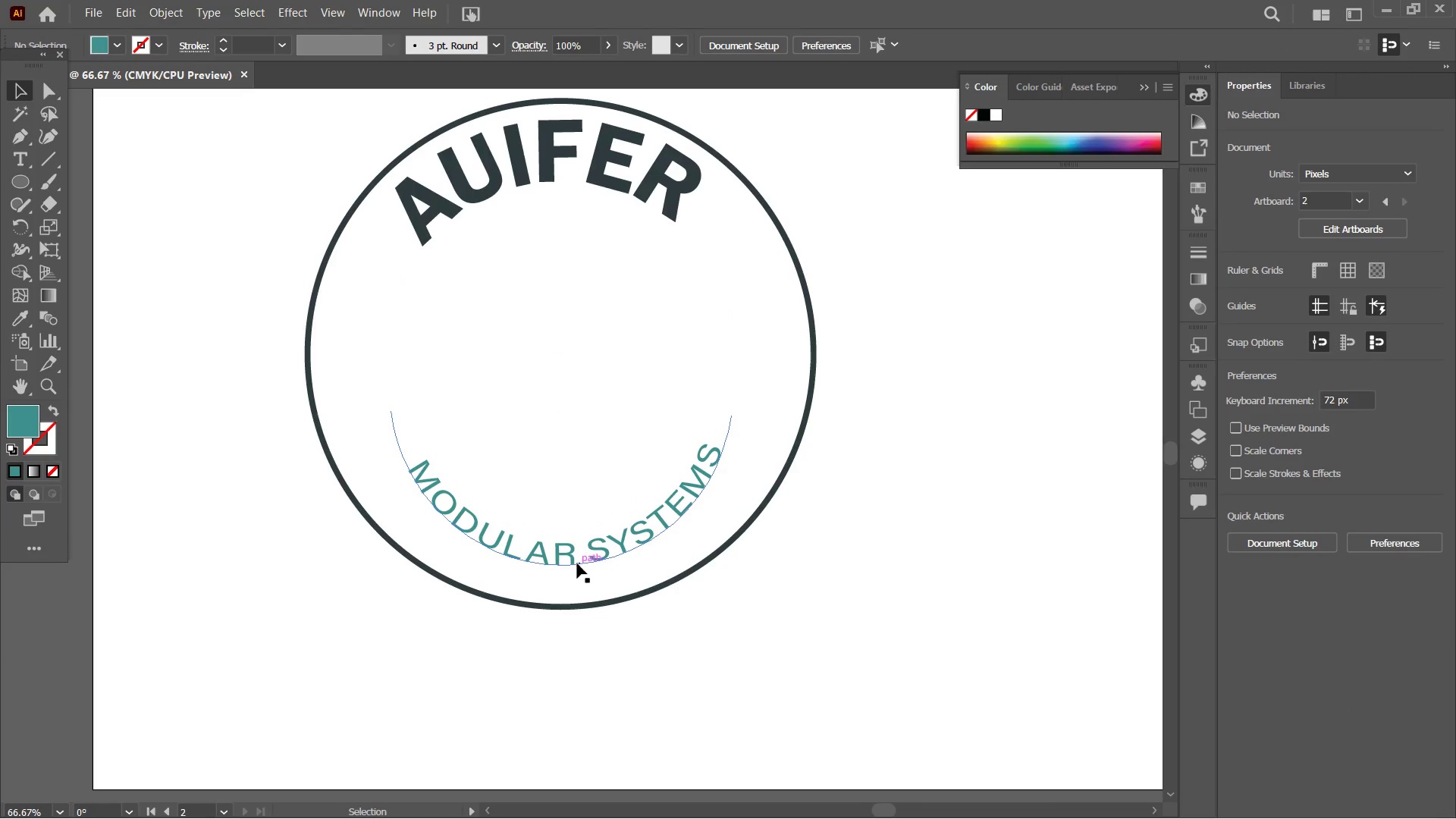 
left_click_drag(start_coordinate=[575, 563], to_coordinate=[575, 550])
 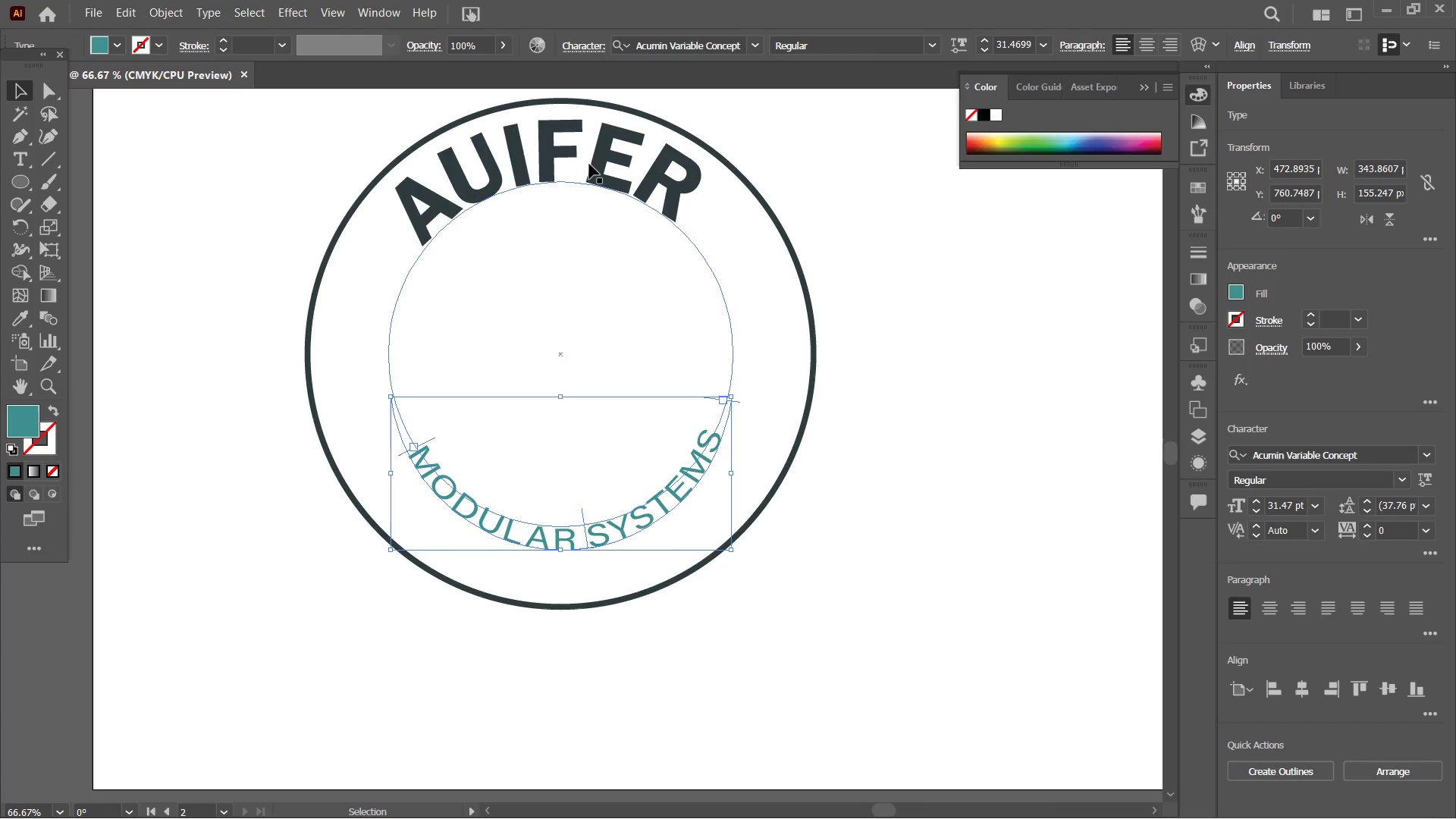 
left_click([591, 164])
 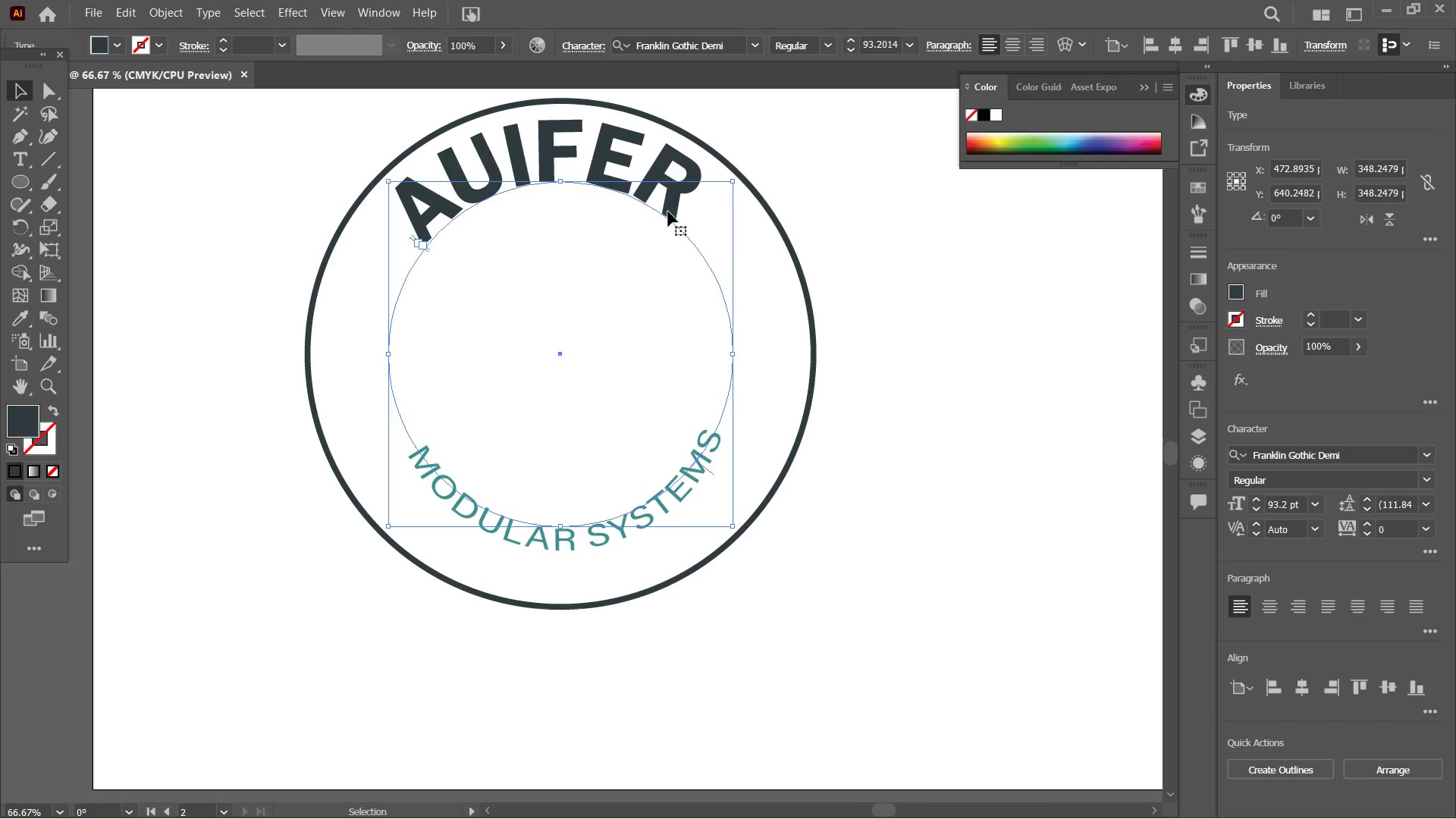 
hold_key(key=ShiftLeft, duration=0.89)
left_click([805, 279])
 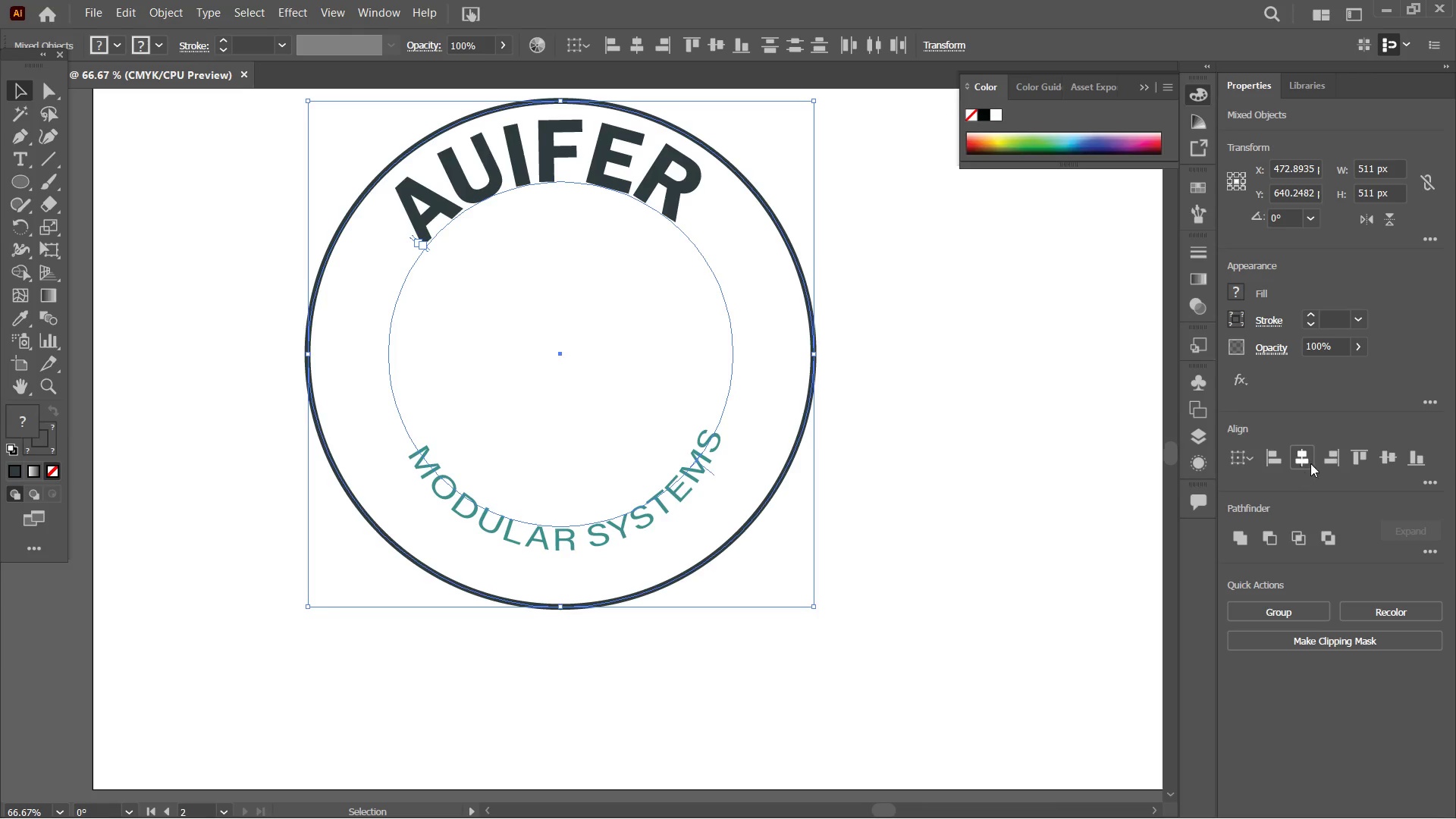 
left_click([1385, 460])
 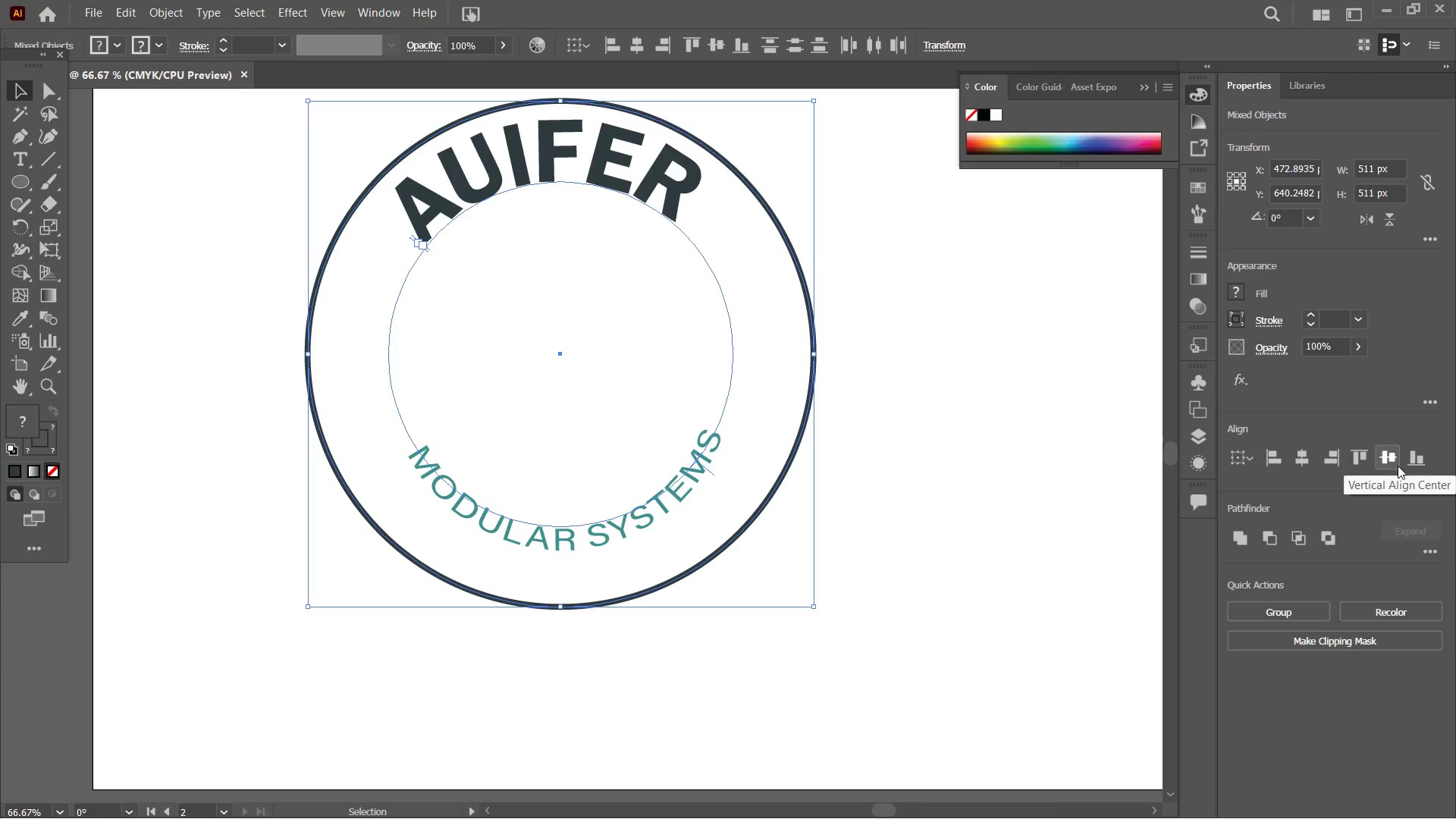 
left_click([1396, 466])
 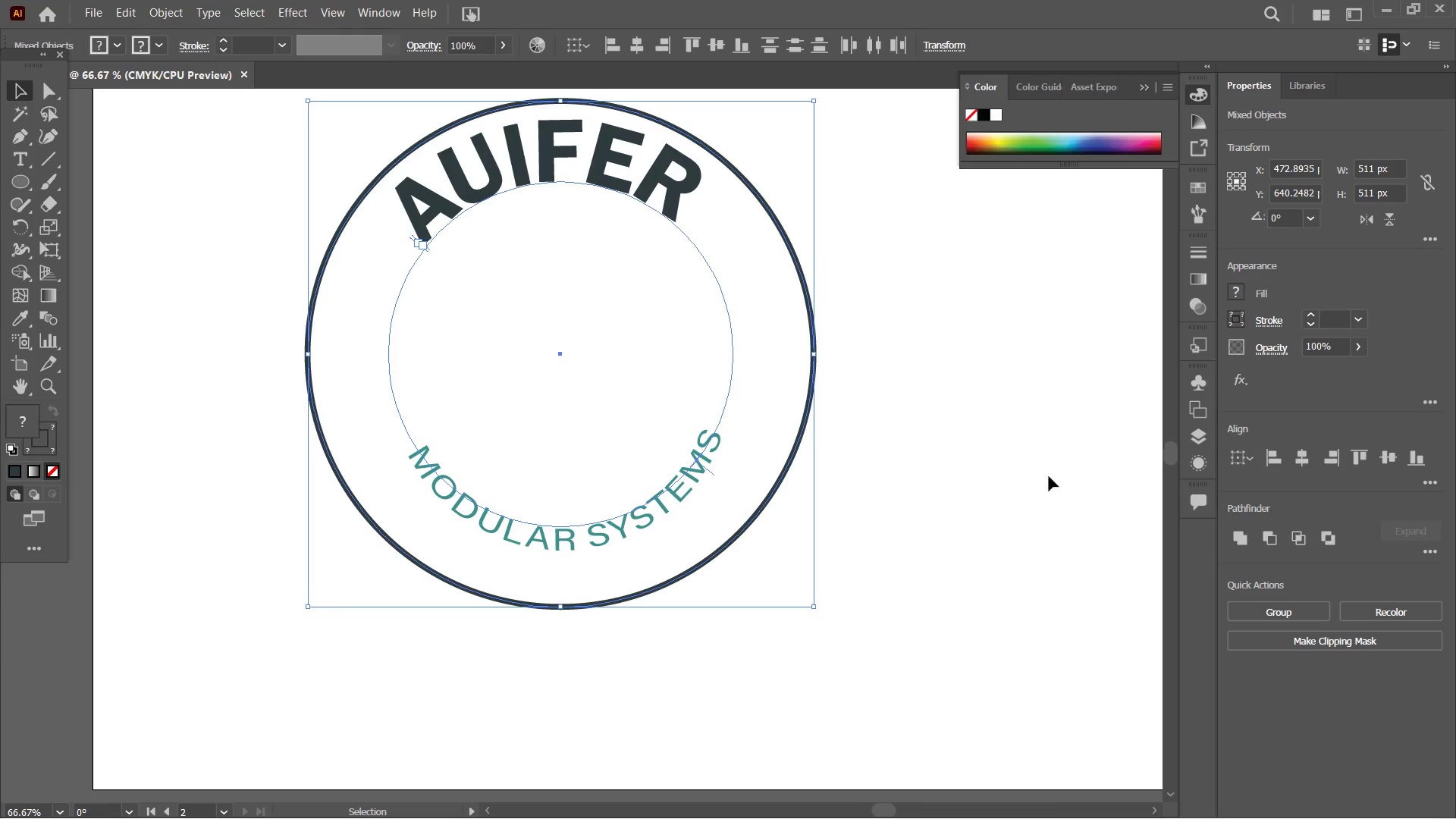 
left_click([984, 468])
 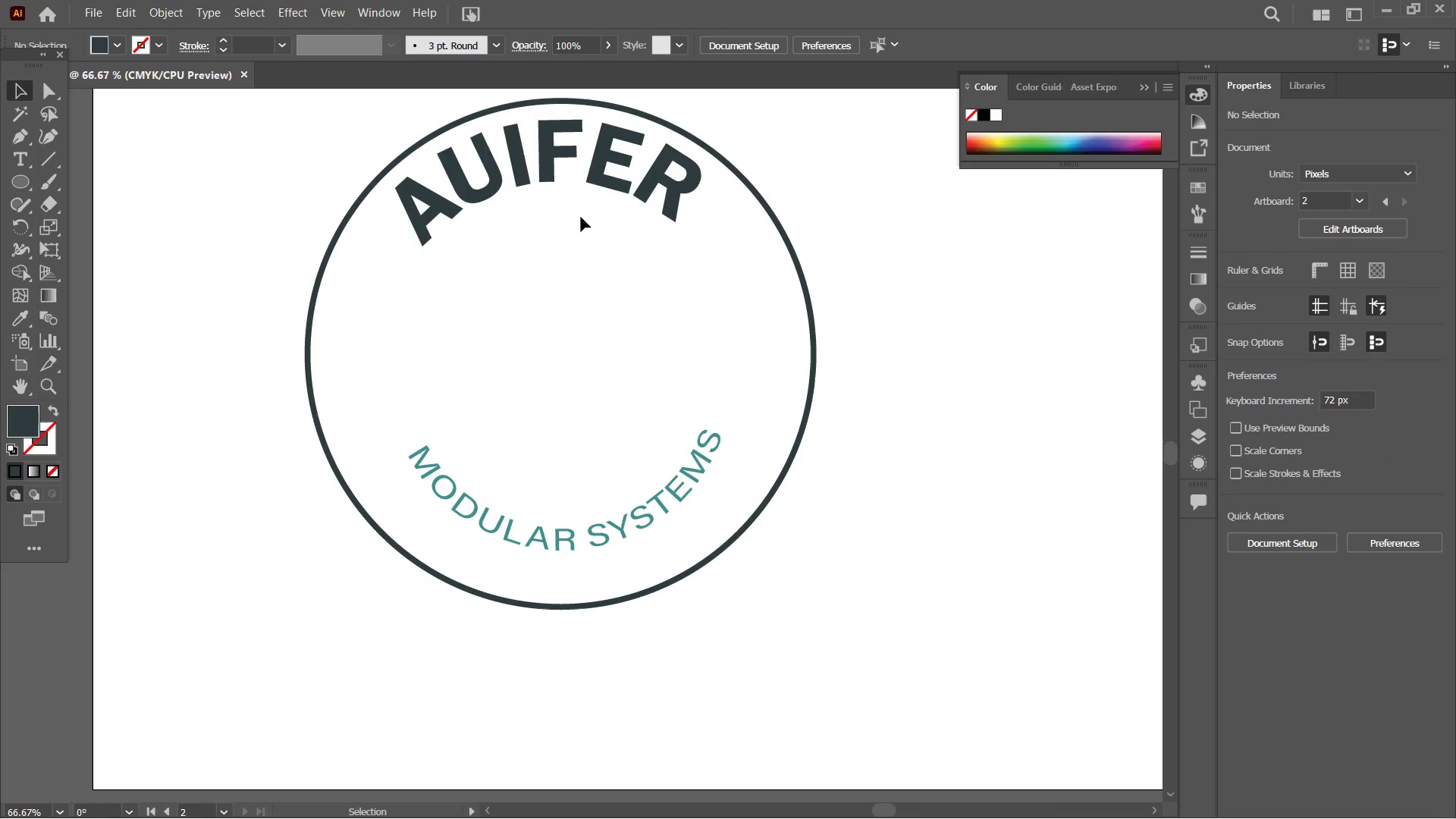 
left_click([623, 189])
 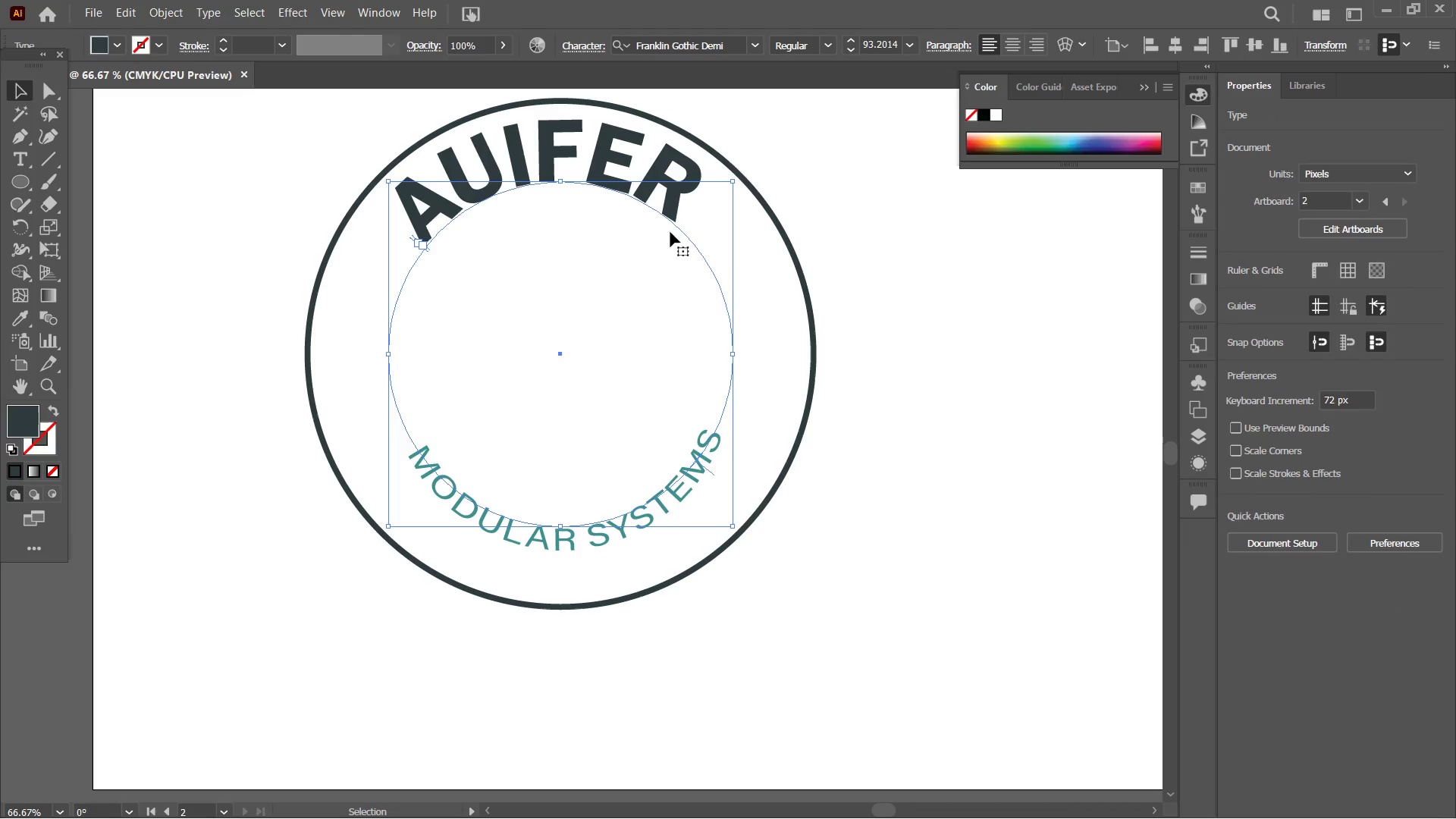 
hold_key(key=ShiftLeft, duration=1.69)
left_click([812, 313])
 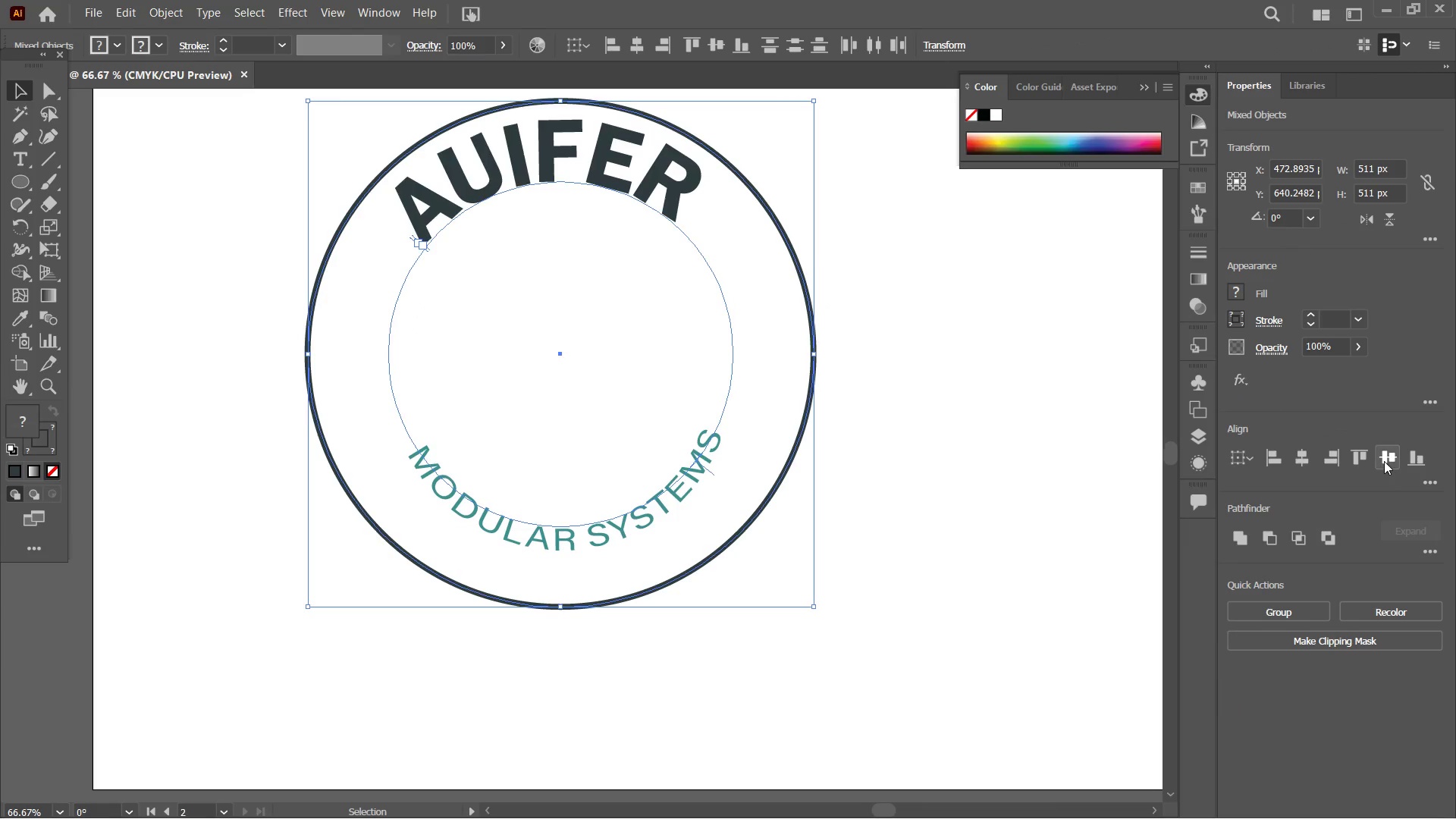 
double_click([957, 402])
 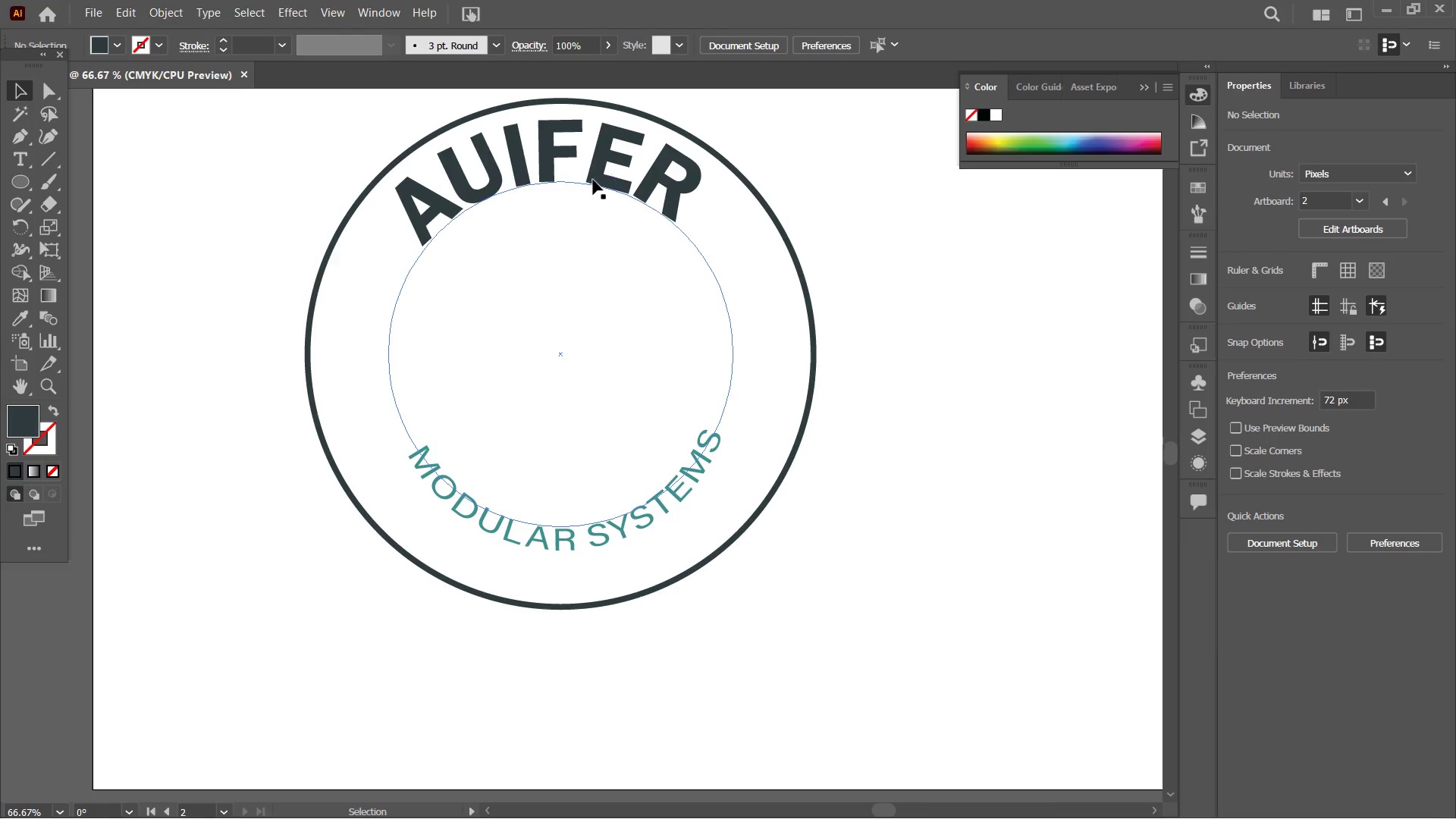 
left_click_drag(start_coordinate=[593, 180], to_coordinate=[592, 190])
 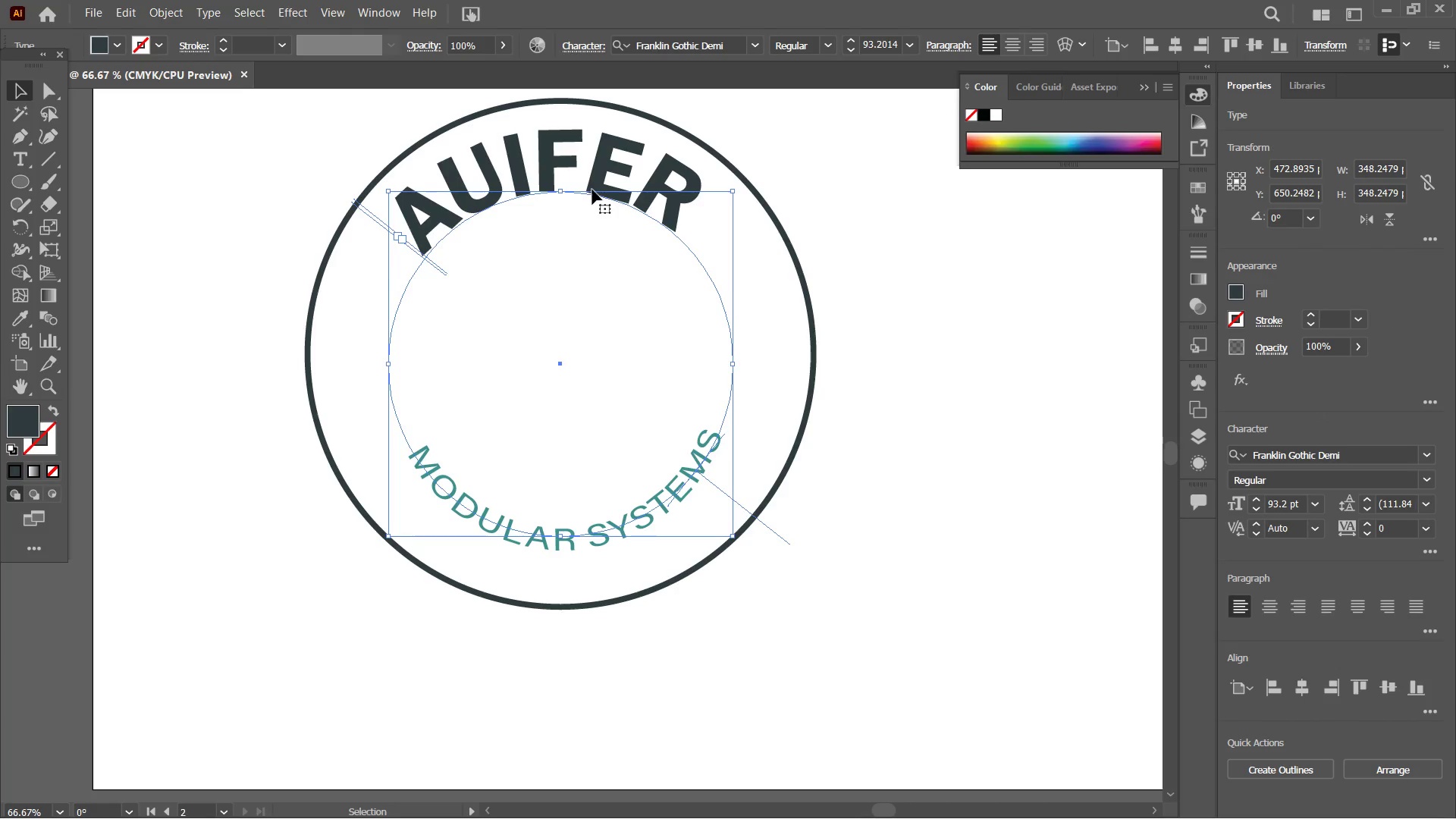 
key(Control+Z)
 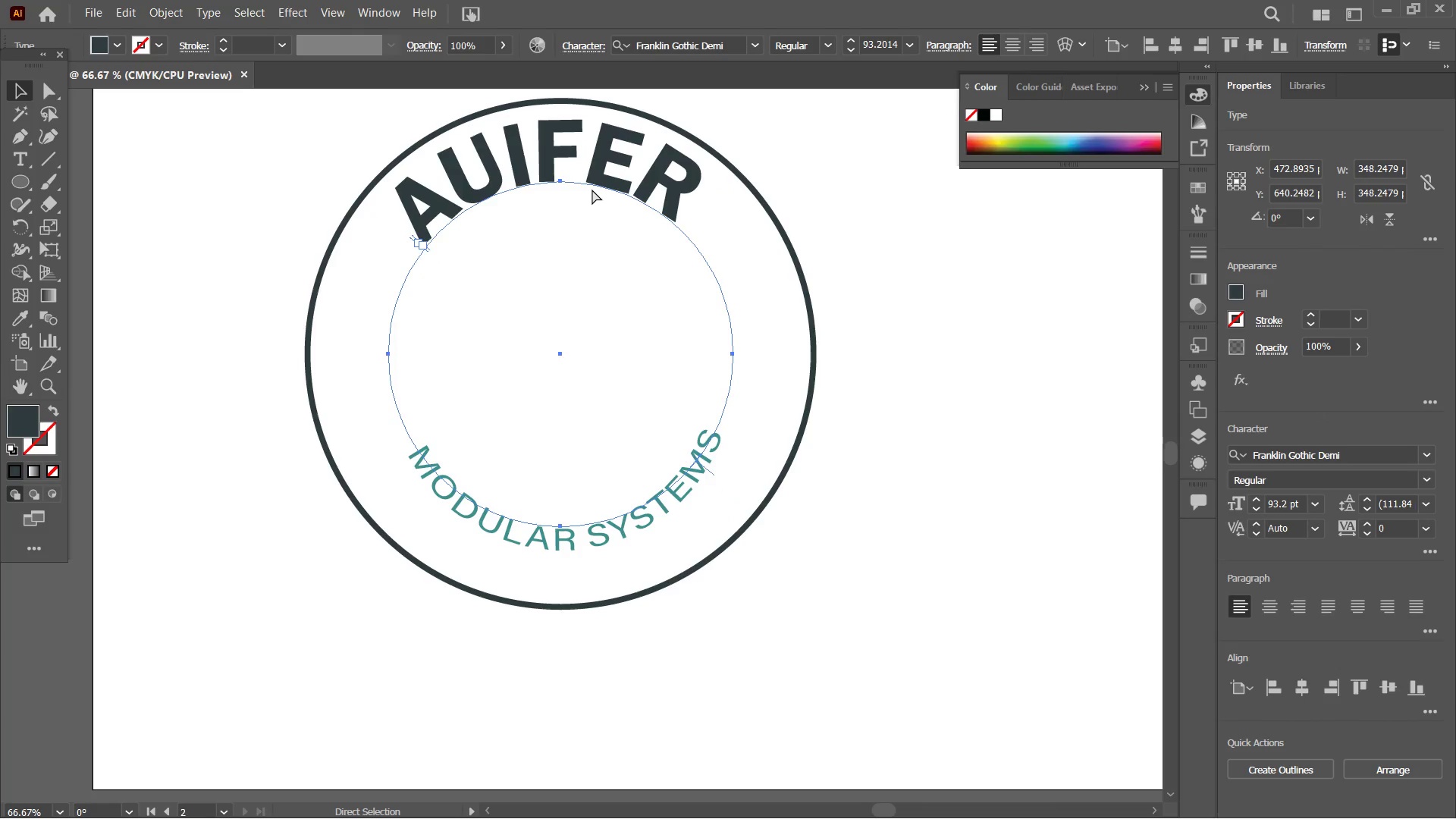 
key(Control+Z)
 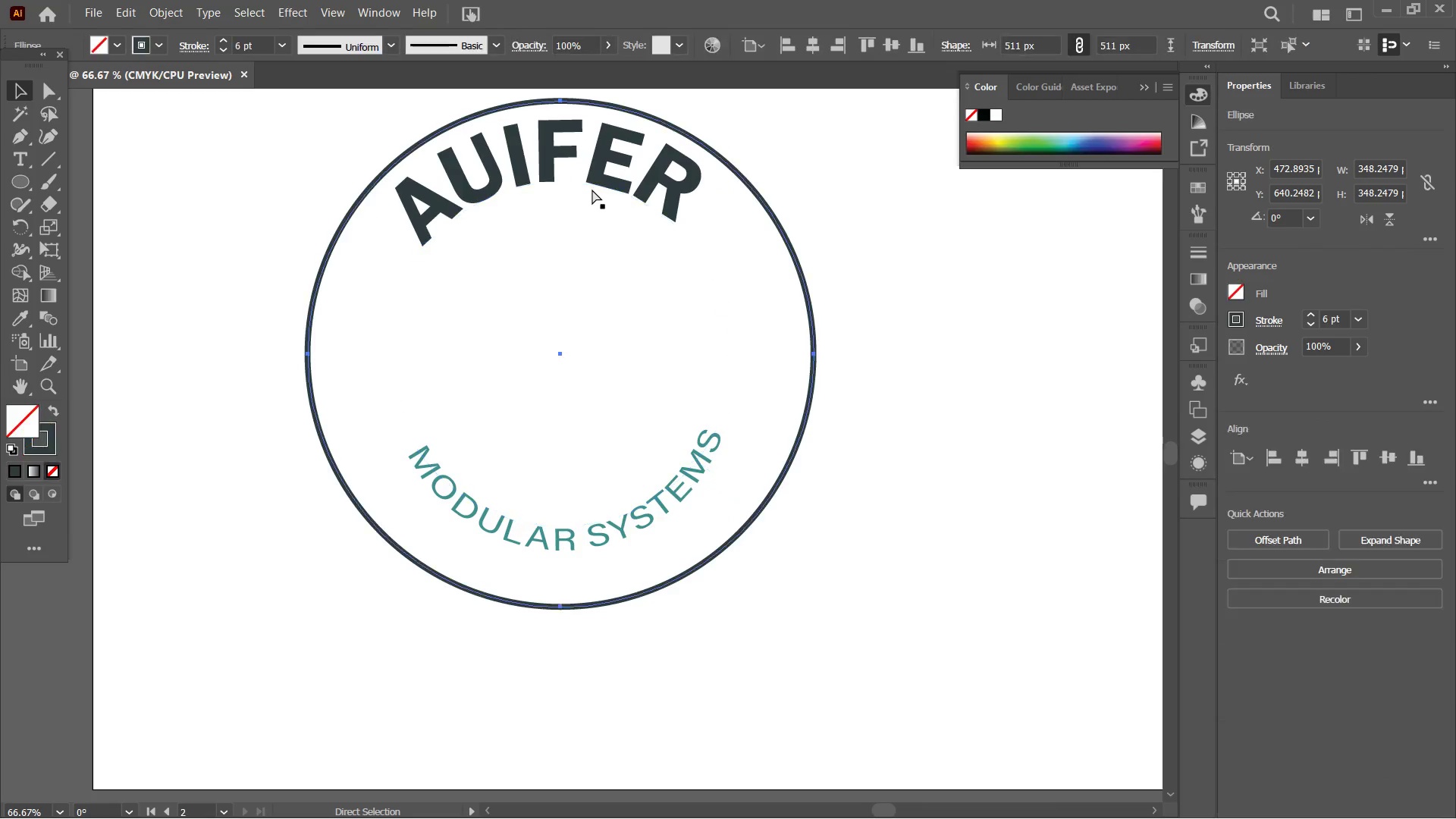 
key(Control+Z)
 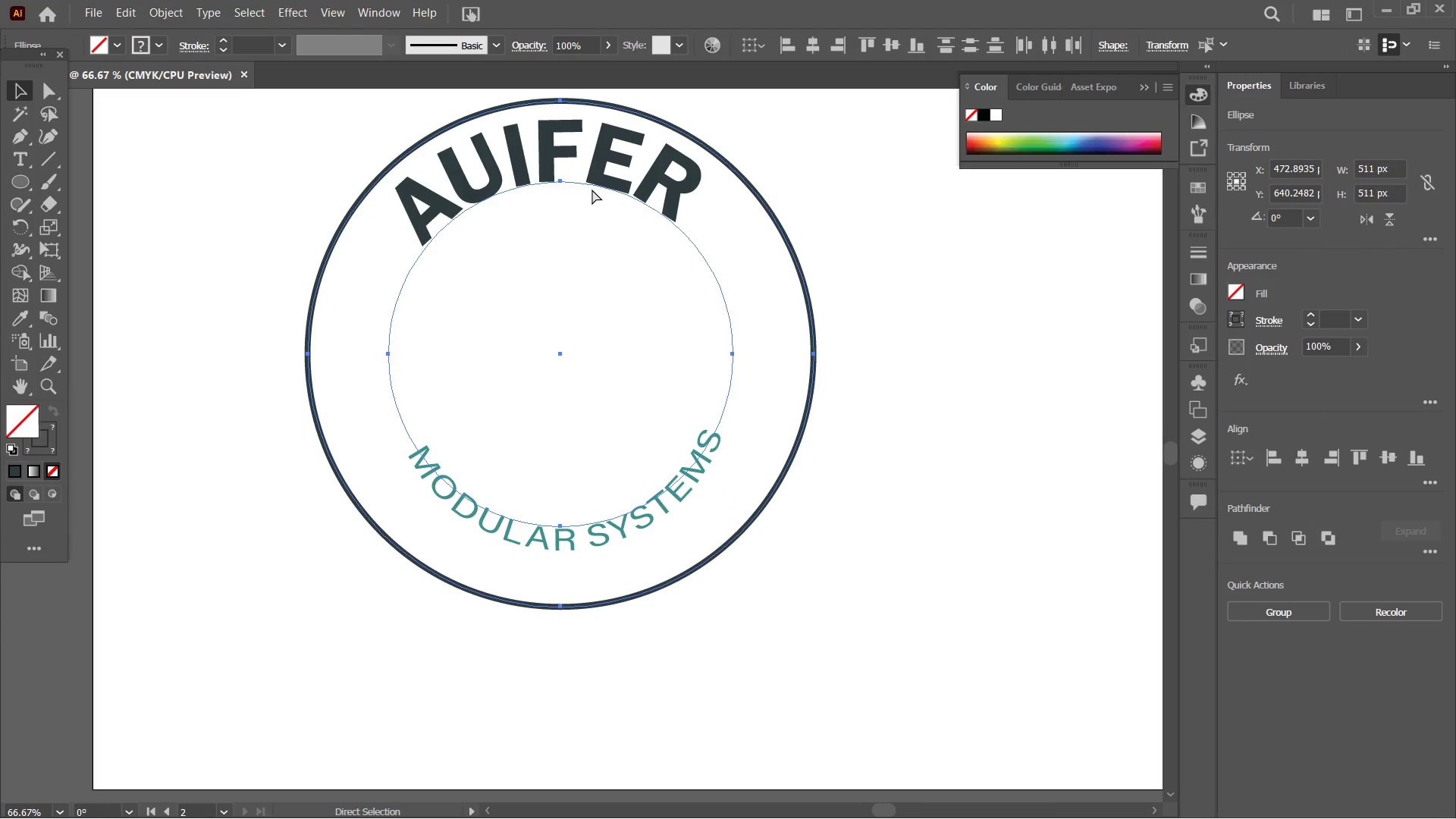 
key(Control+Z)
 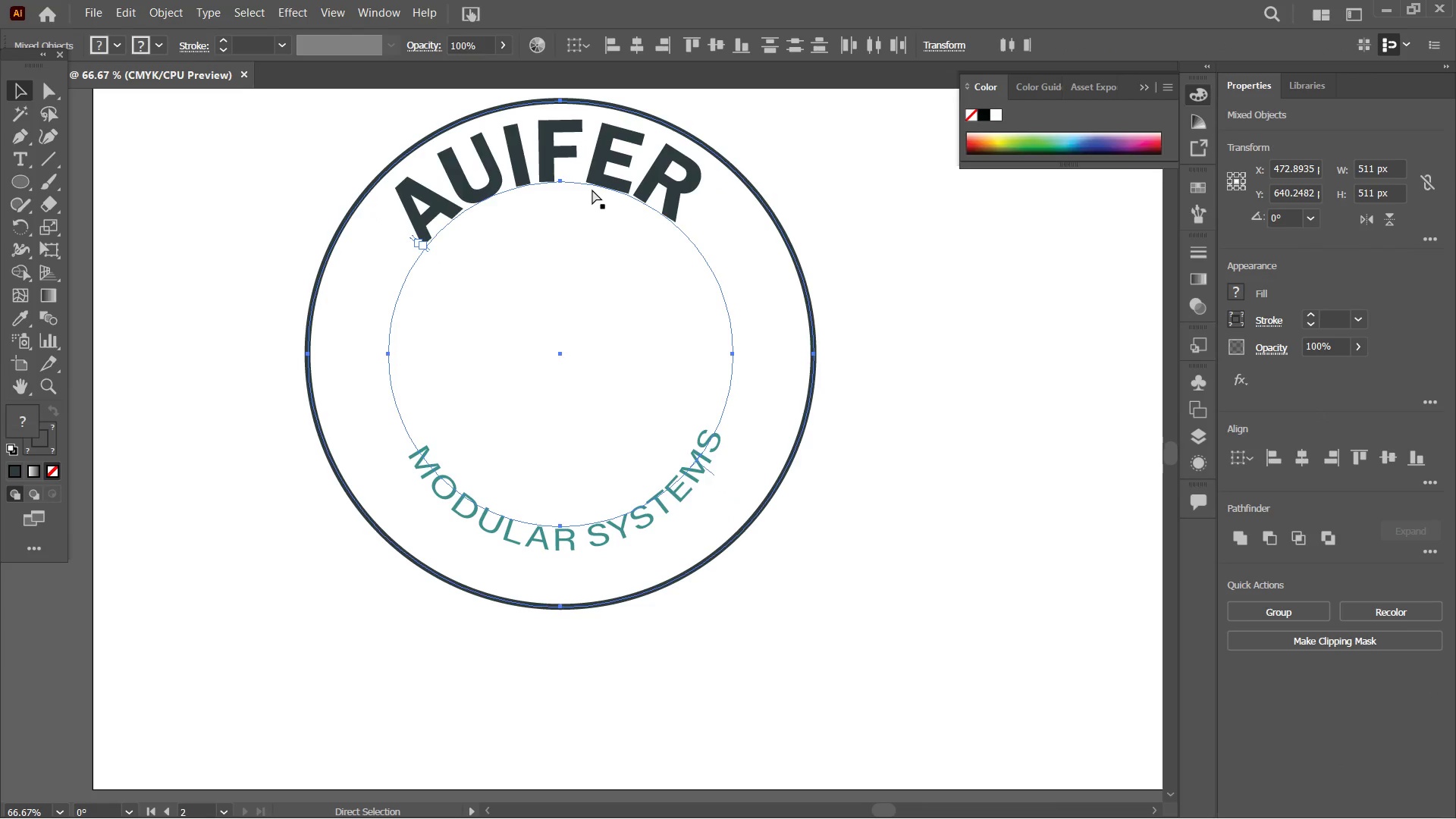 
key(Control+Z)
 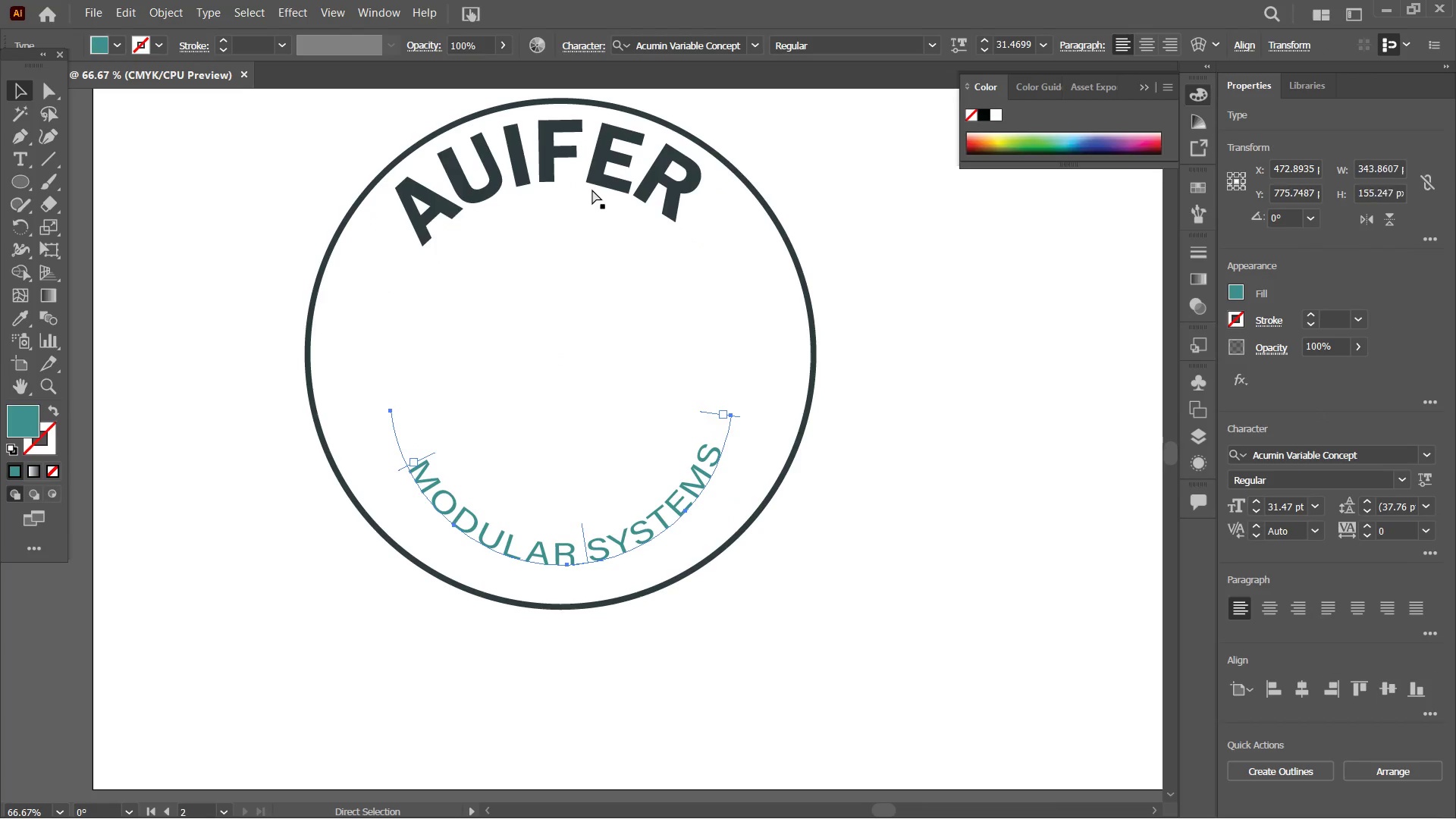 
key(Control+Z)
 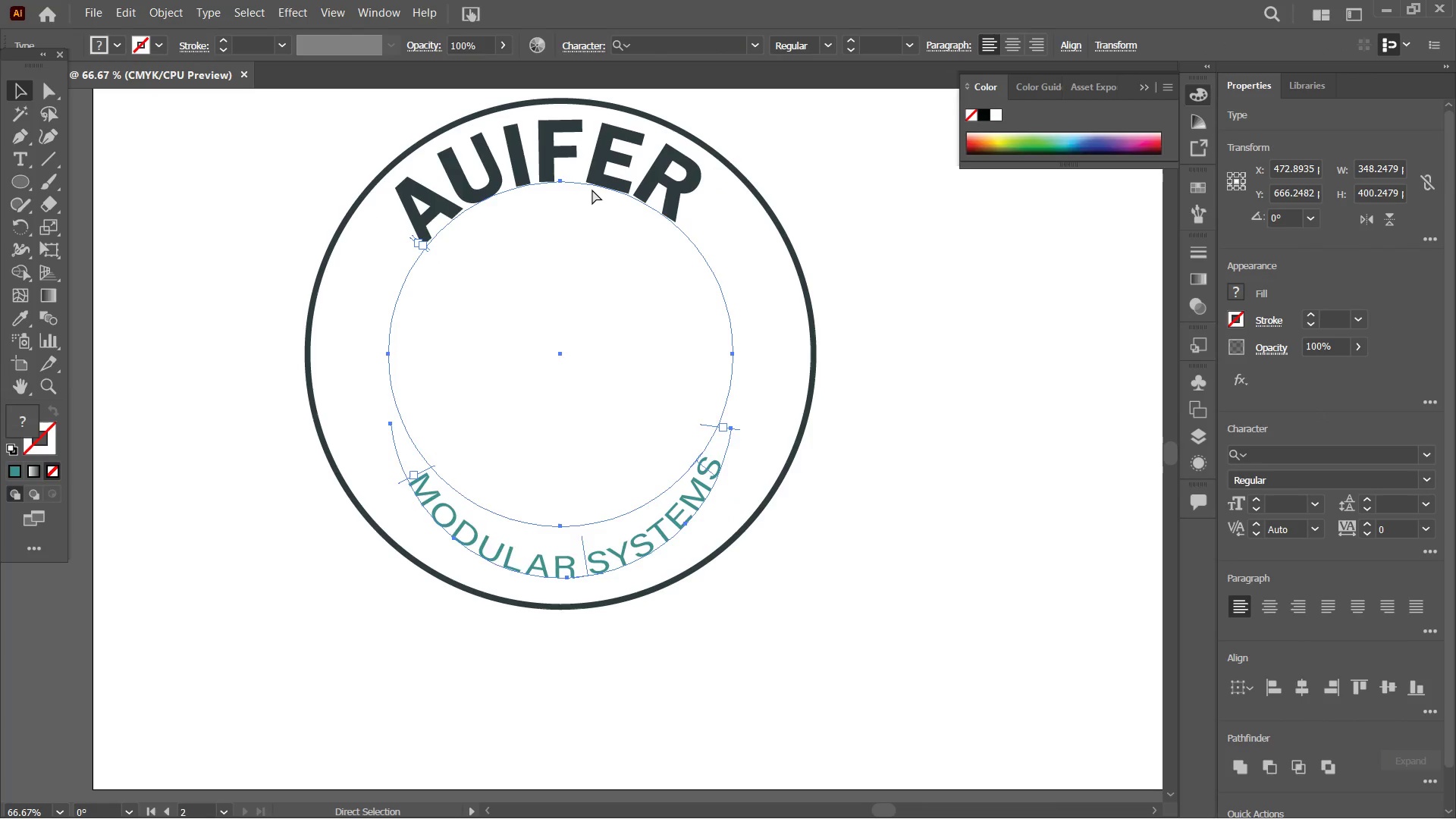 
key(Control+Z)
 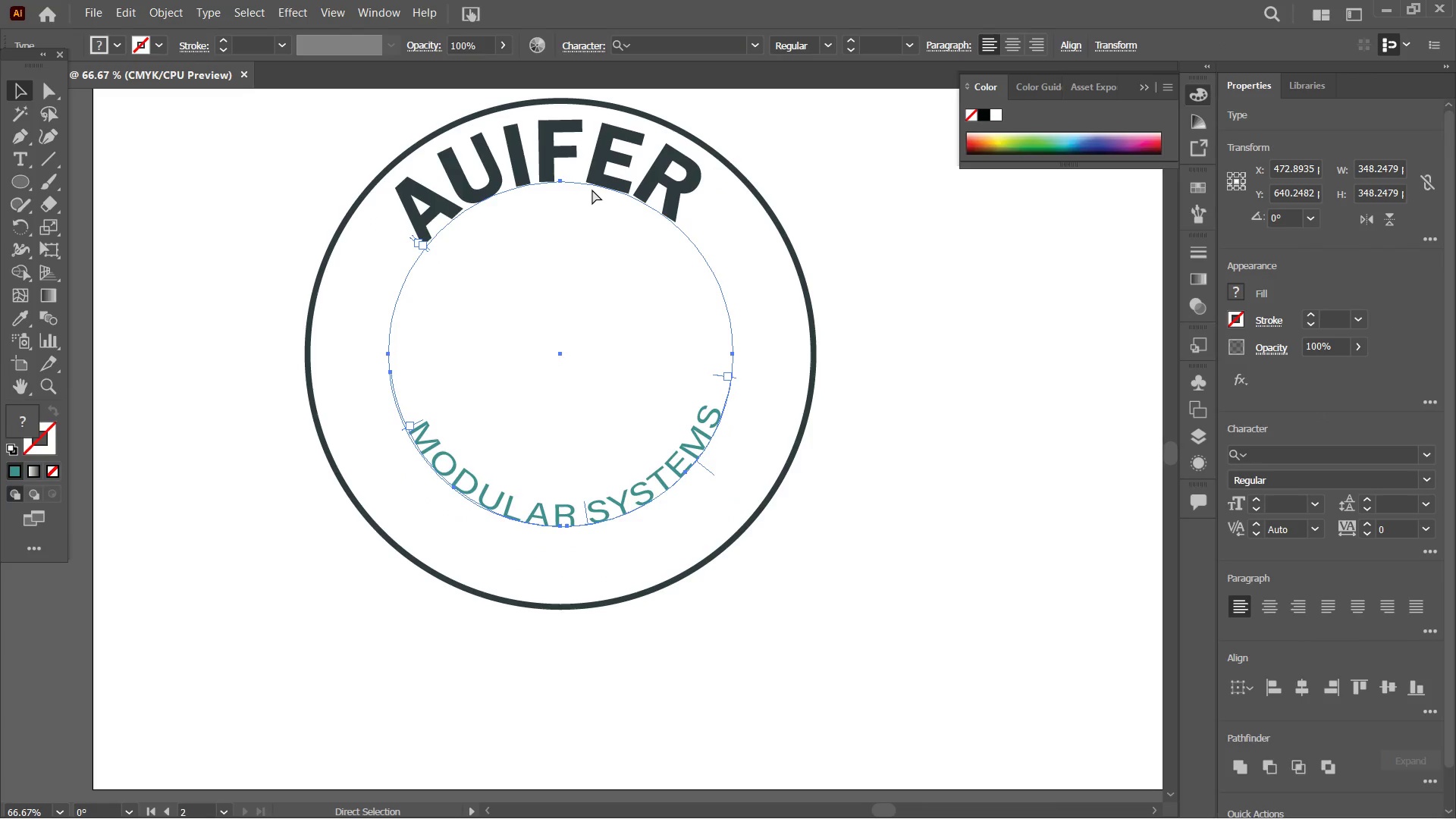 
key(Control+Z)
 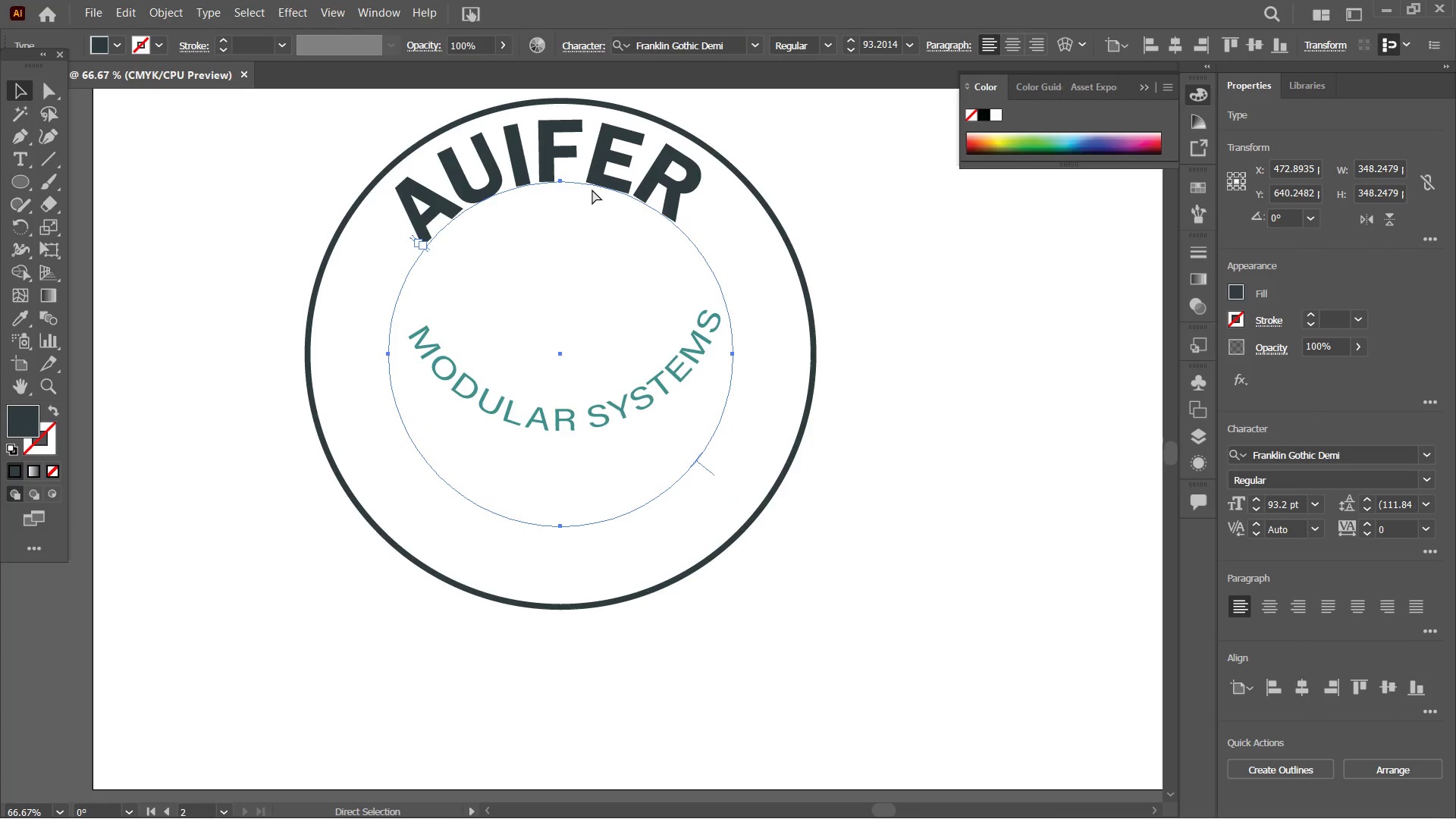 
key(Control+Z)
 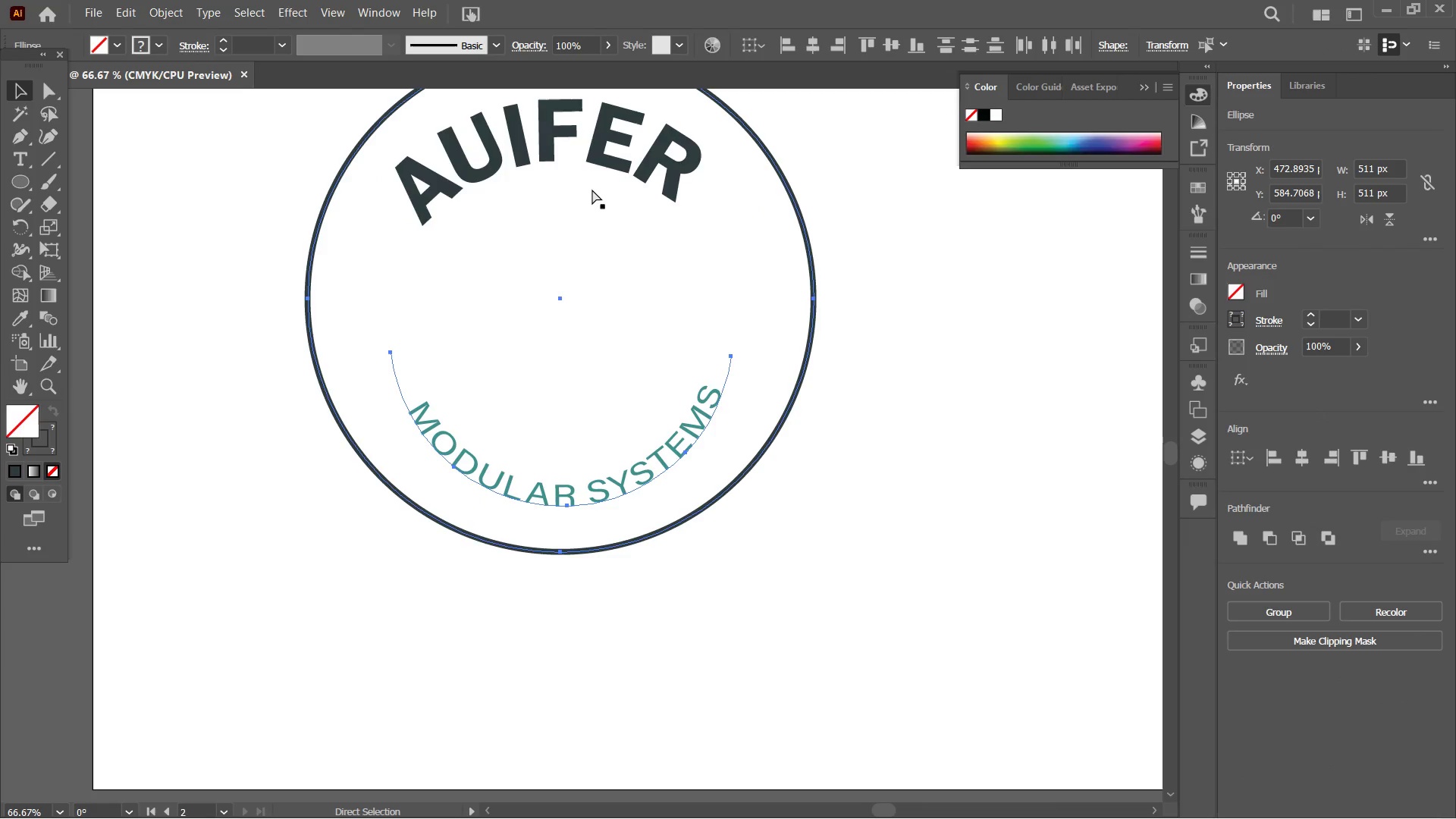 
key(Control+Z)
 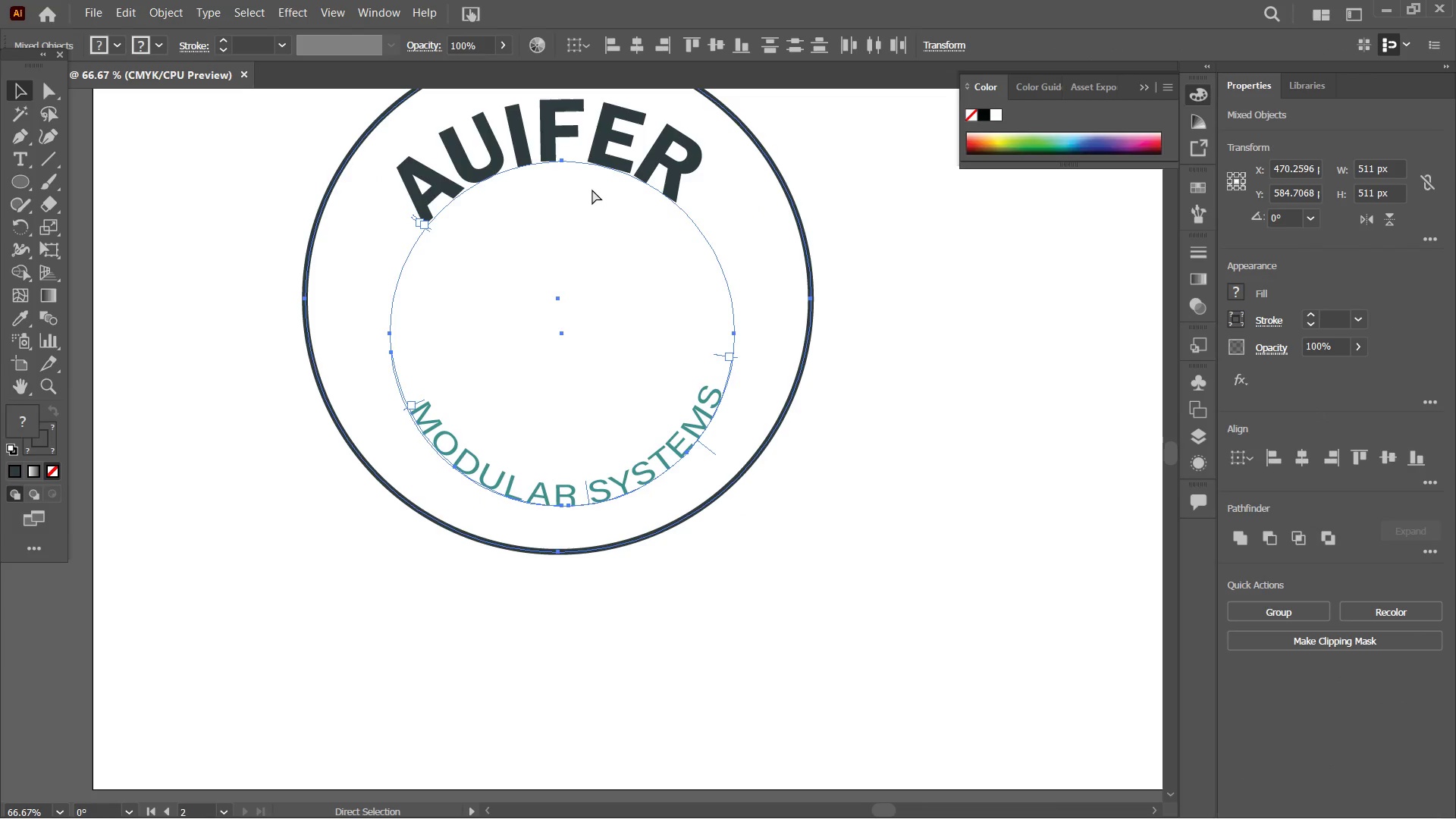 
key(Control+Z)
 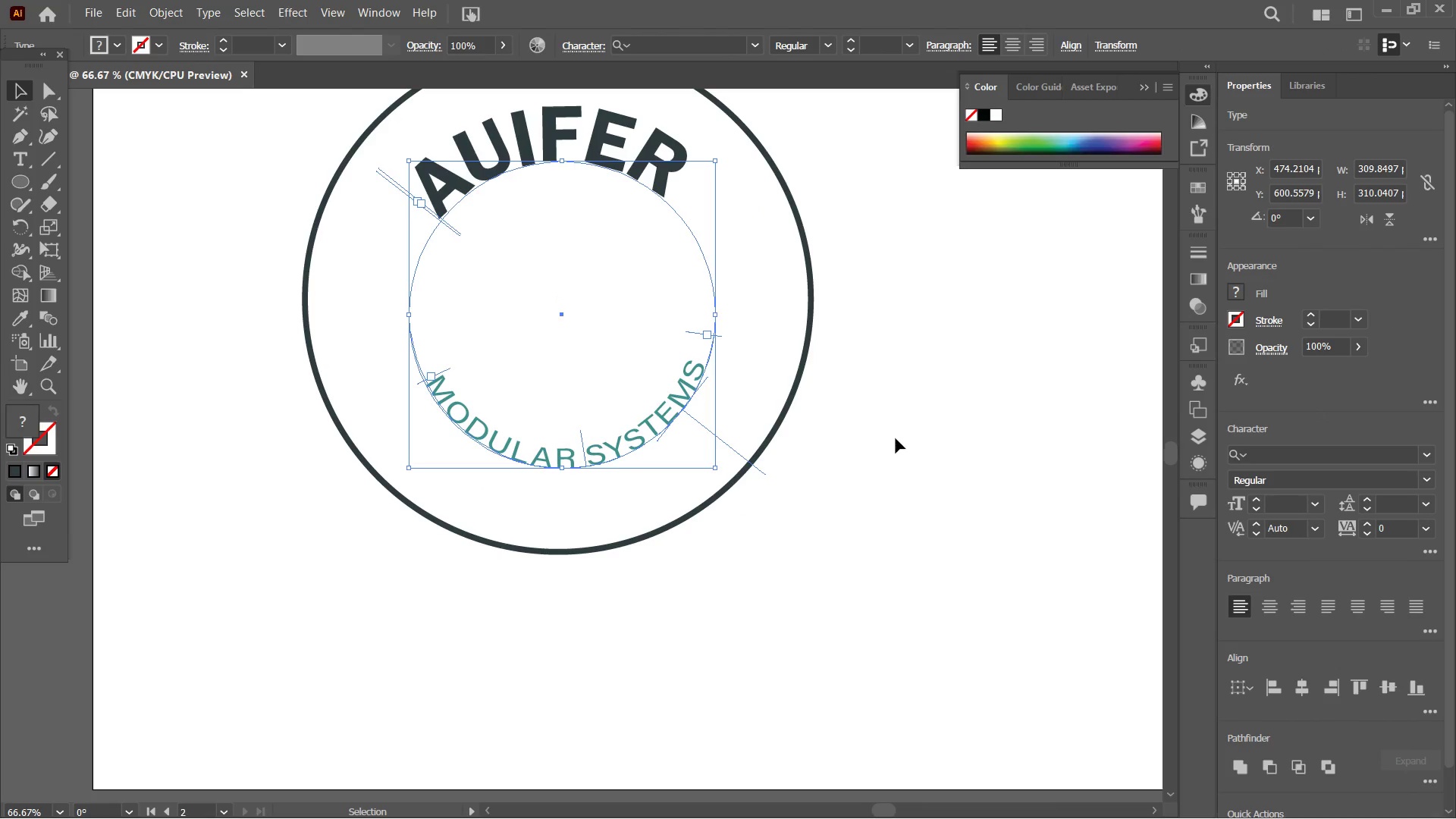 
key(Control+Equal)
 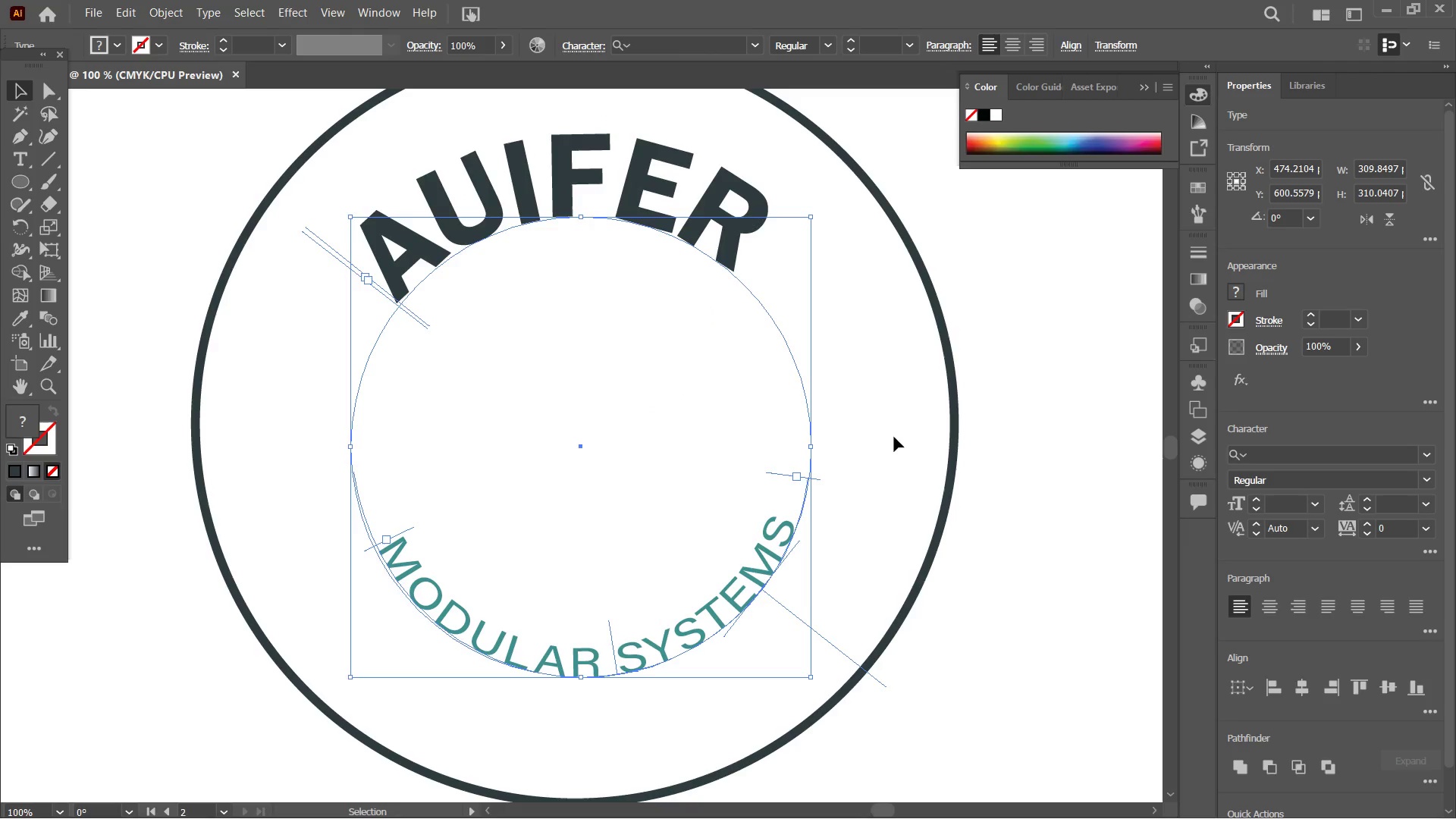 
key(Control+Minus)
 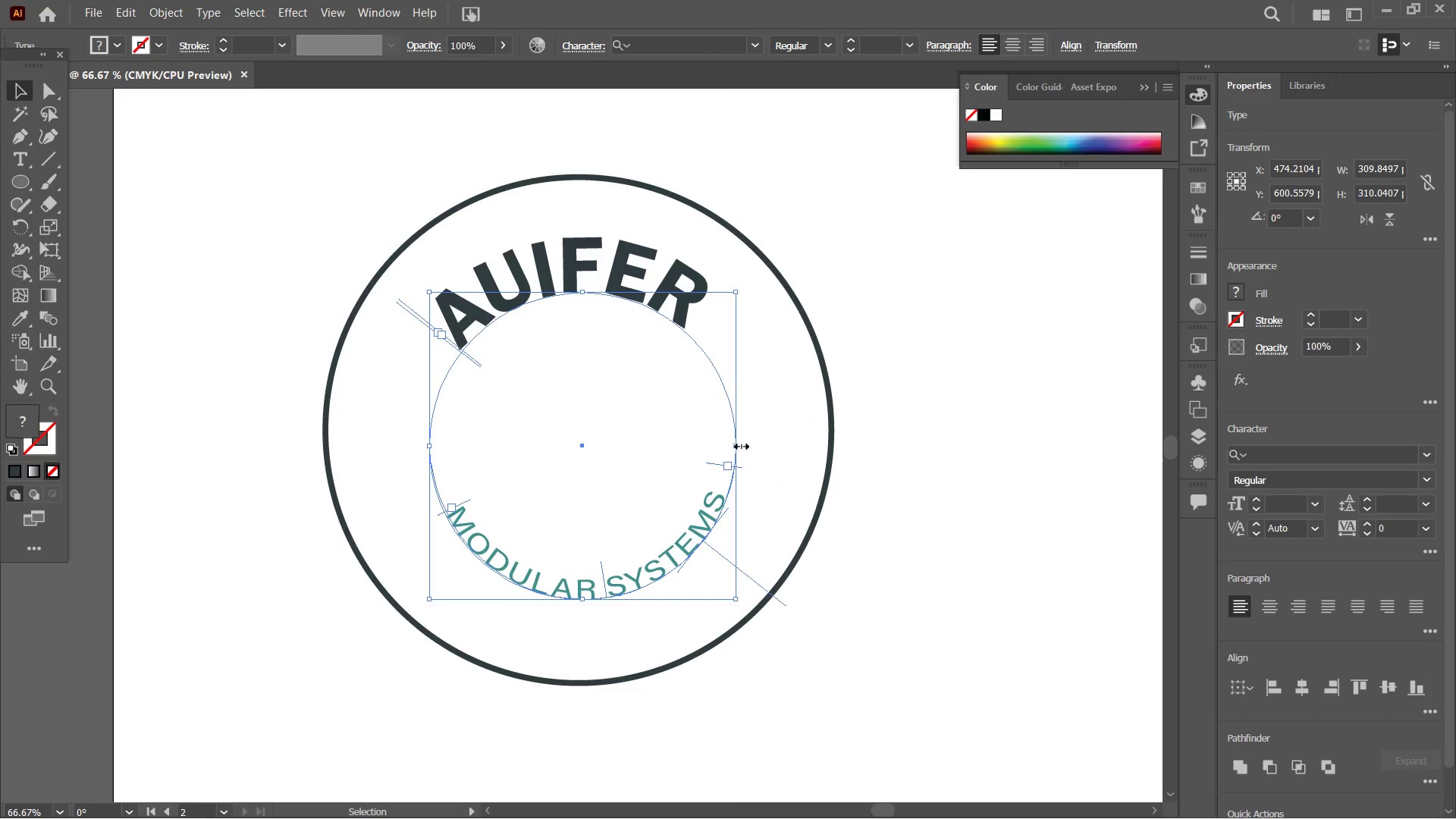 
hold_key(key=ShiftLeft, duration=1.51)
left_click_drag(start_coordinate=[739, 444], to_coordinate=[763, 452])
 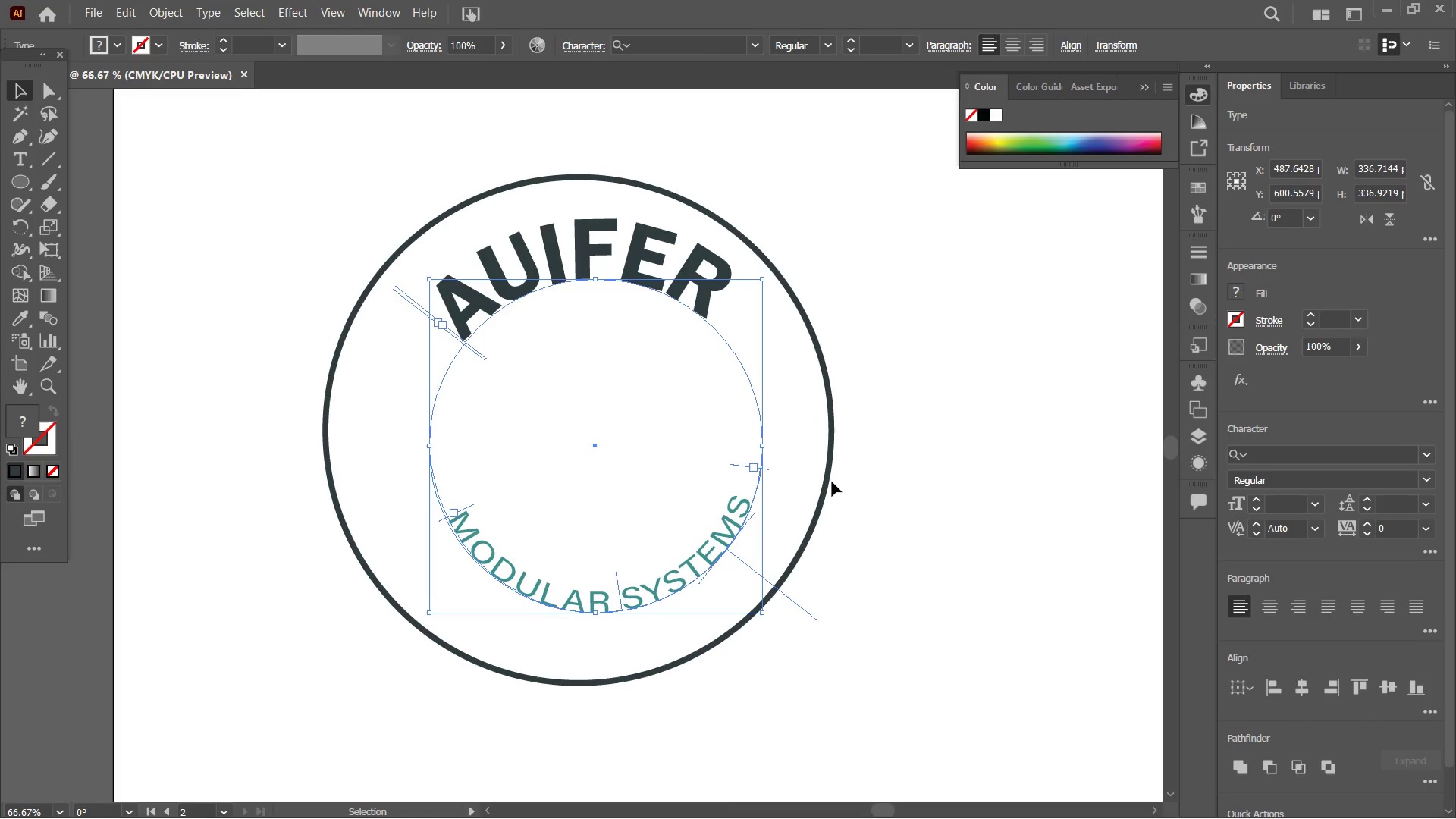 
hold_key(key=ShiftLeft, duration=0.77)
left_click([827, 487])
 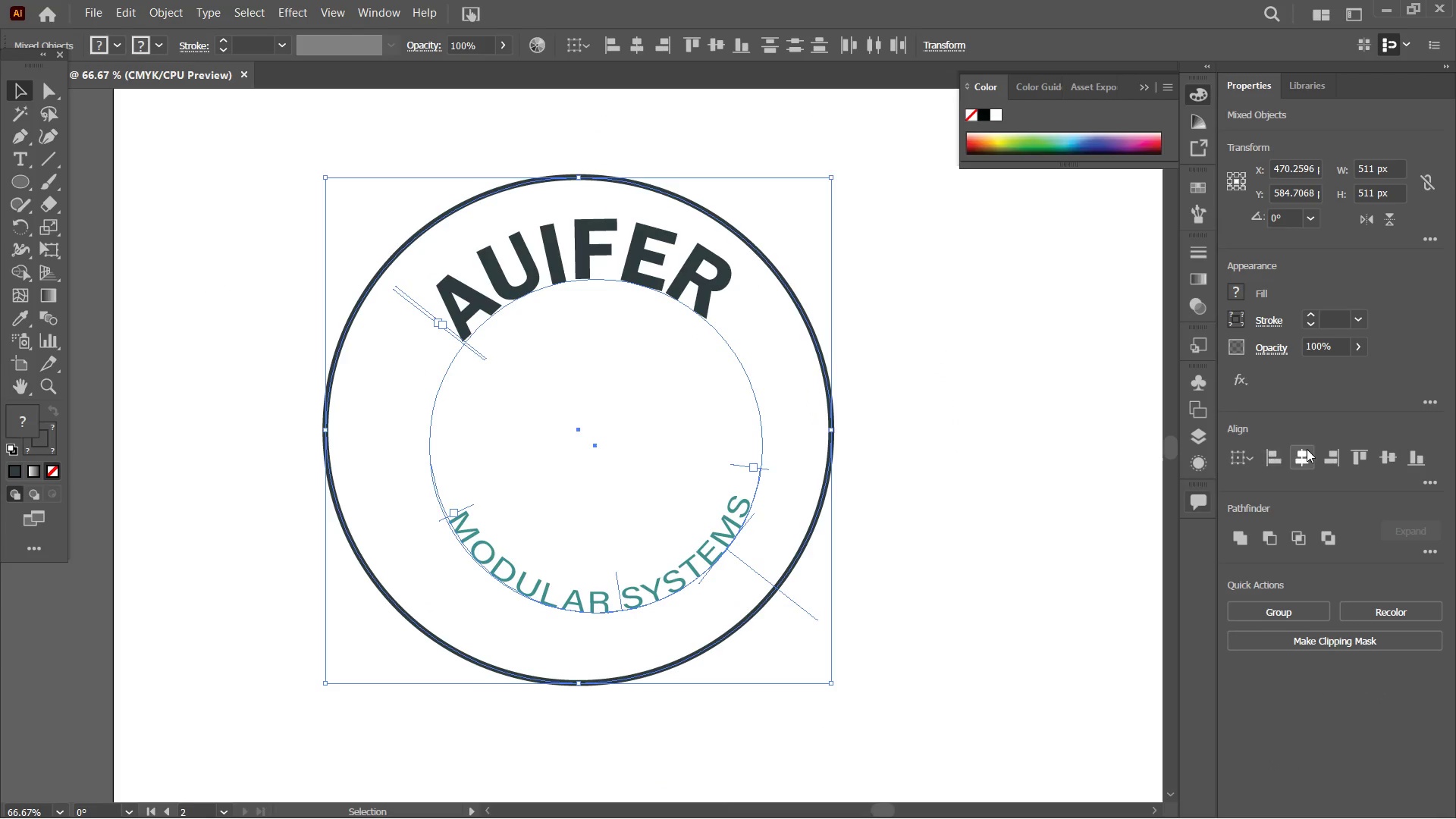 
left_click([1307, 448])
 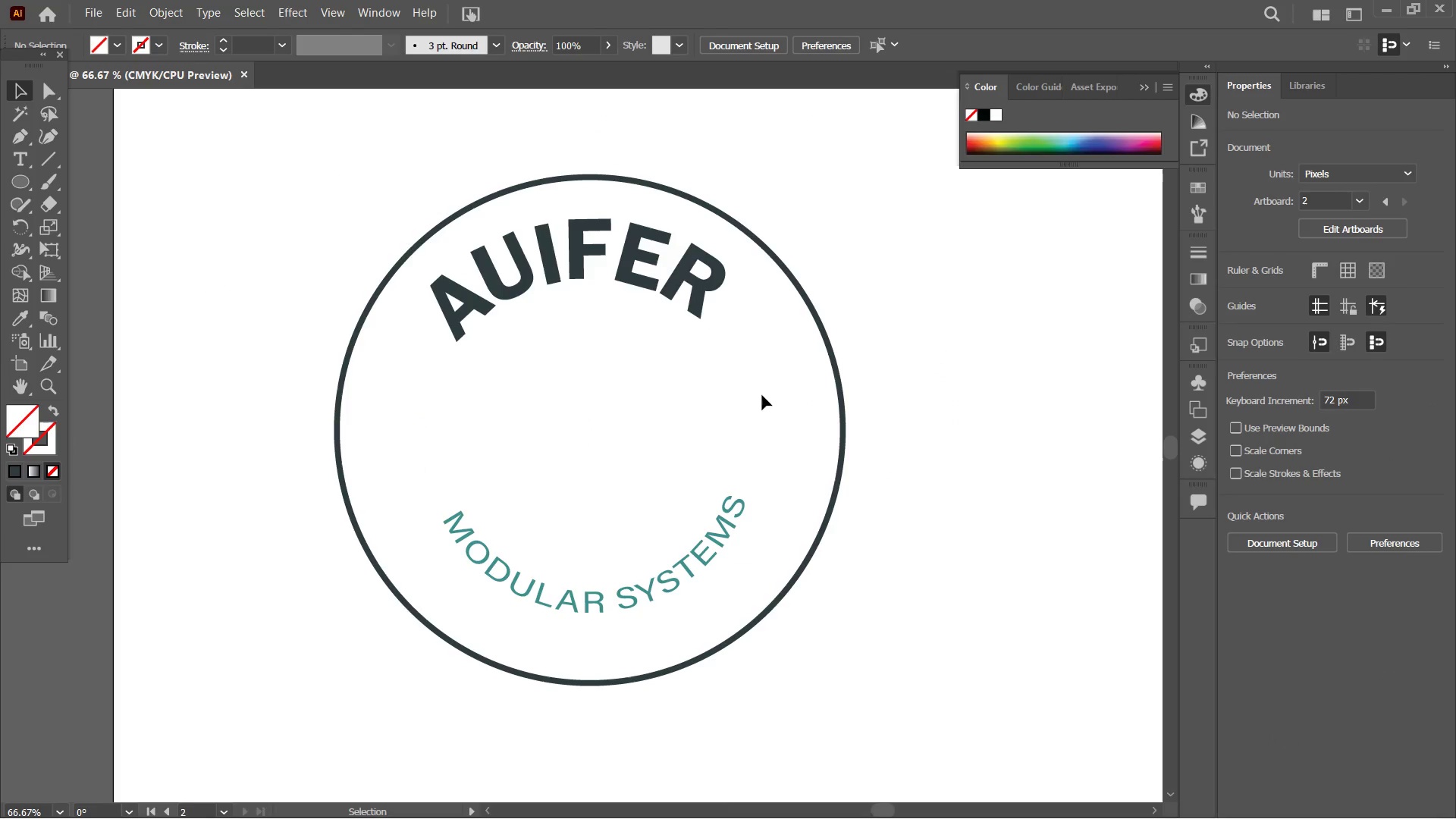 
left_click([703, 303])
 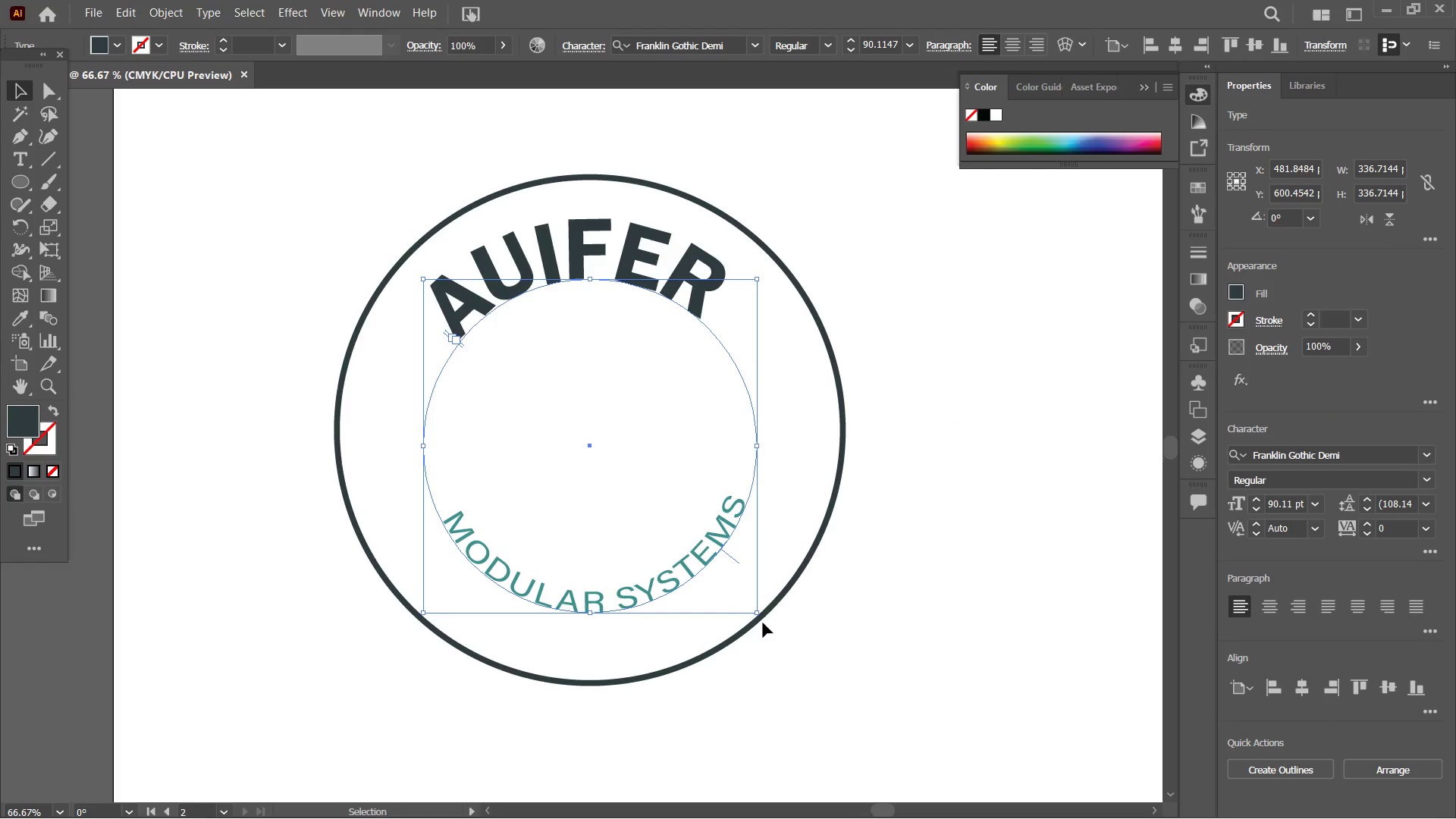 
left_click_drag(start_coordinate=[763, 622], to_coordinate=[755, 625])
 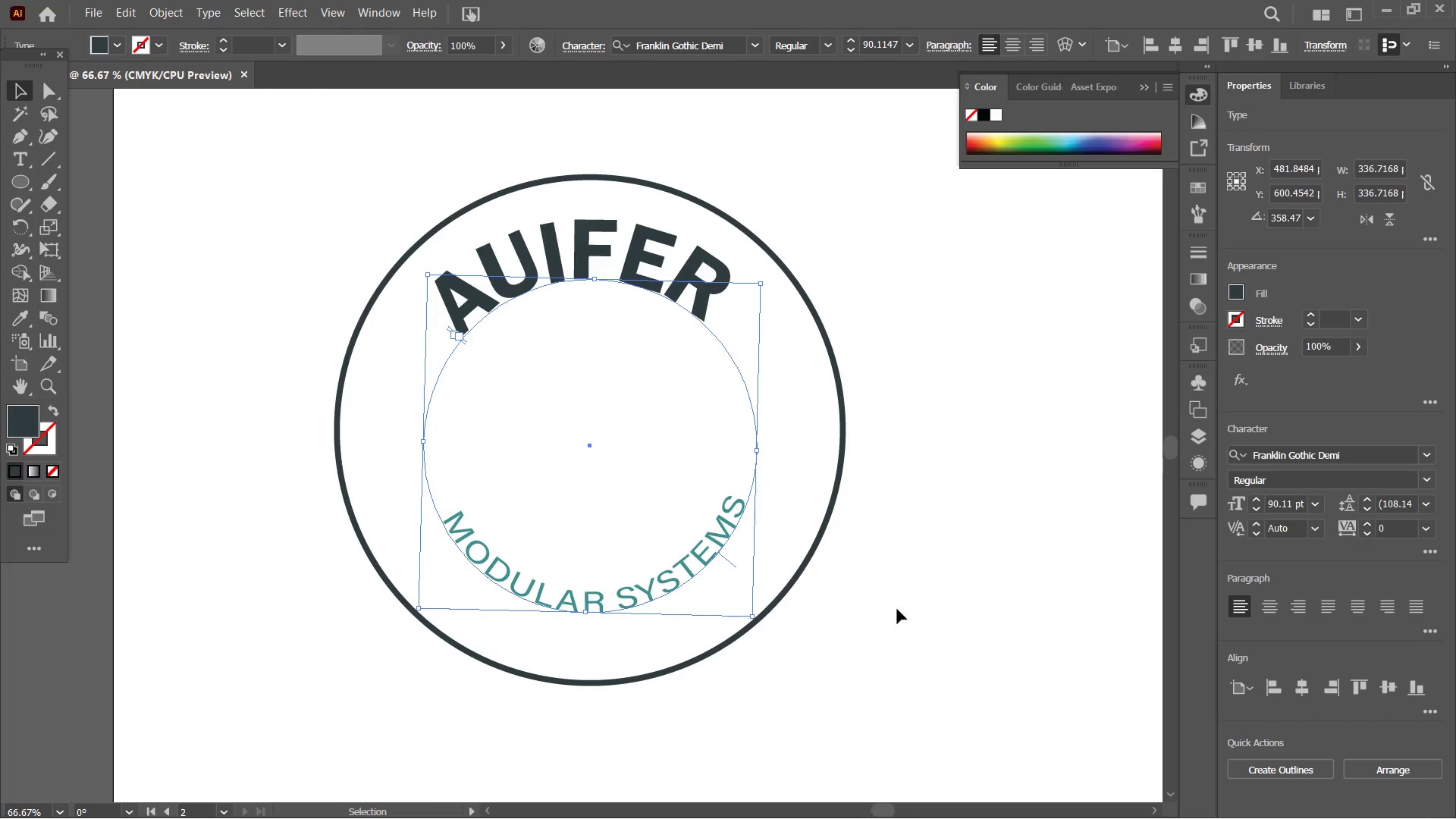 
left_click([950, 583])
 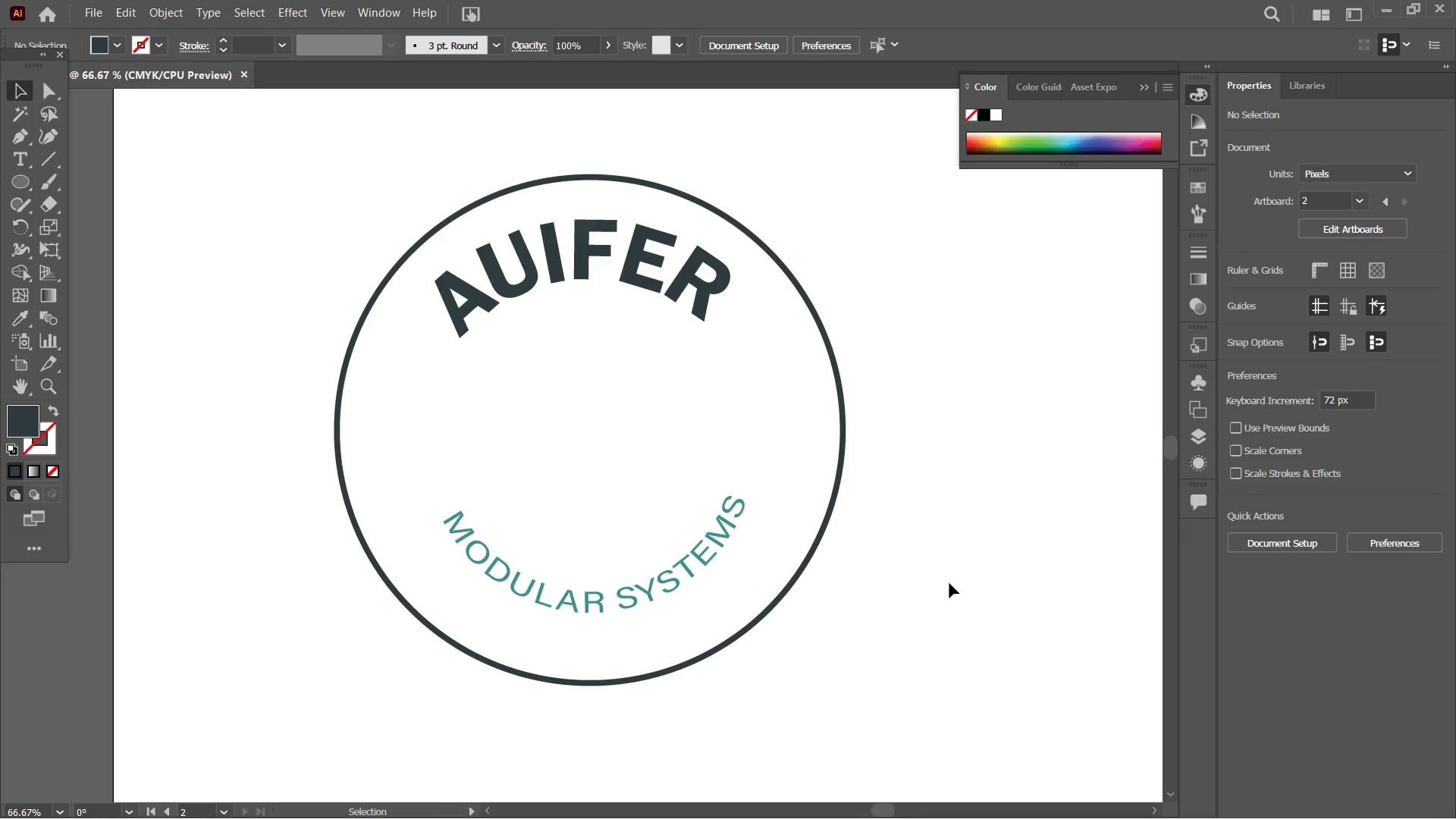 
left_click([604, 592])
 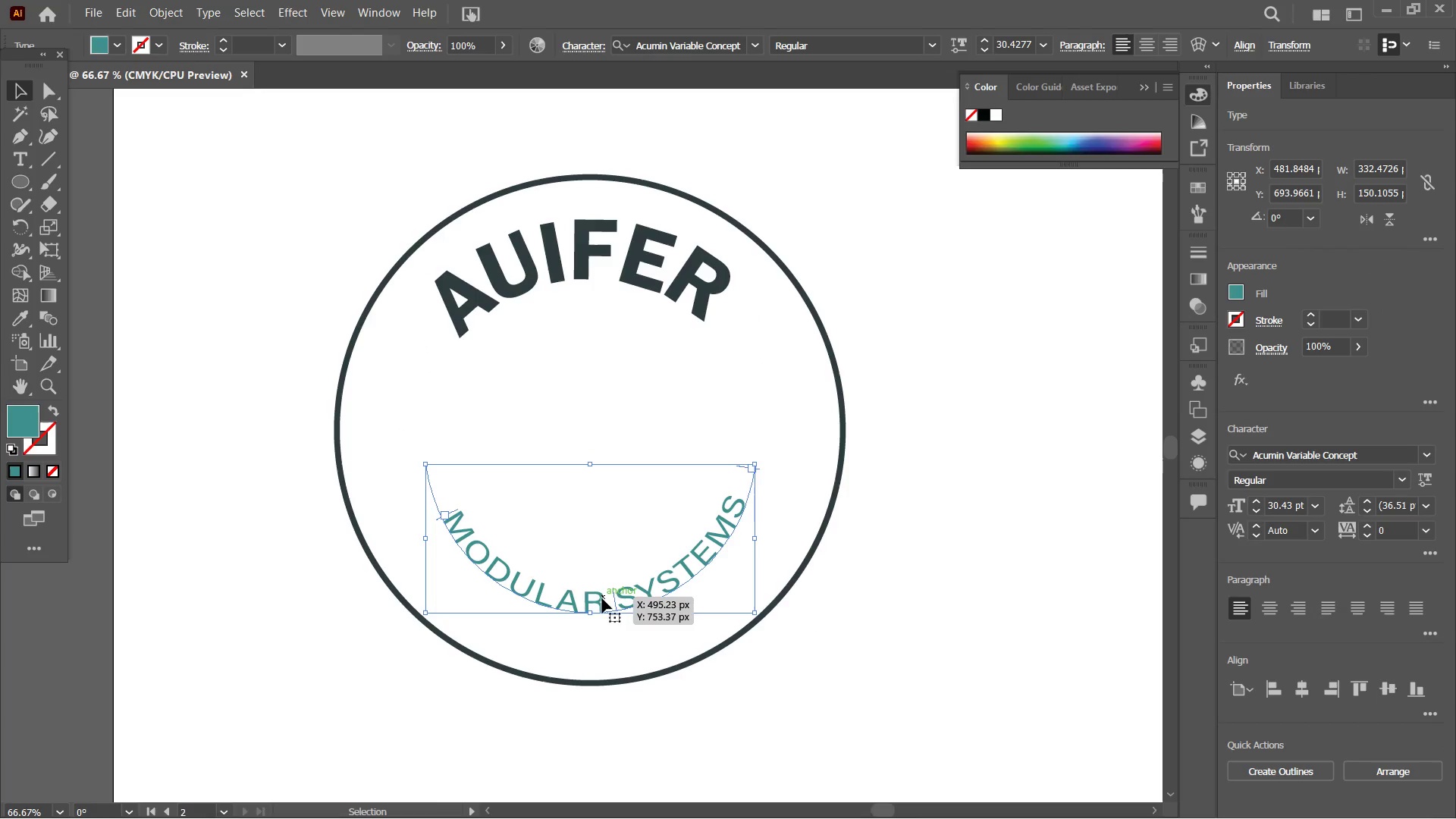 
double_click([602, 598])
 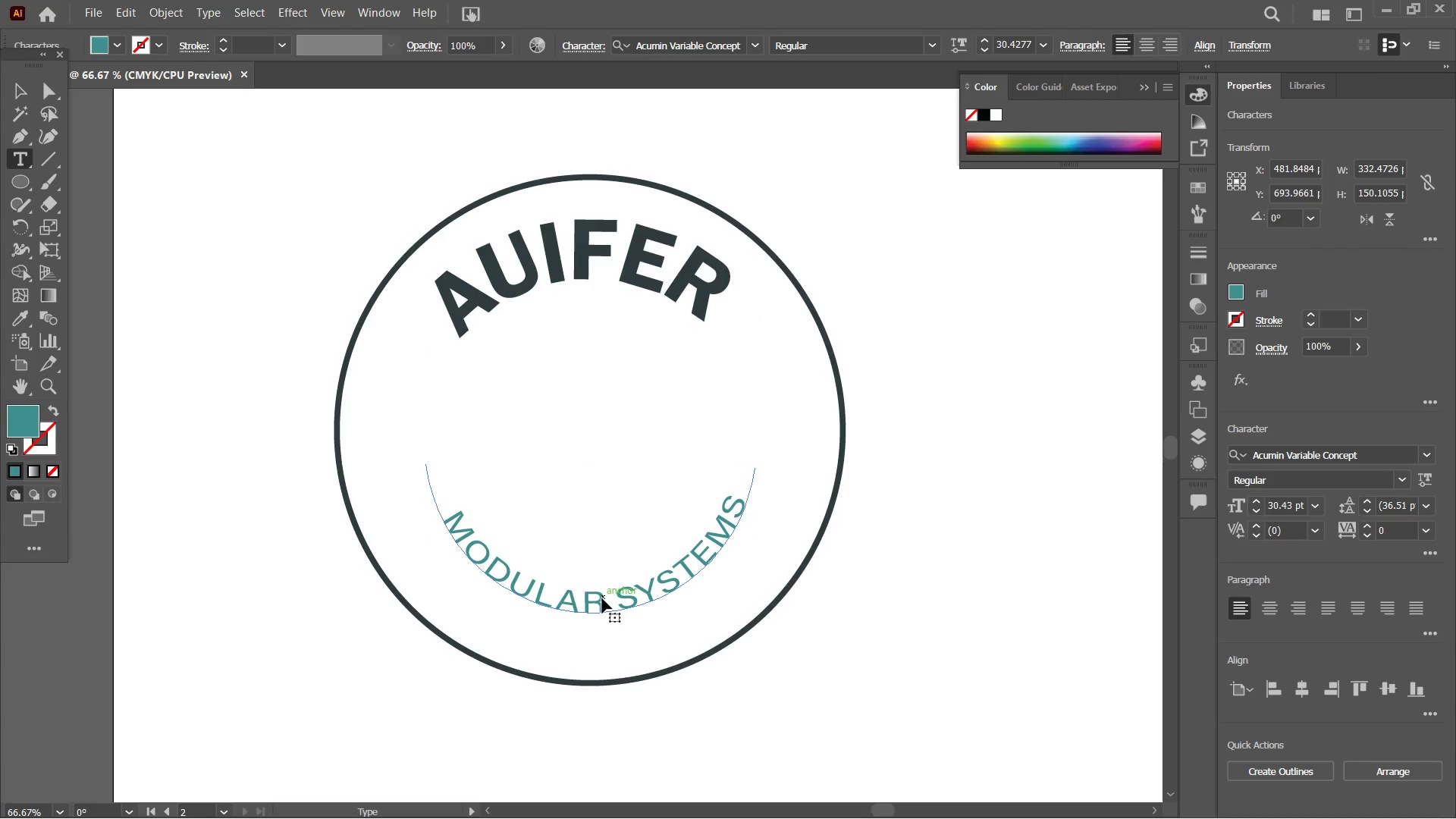 
double_click([602, 598])
 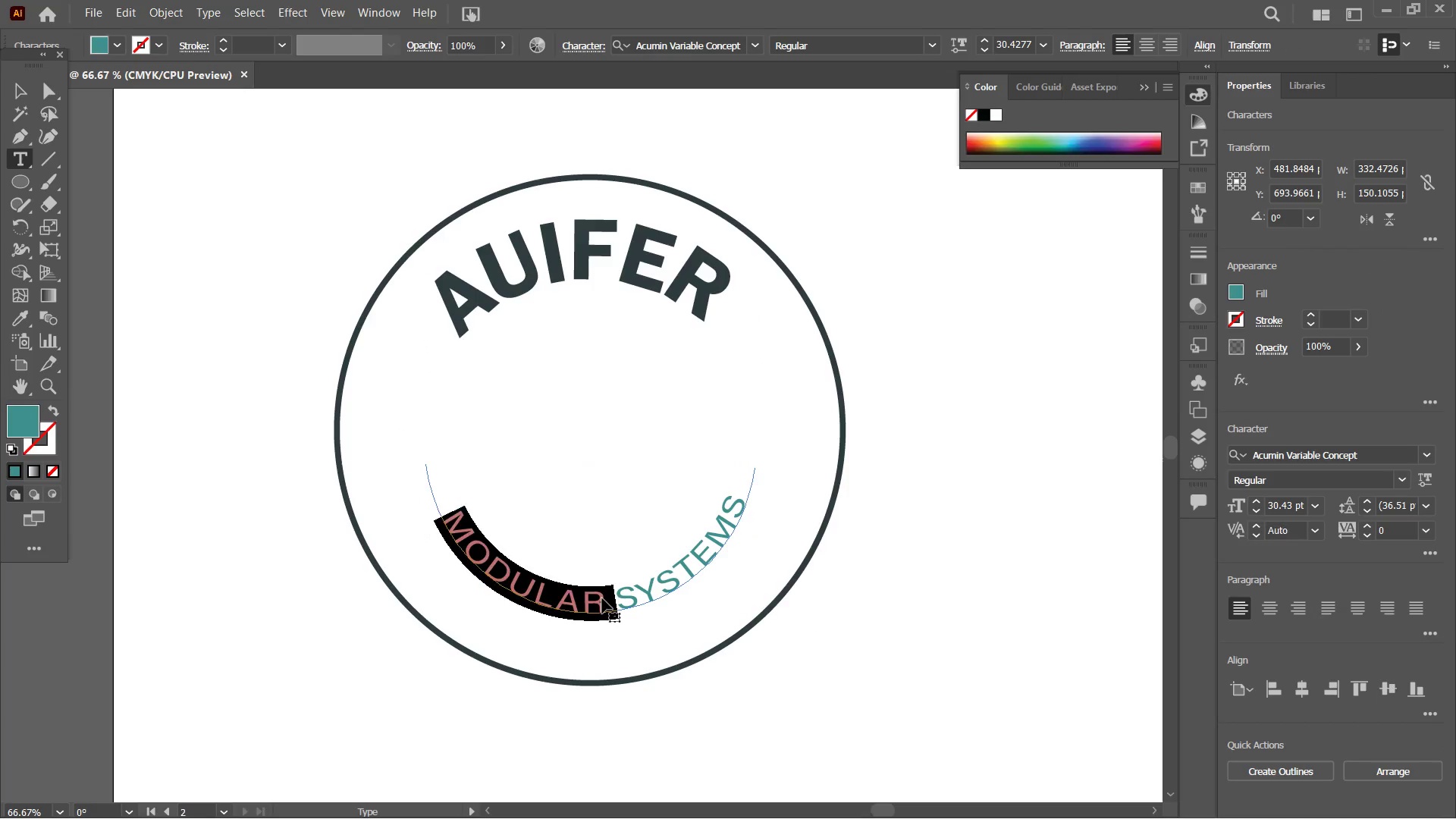 
triple_click([602, 598])
 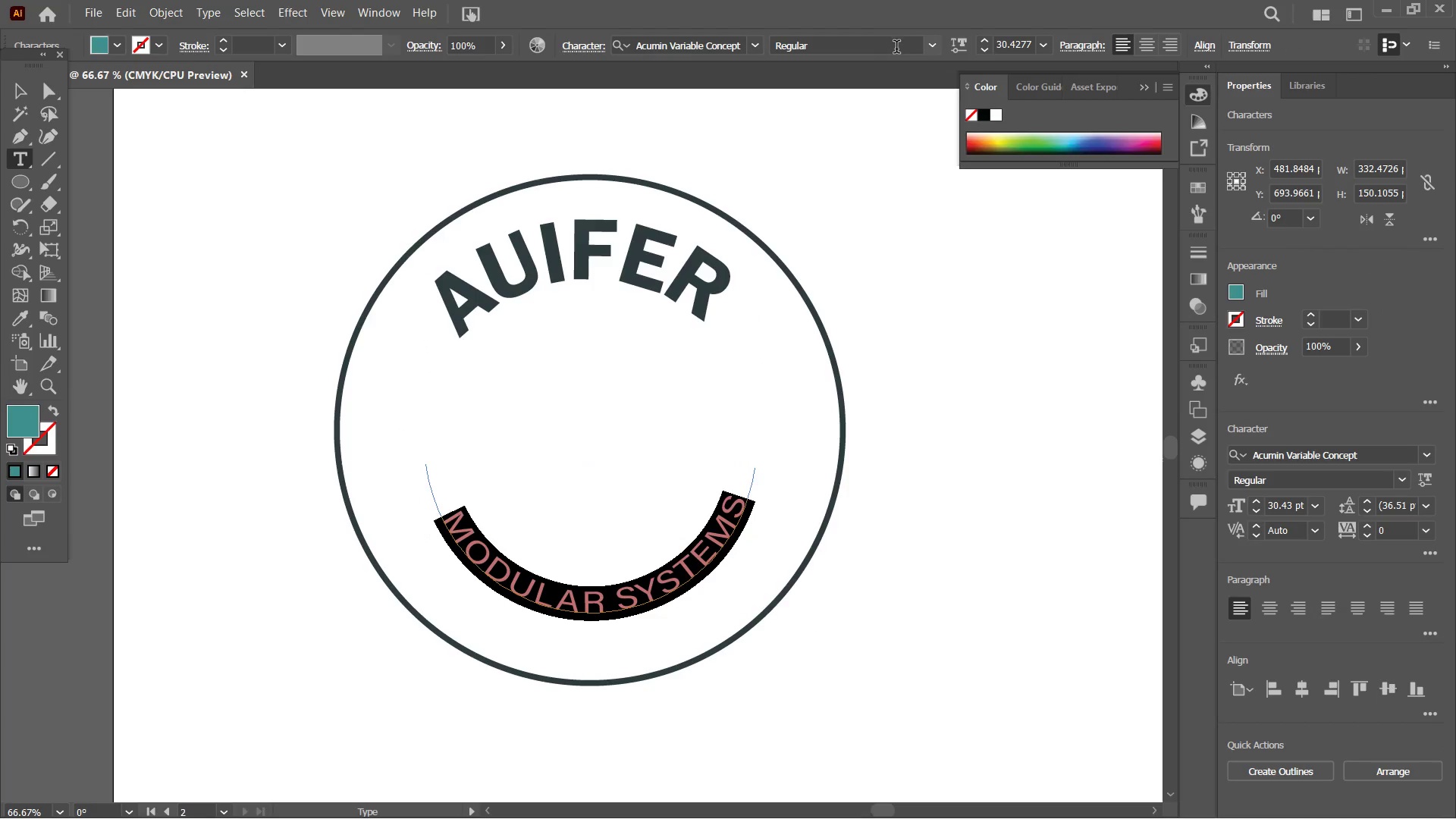 
left_click([930, 49])
 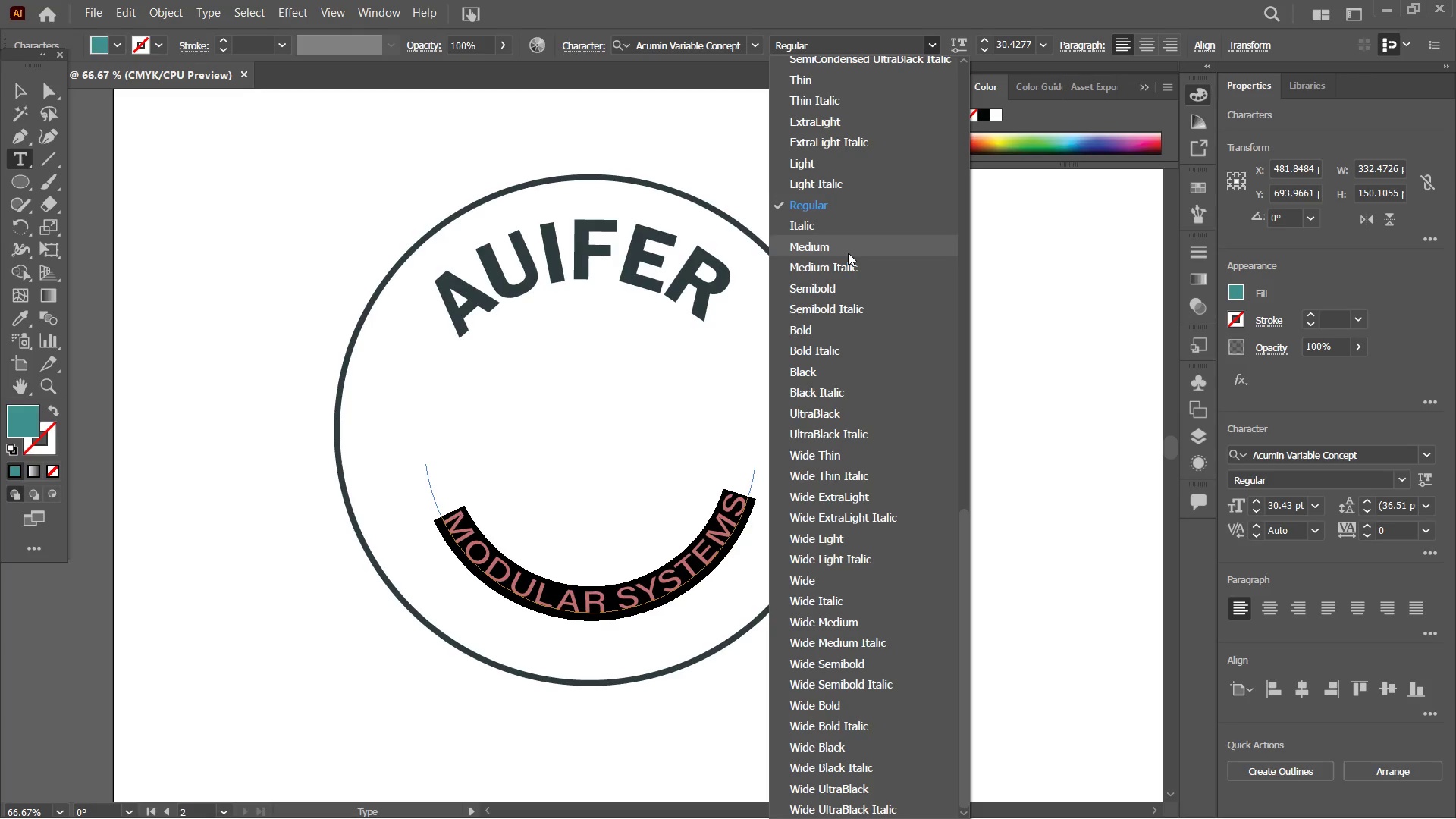 
left_click([846, 253])
 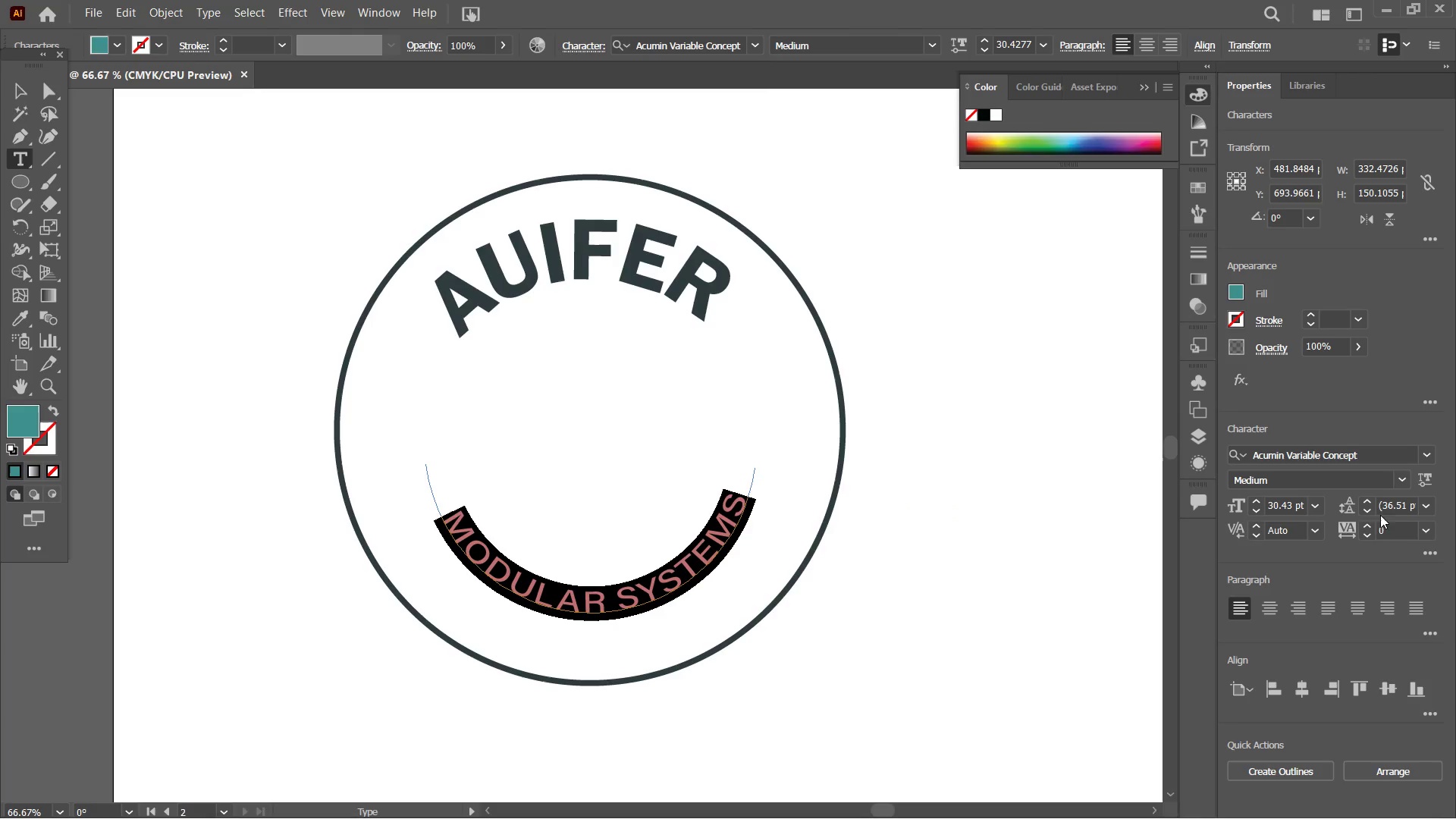 
left_click([1368, 524])
 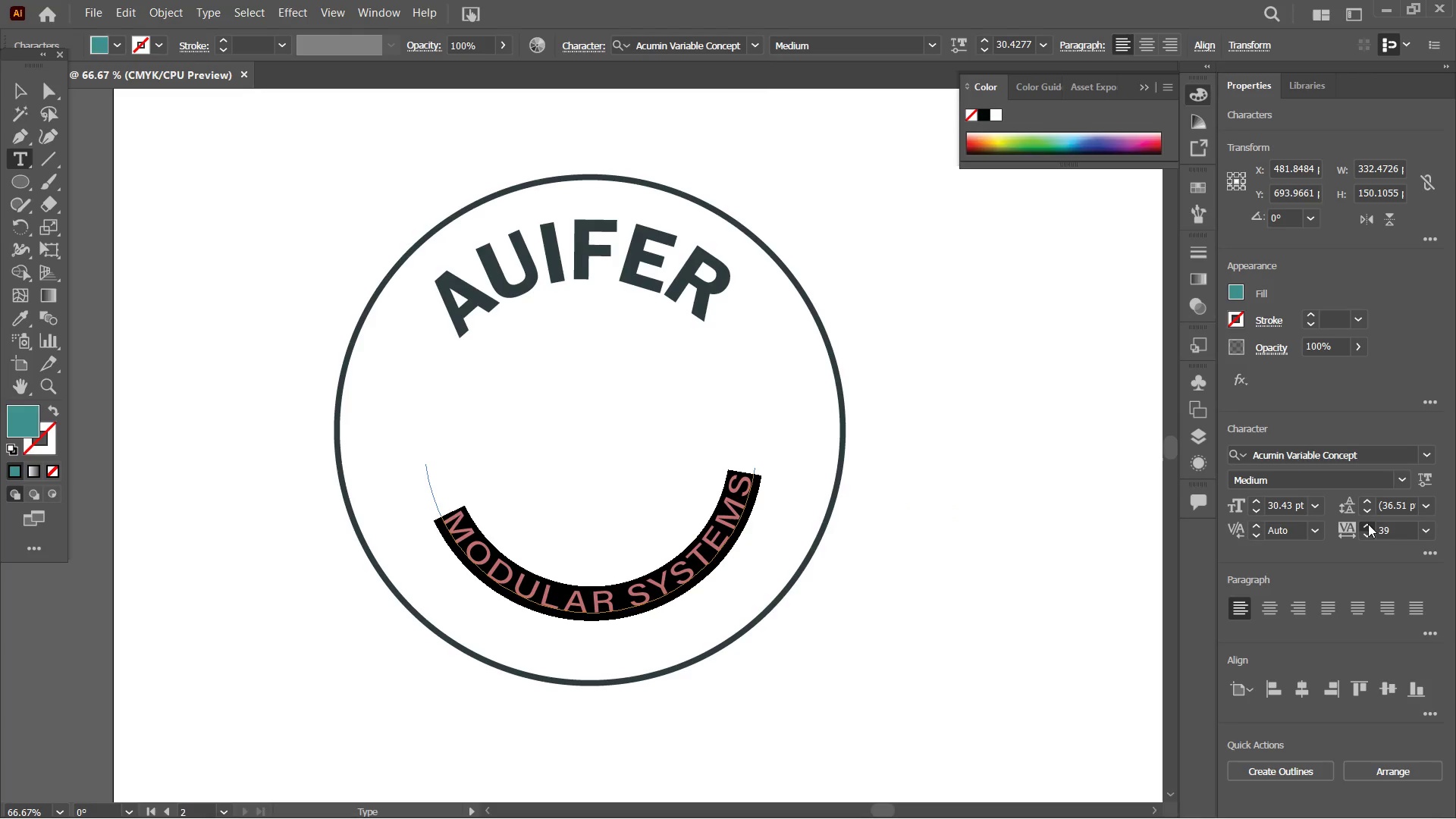 
double_click([1368, 524])
 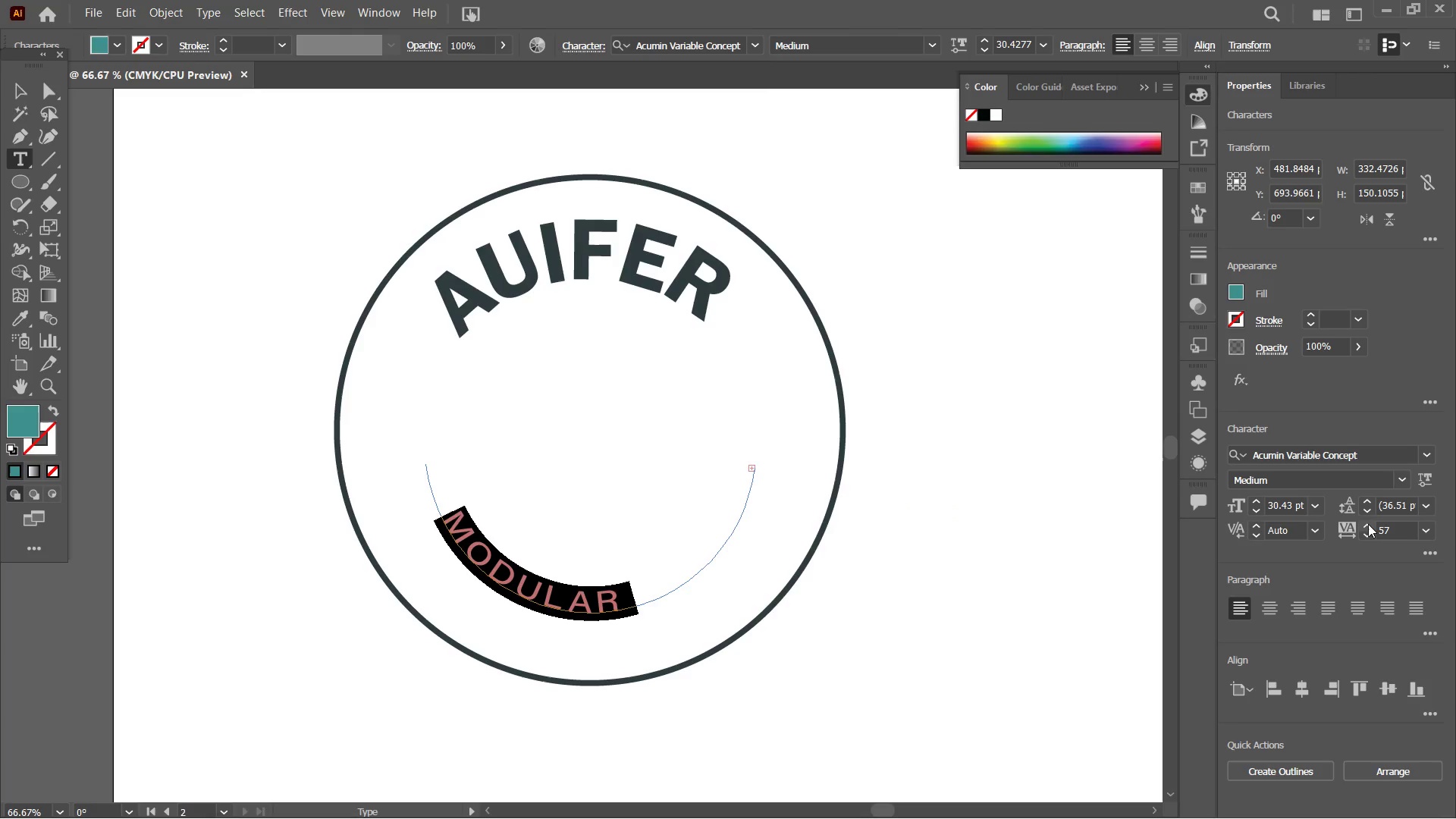 
key(Control+Z)
 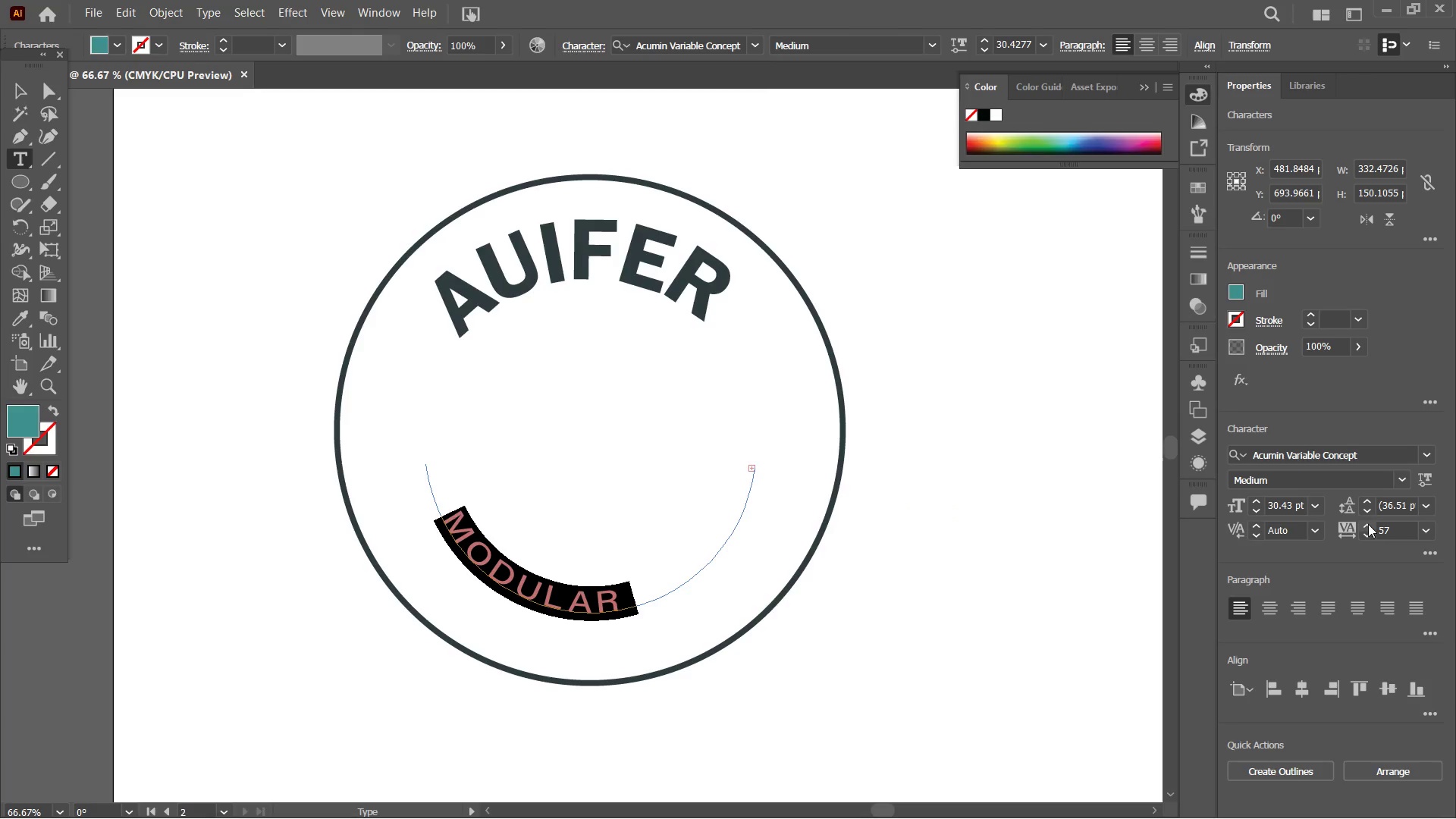 
key(Control+Z)
 